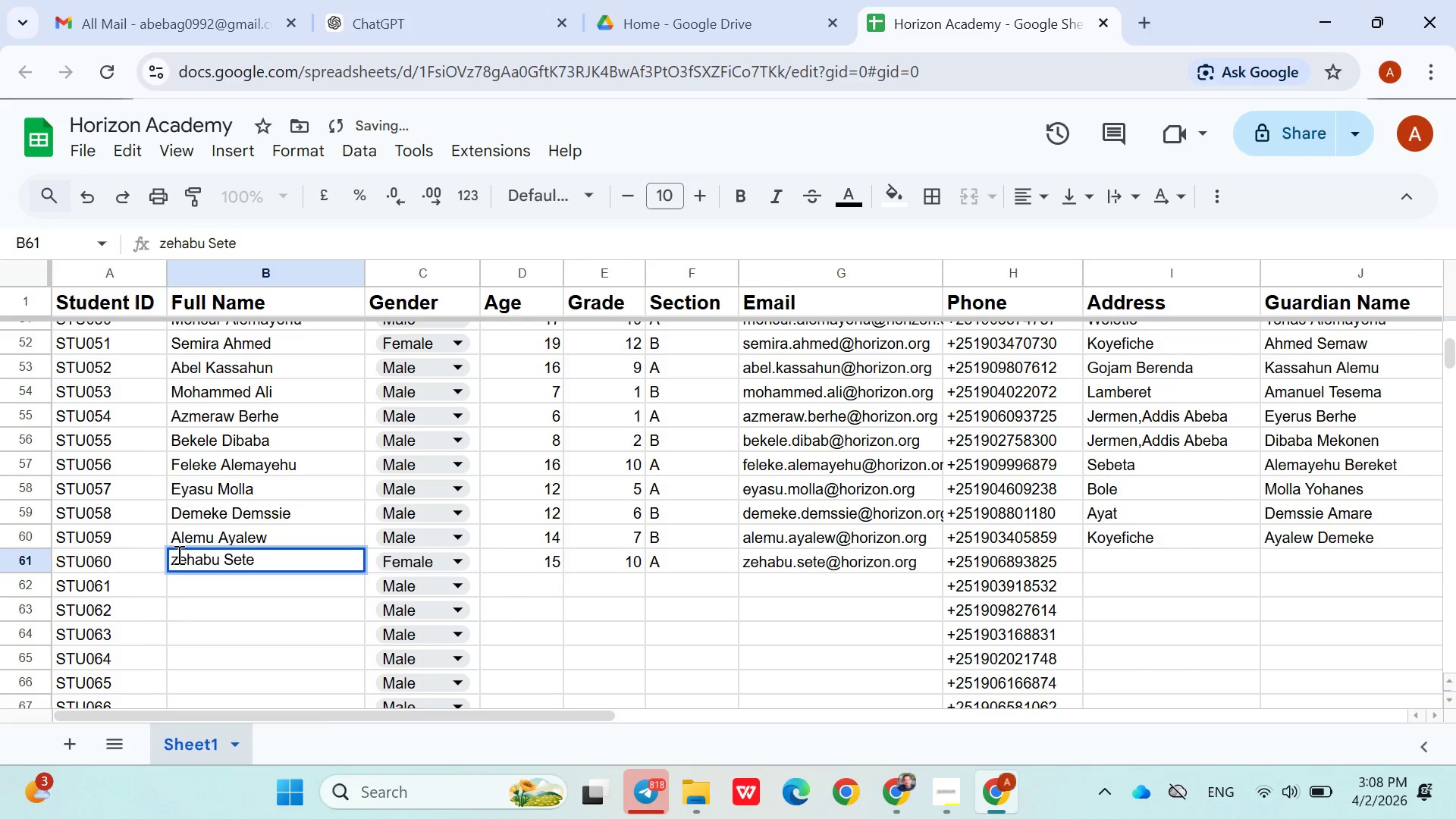 
left_click([177, 554])
 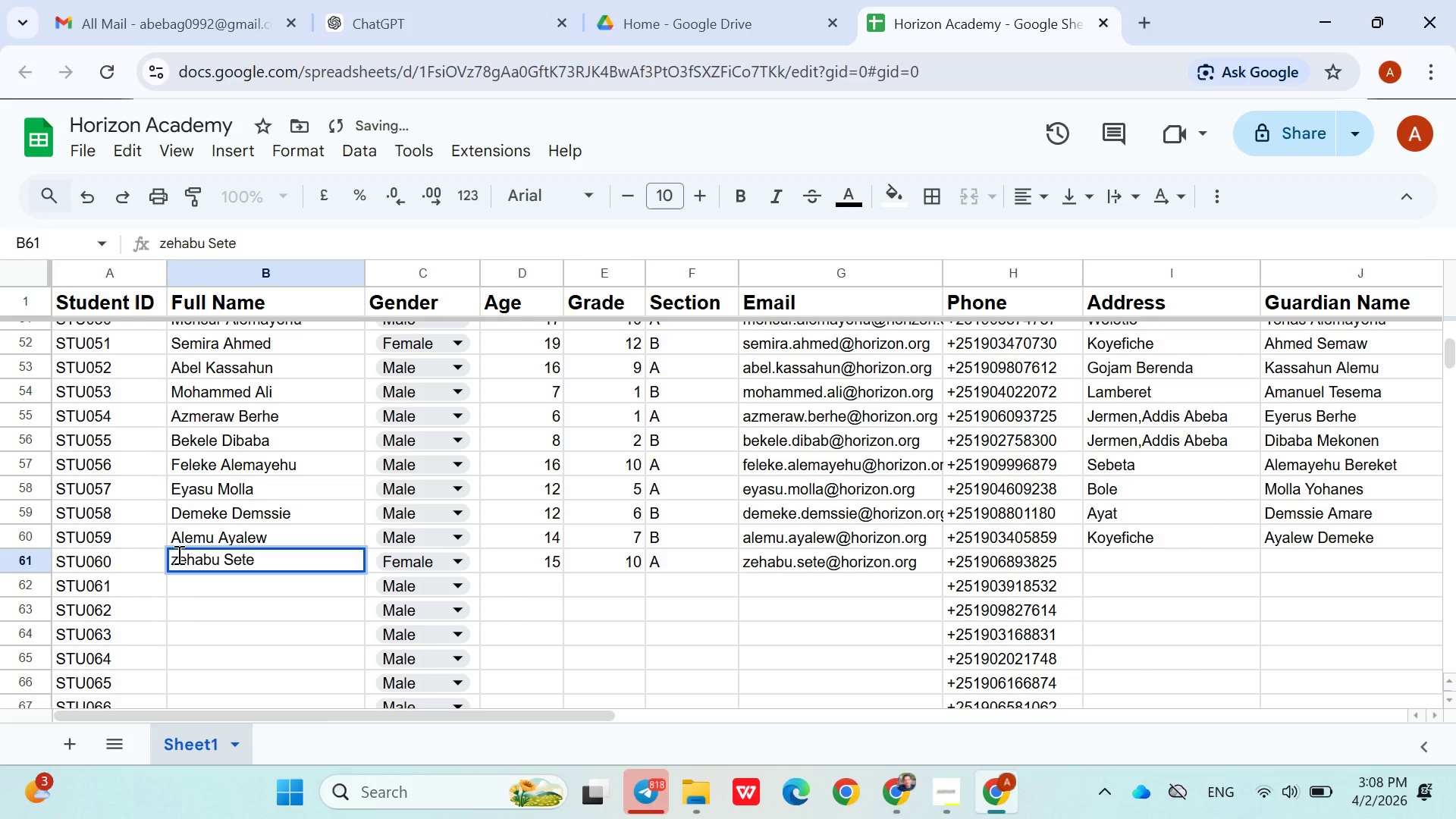 
hold_key(key=ShiftLeft, duration=0.31)
 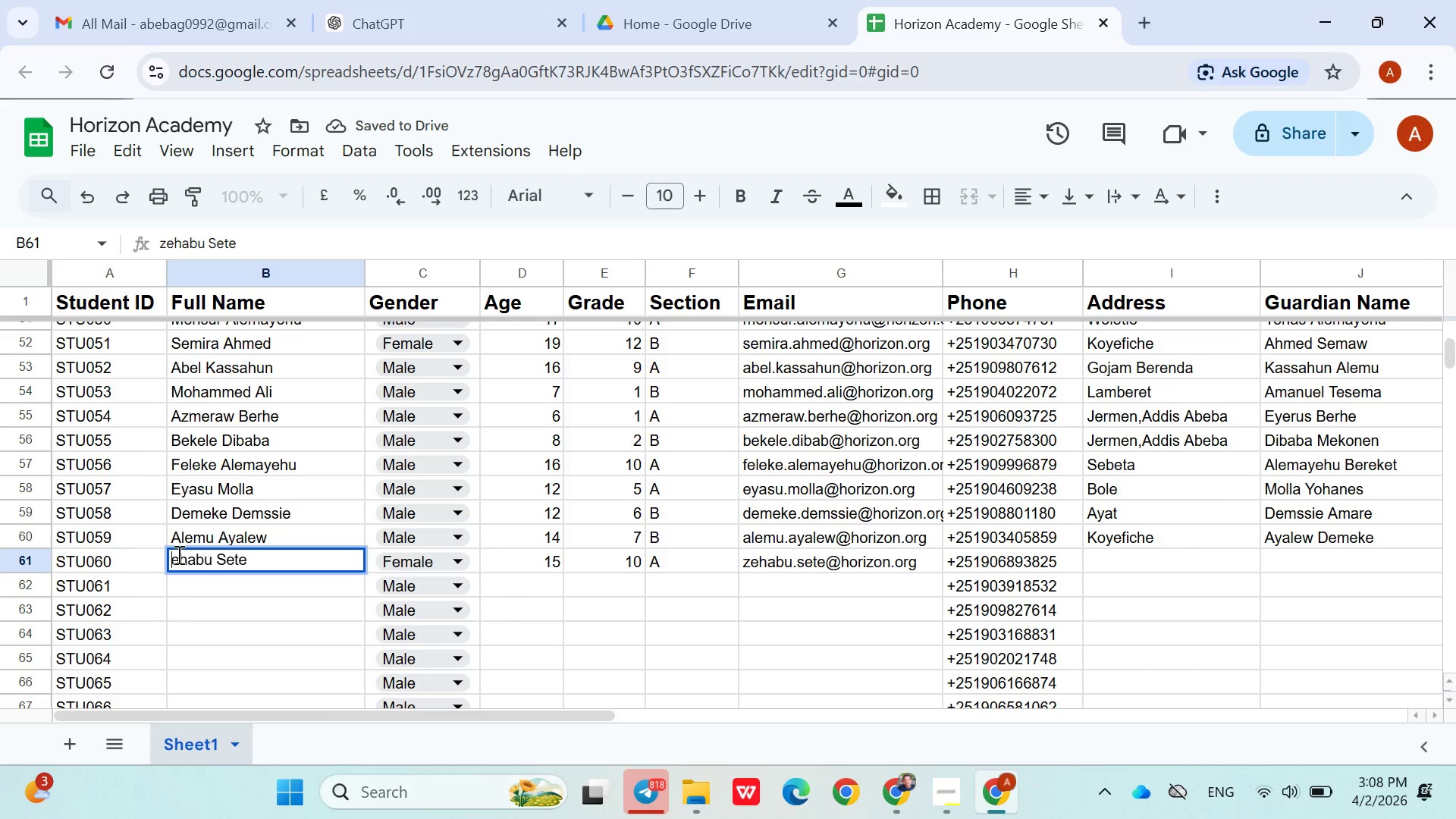 
key(Backspace)
 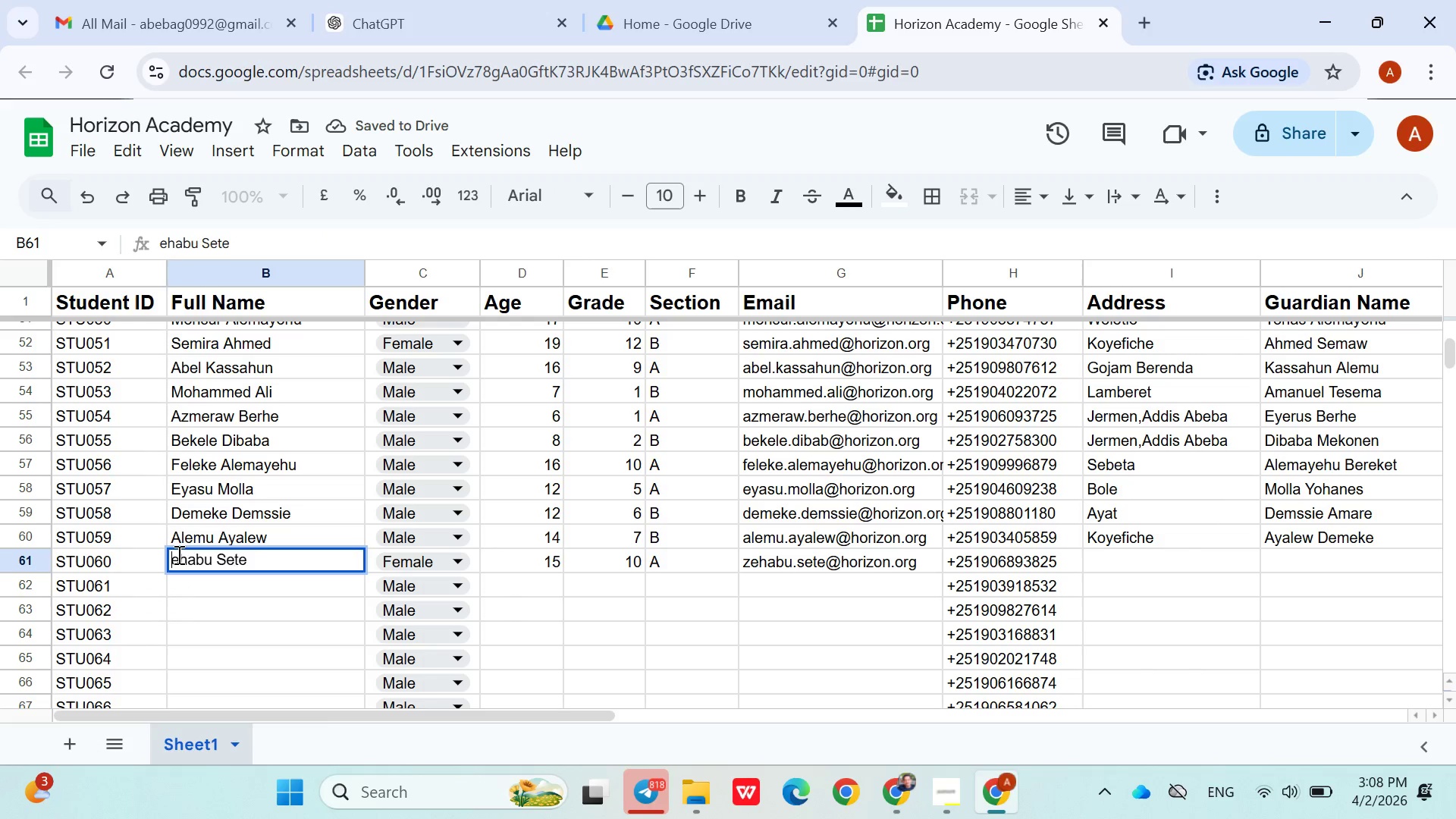 
key(Shift+Z)
 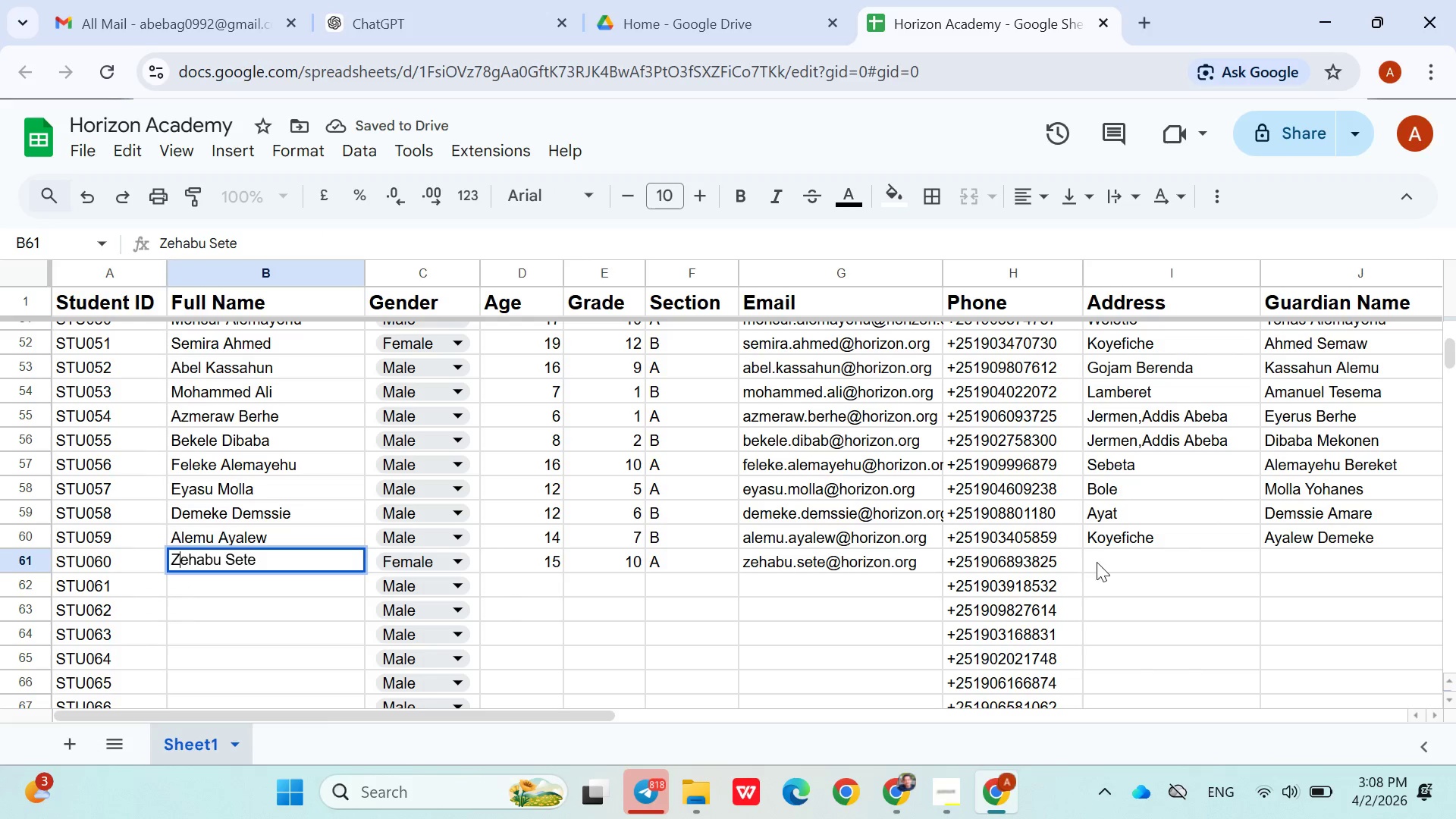 
left_click([1098, 562])
 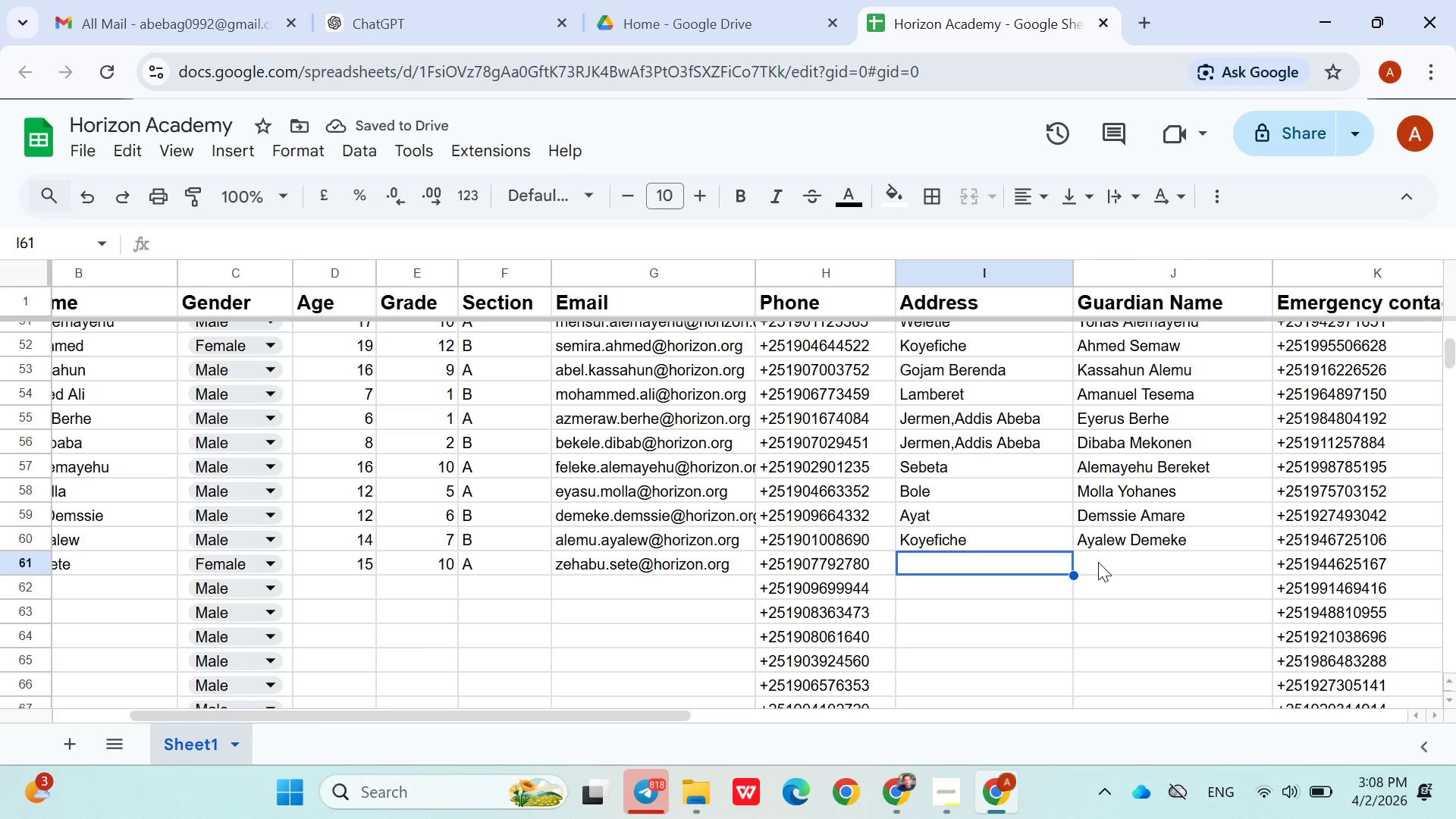 
wait(6.08)
 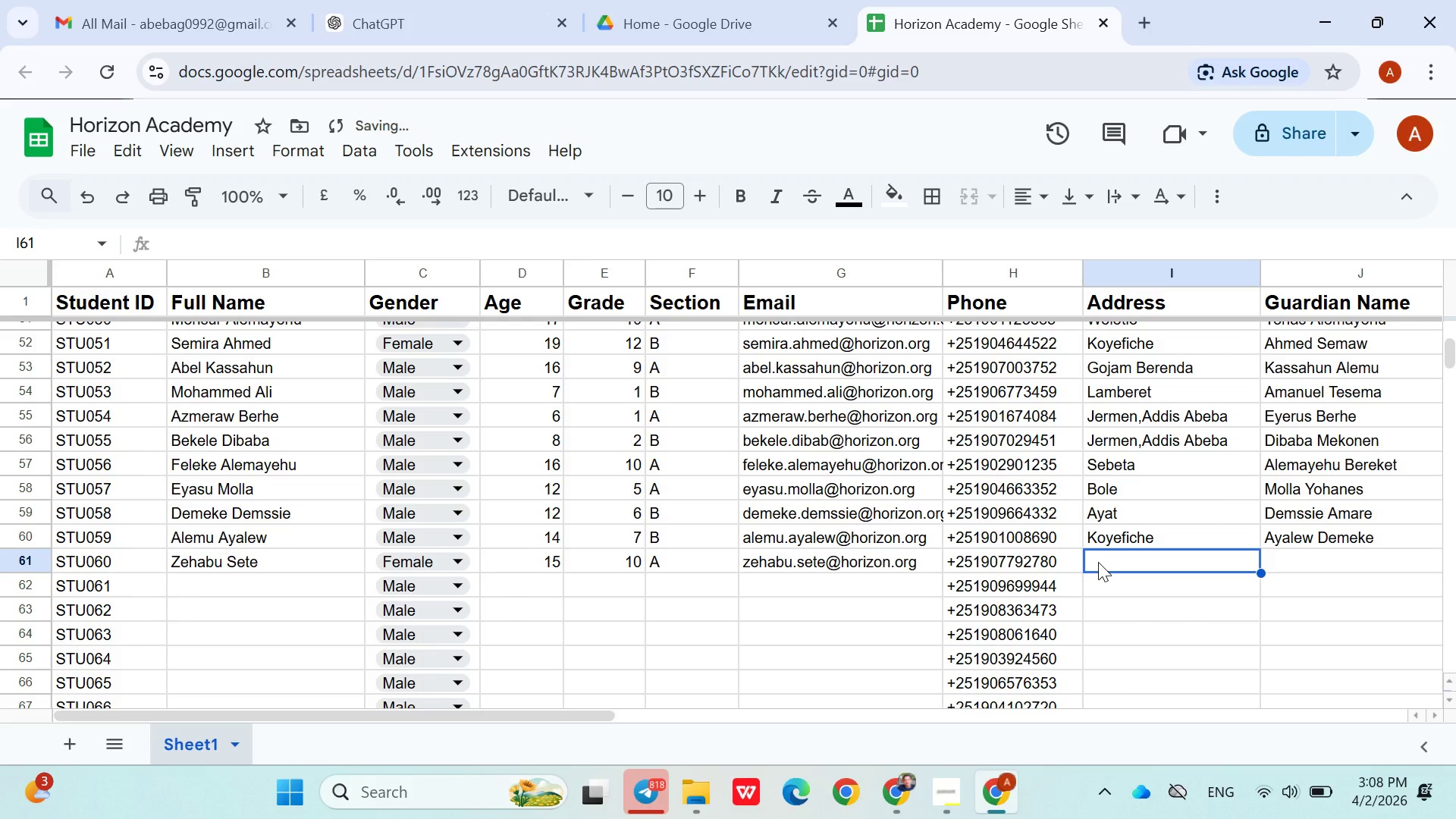 
type(Abad)
 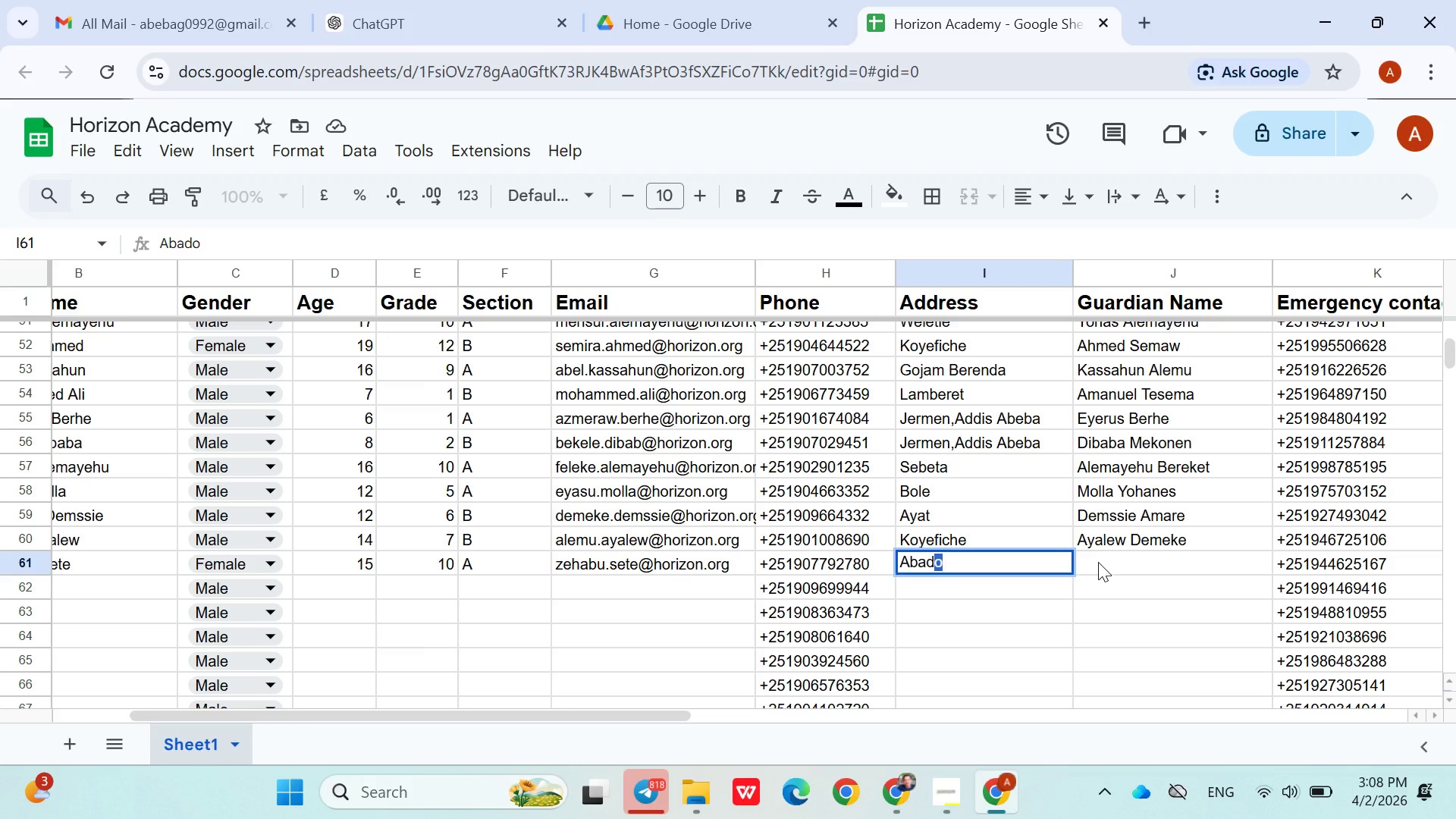 
key(ArrowRight)
 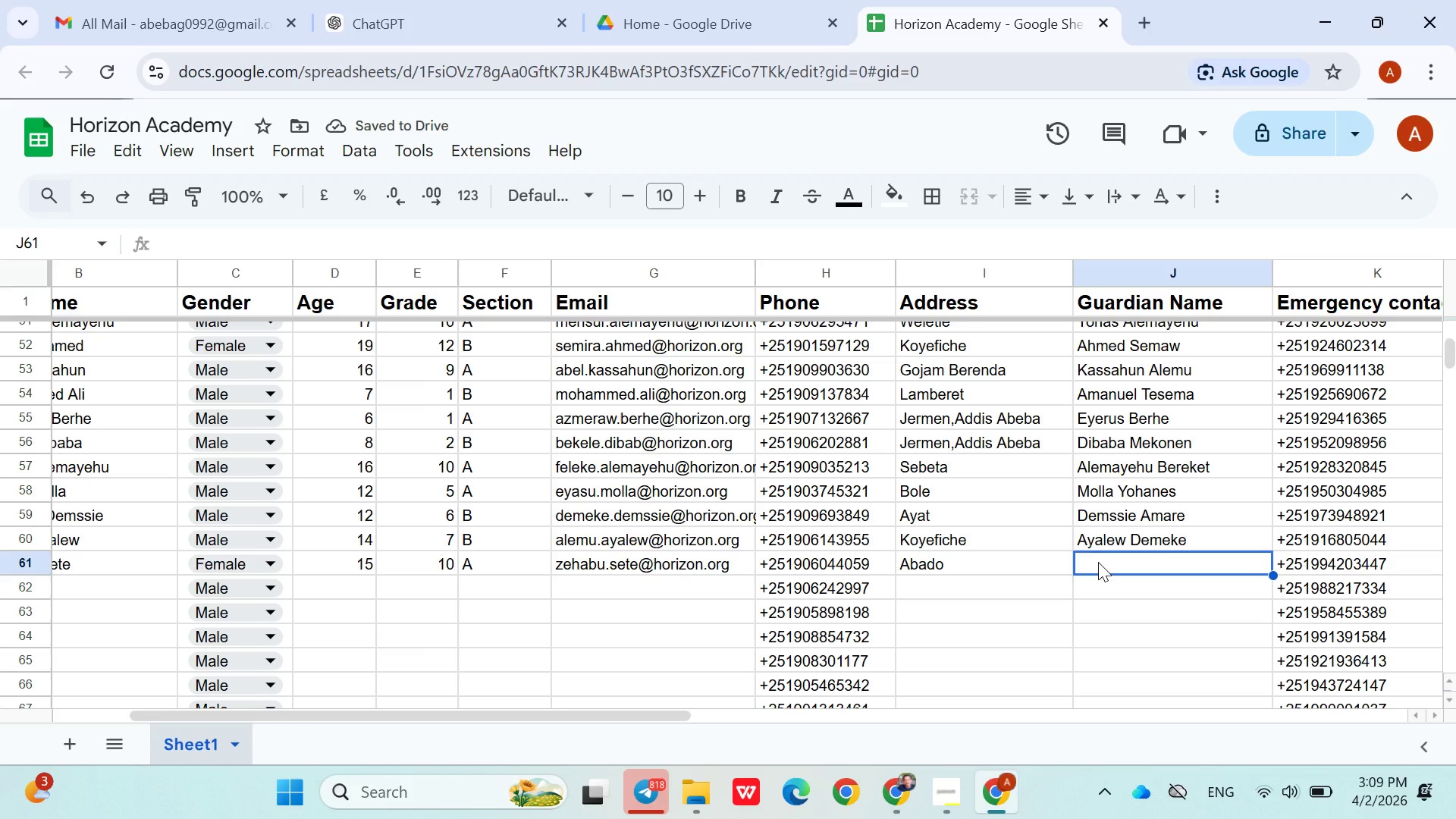 
wait(6.41)
 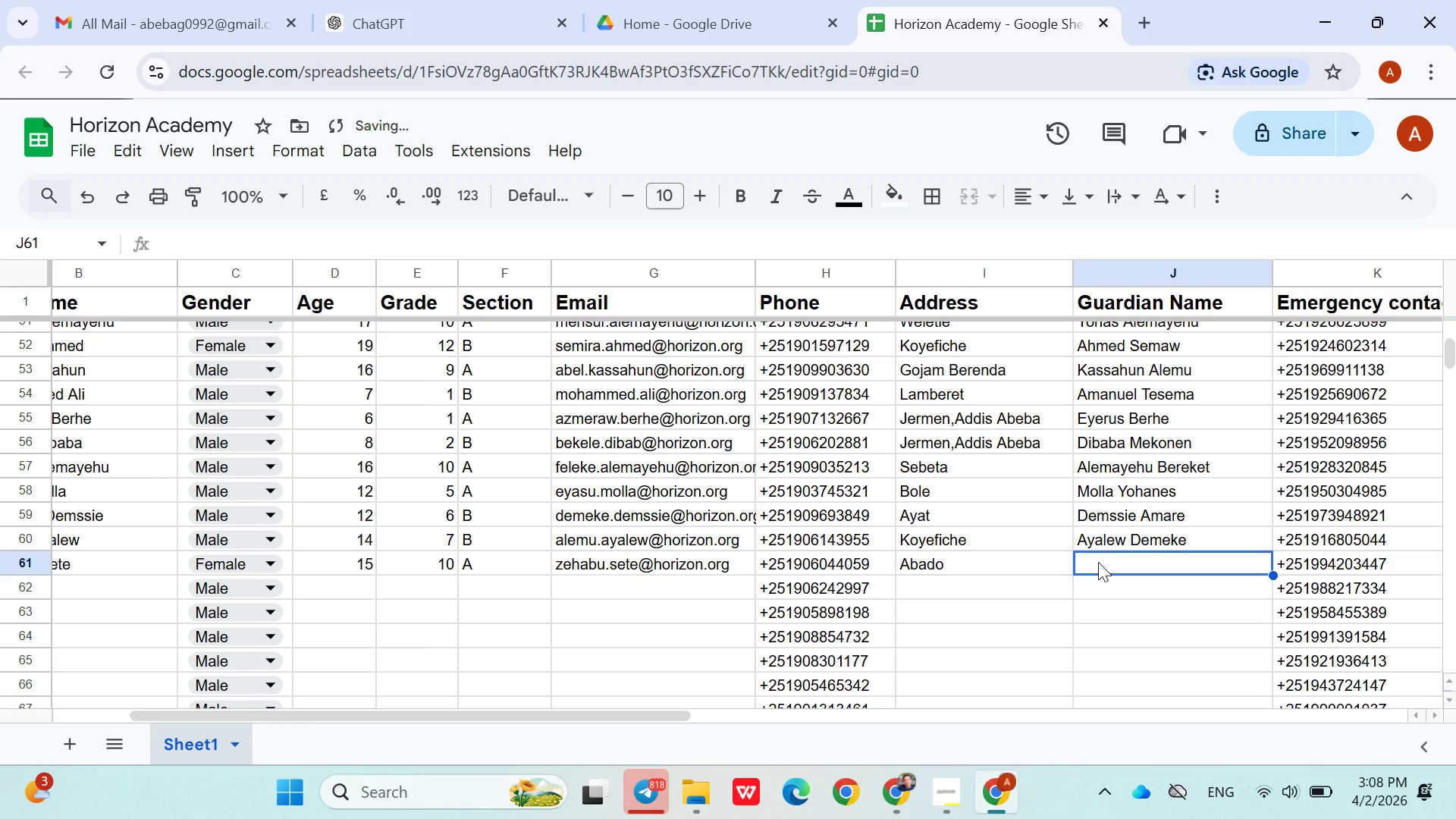 
type(Selam )
 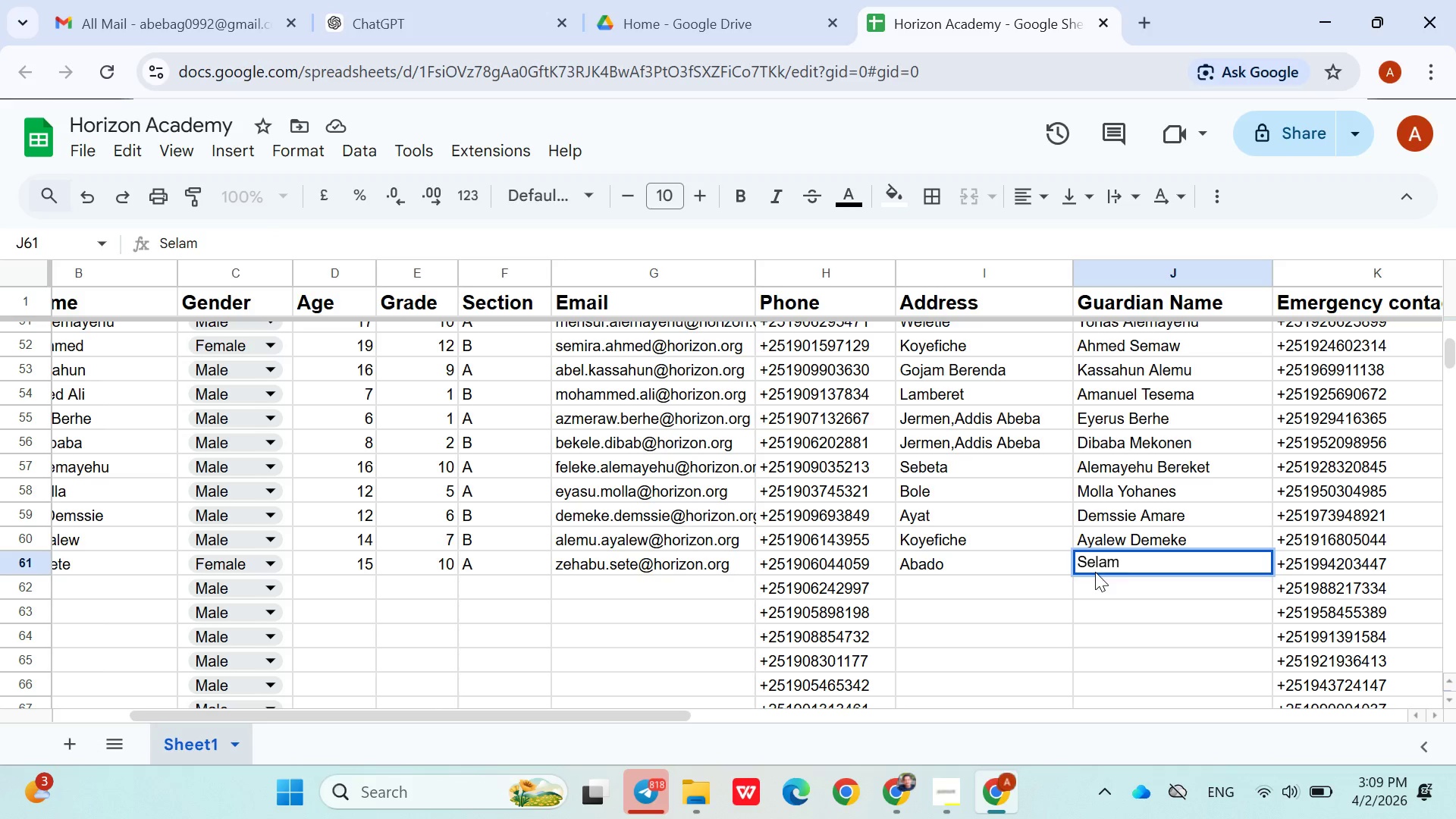 
left_click([1056, 573])
 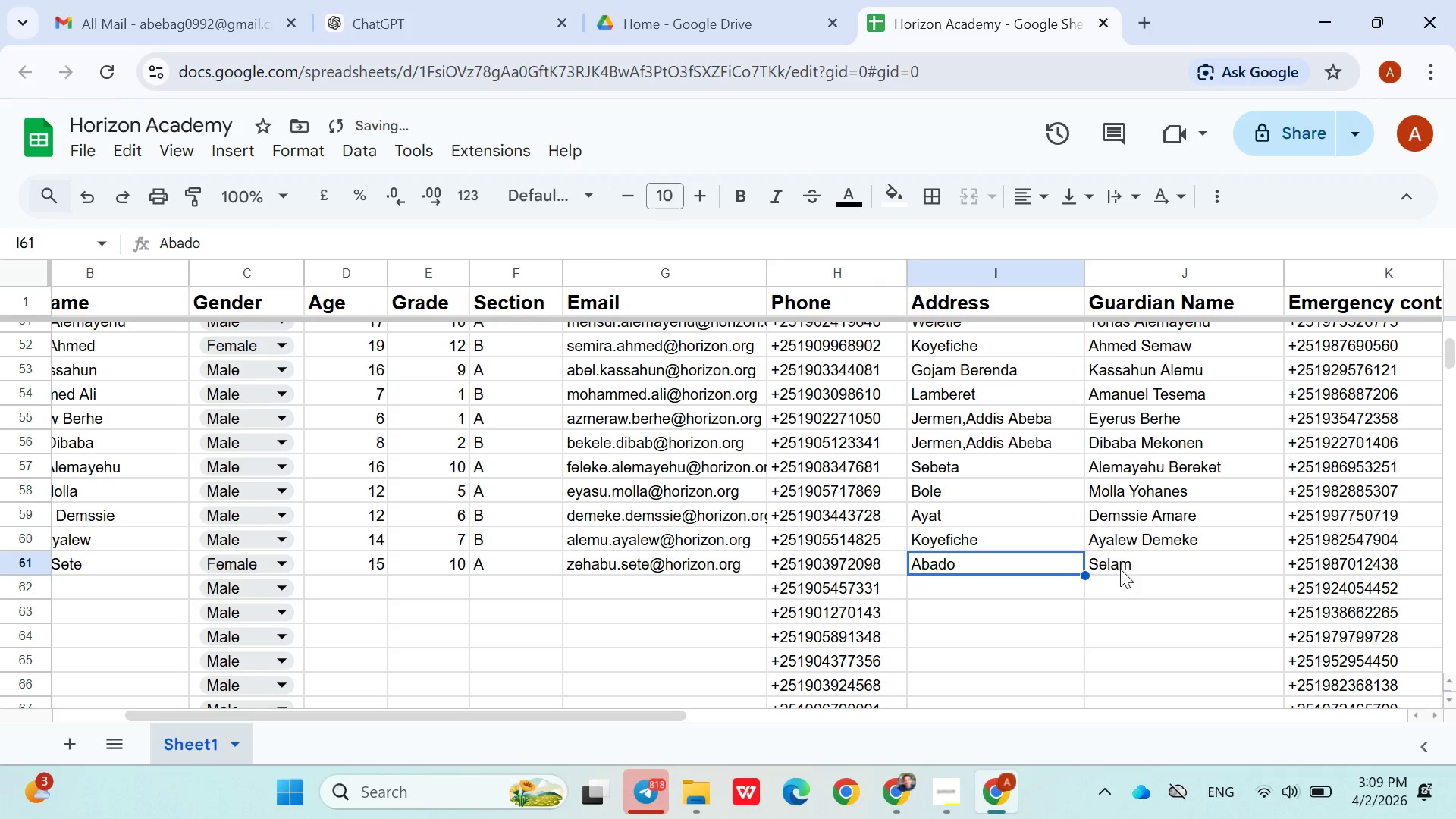 
double_click([1142, 568])
 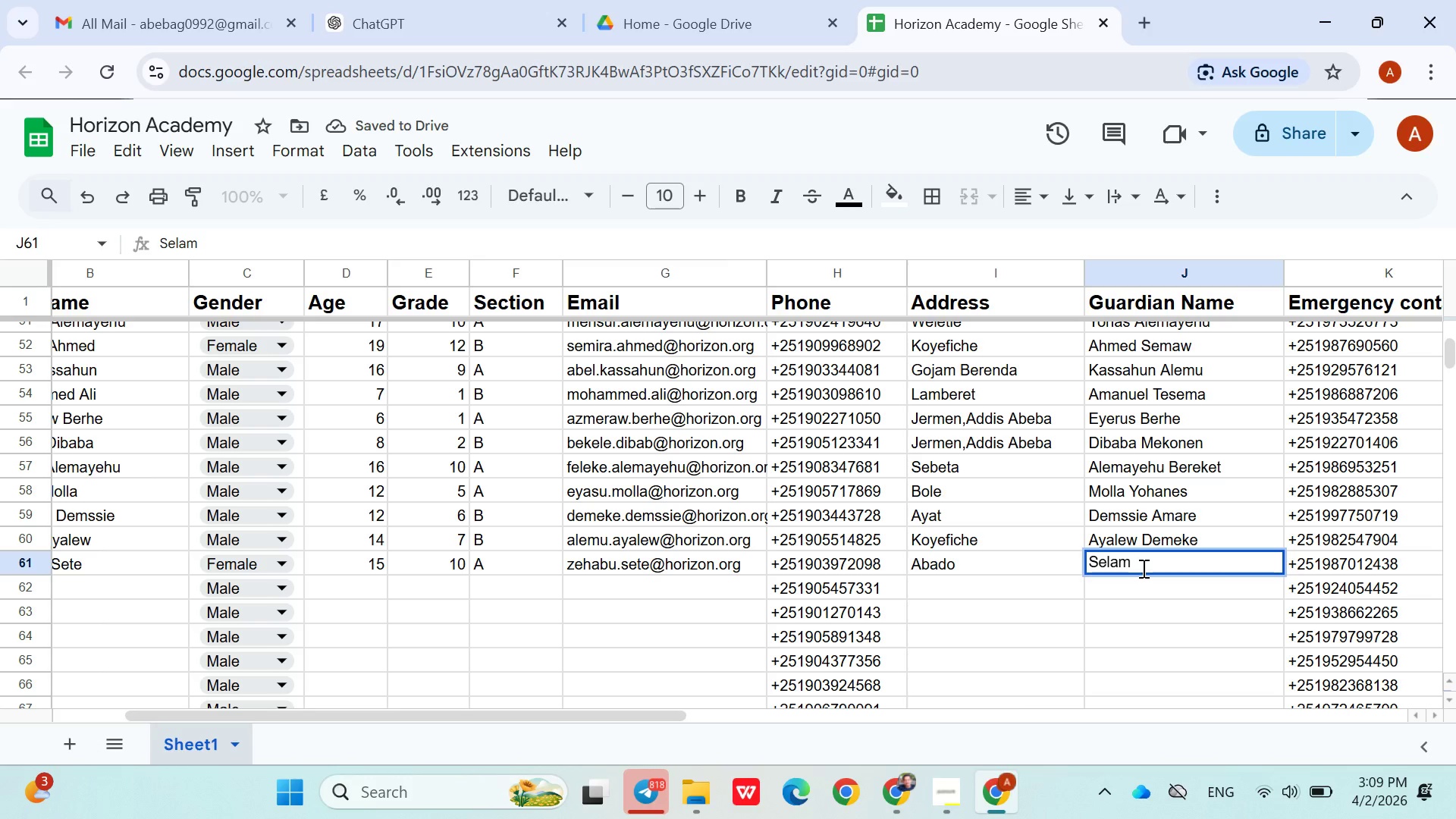 
type(Sete)
 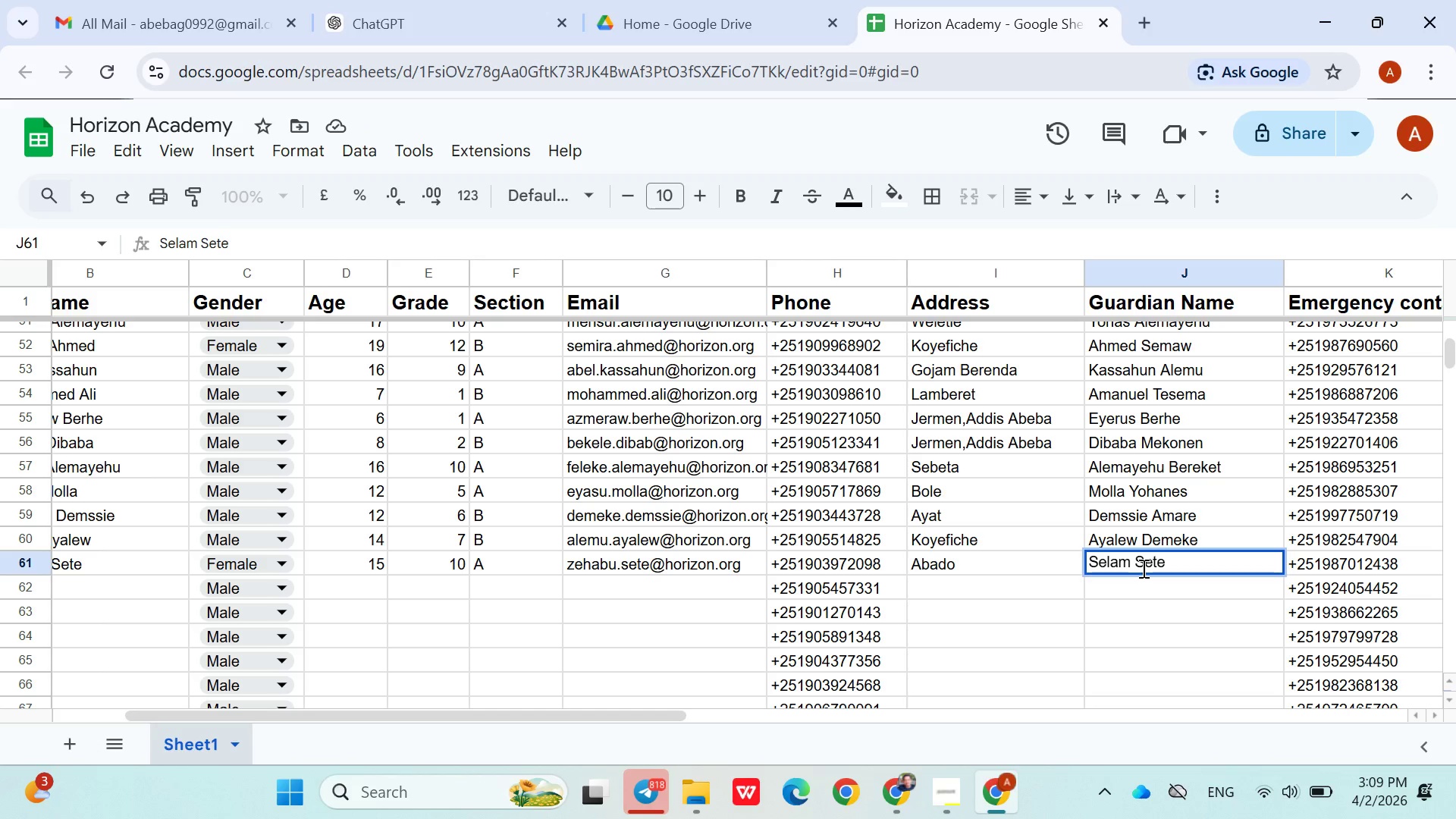 
key(ArrowDown)
 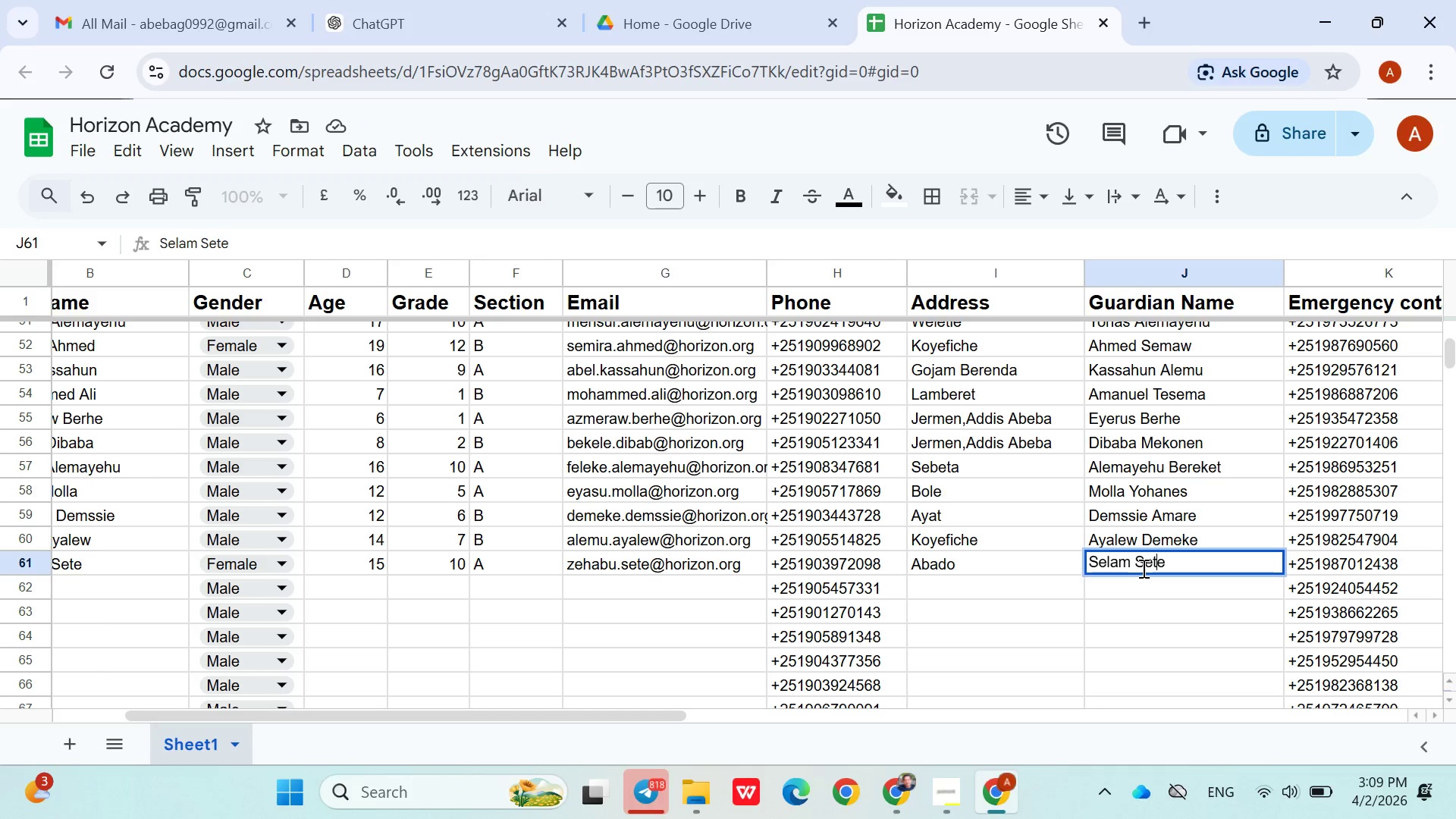 
key(ArrowLeft)
 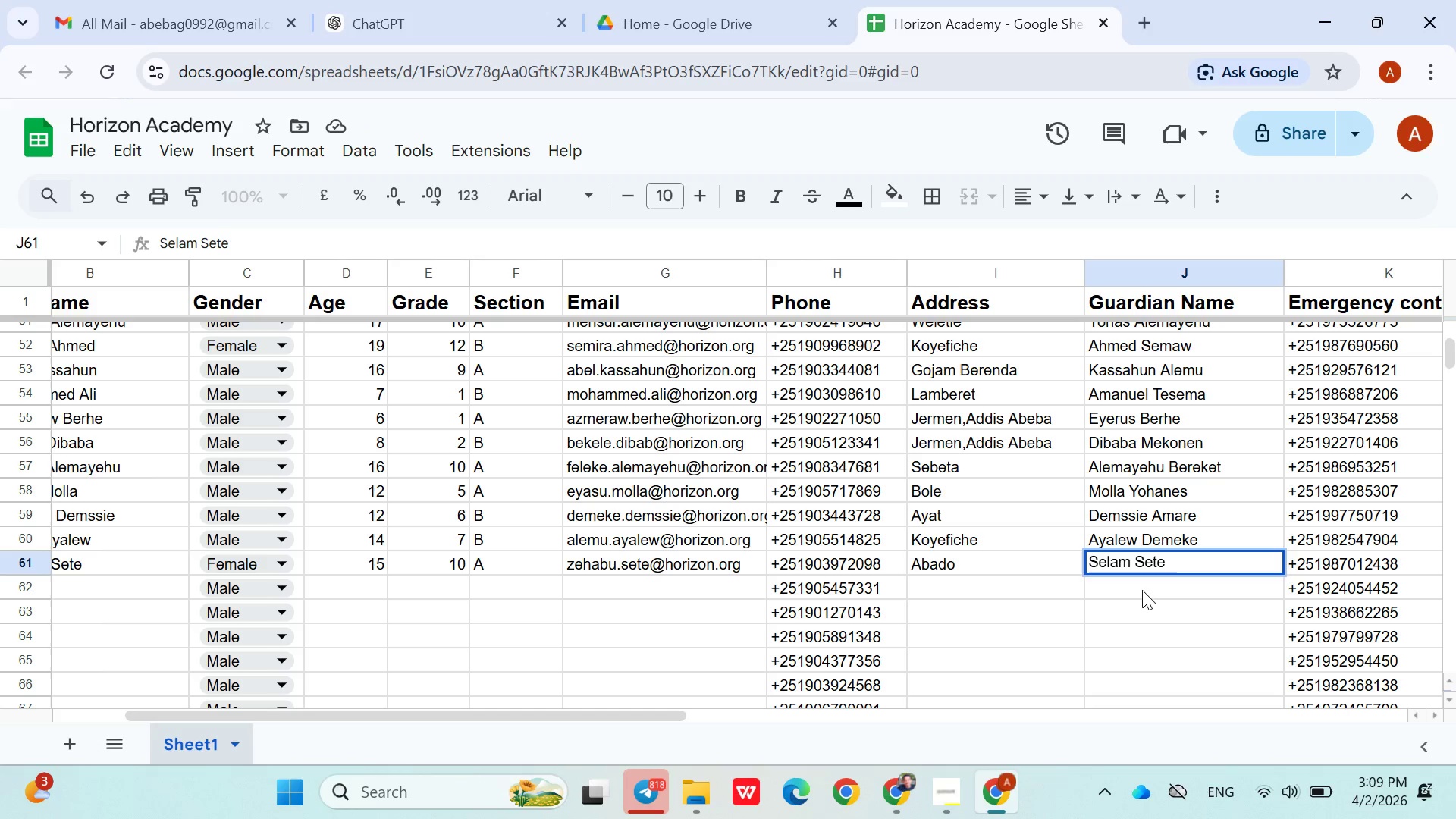 
left_click([1141, 590])
 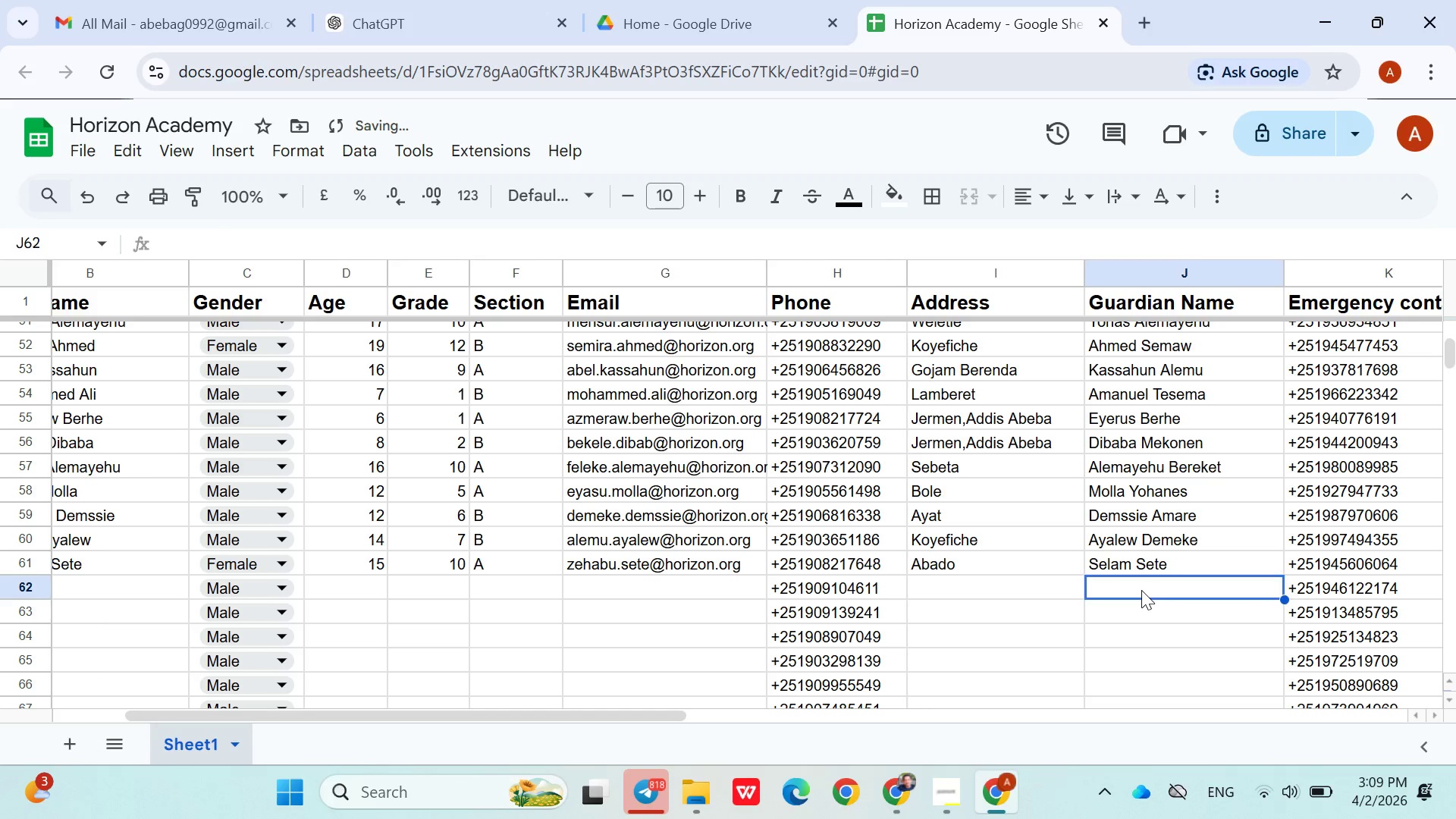 
hold_key(key=ArrowLeft, duration=0.97)
 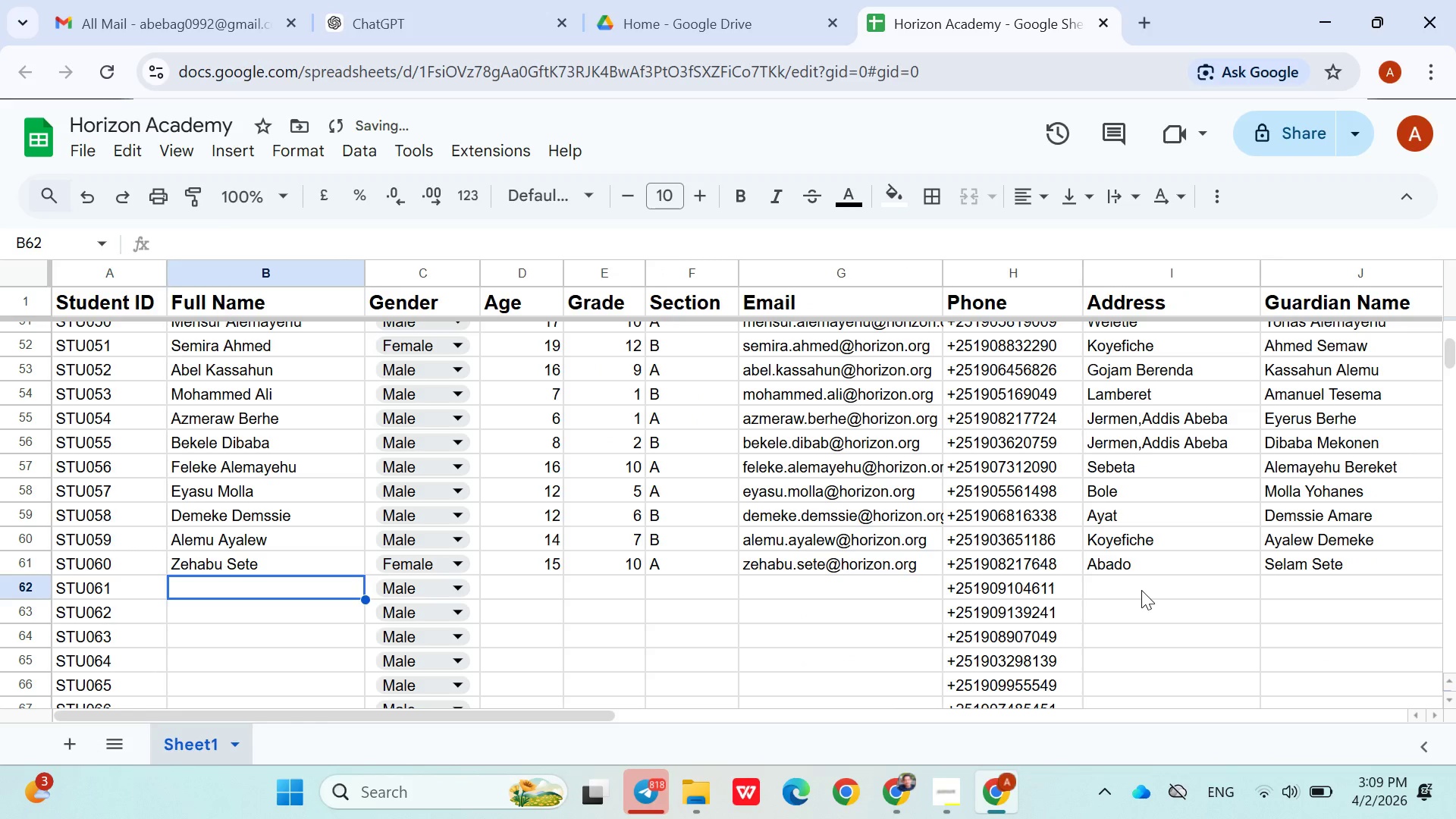 
key(ArrowRight)
 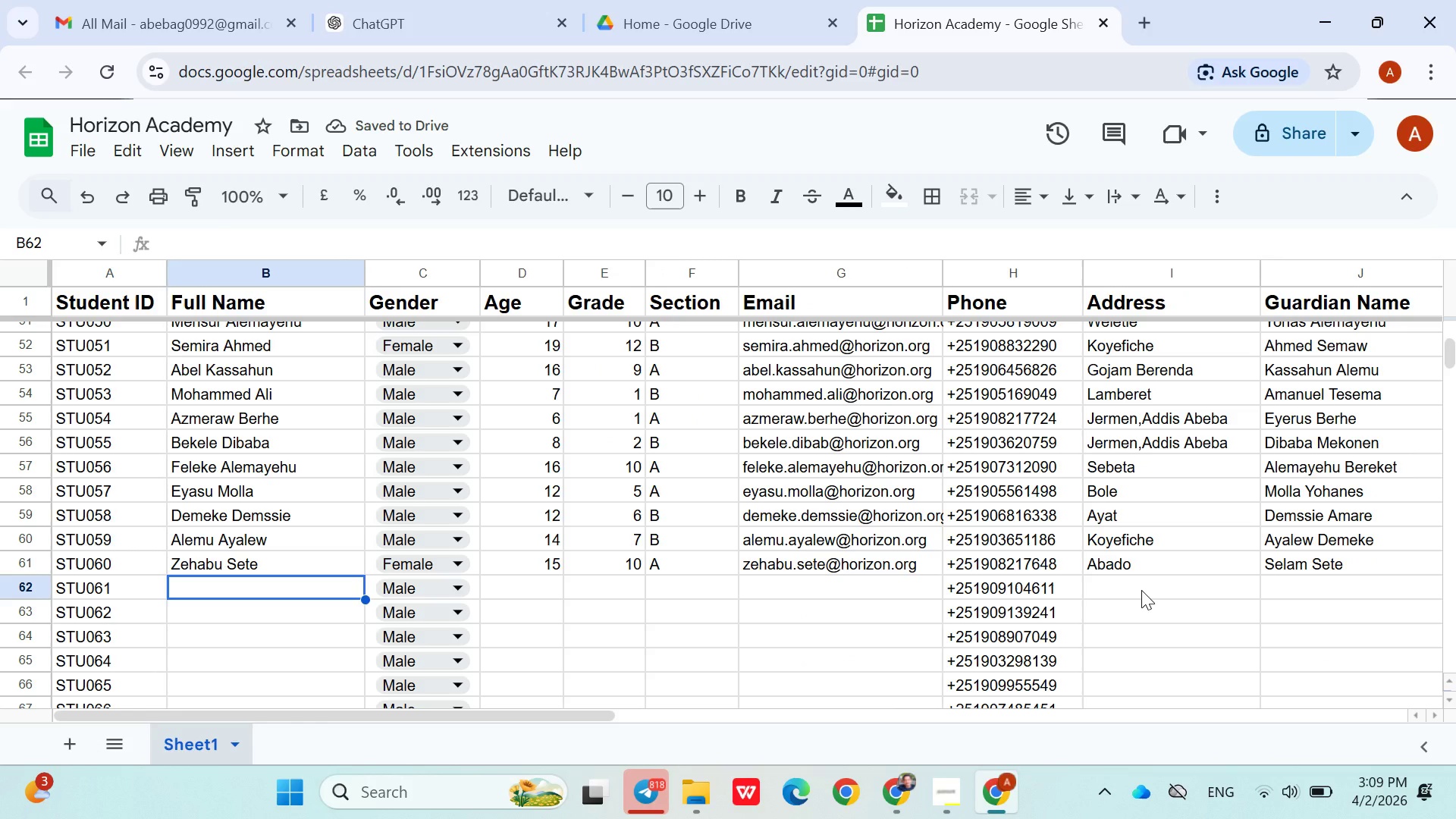 
type(Aklilu Demssie)
 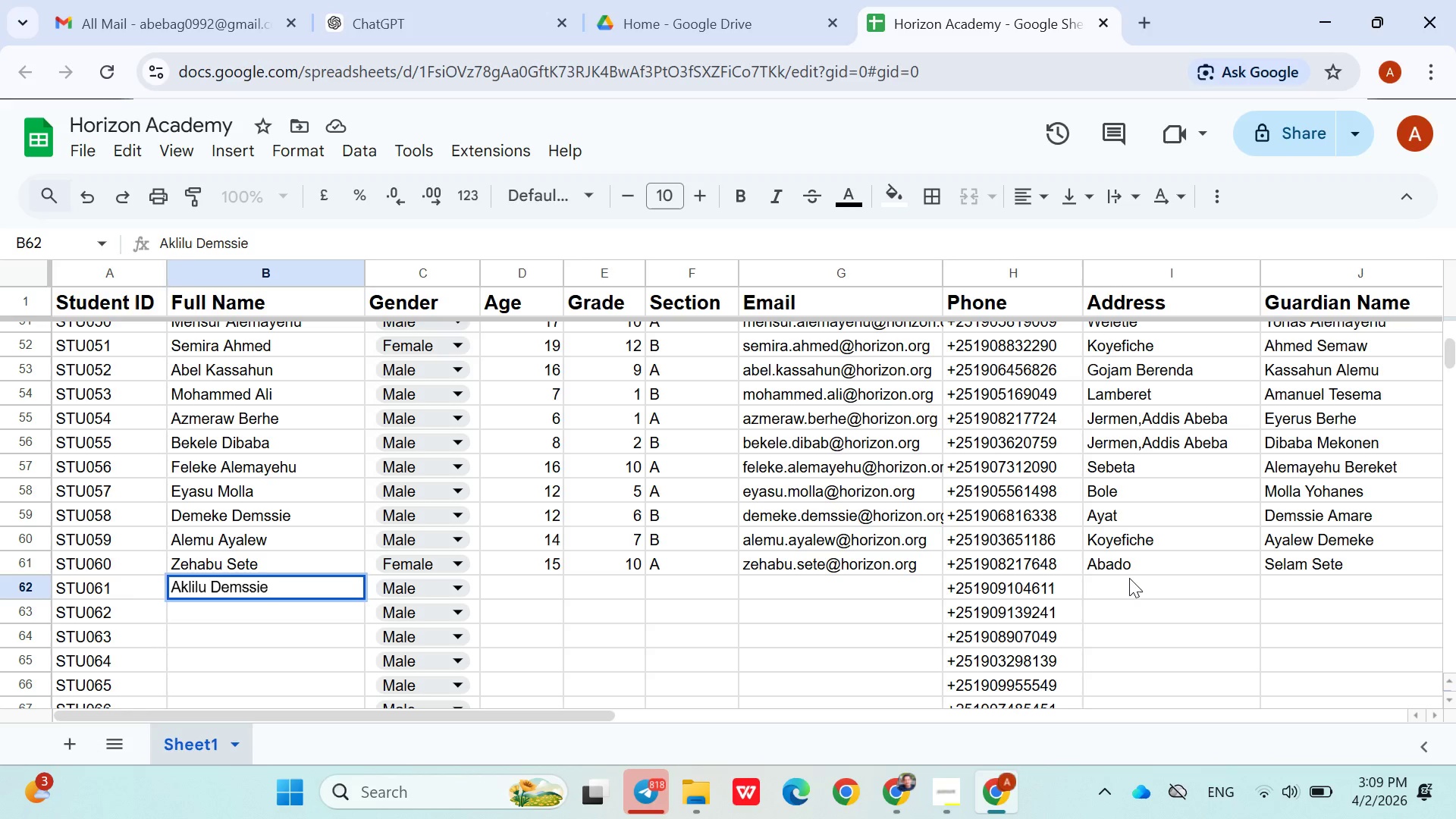 
left_click([540, 588])
 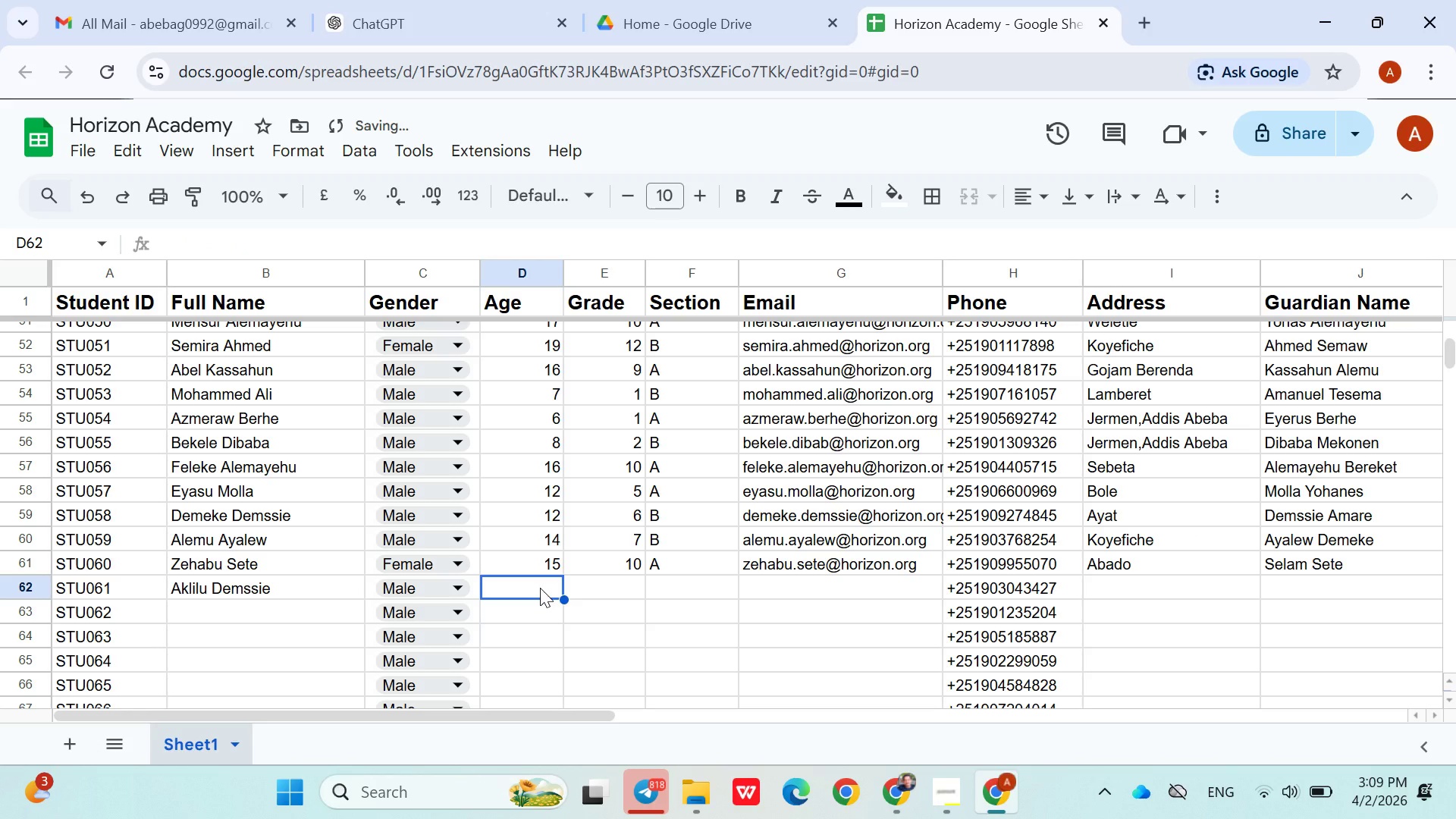 
type(14)
 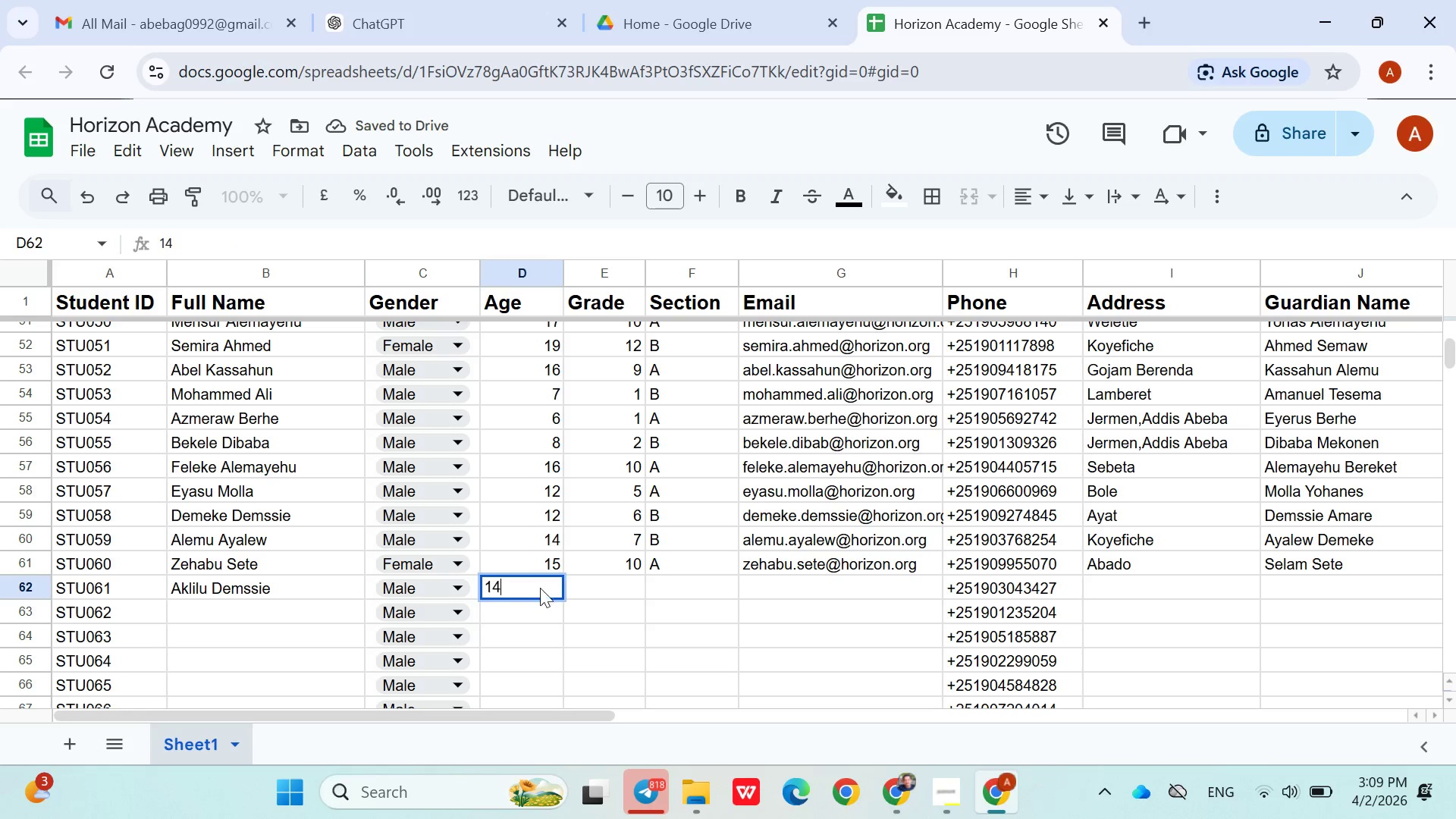 
key(ArrowRight)
 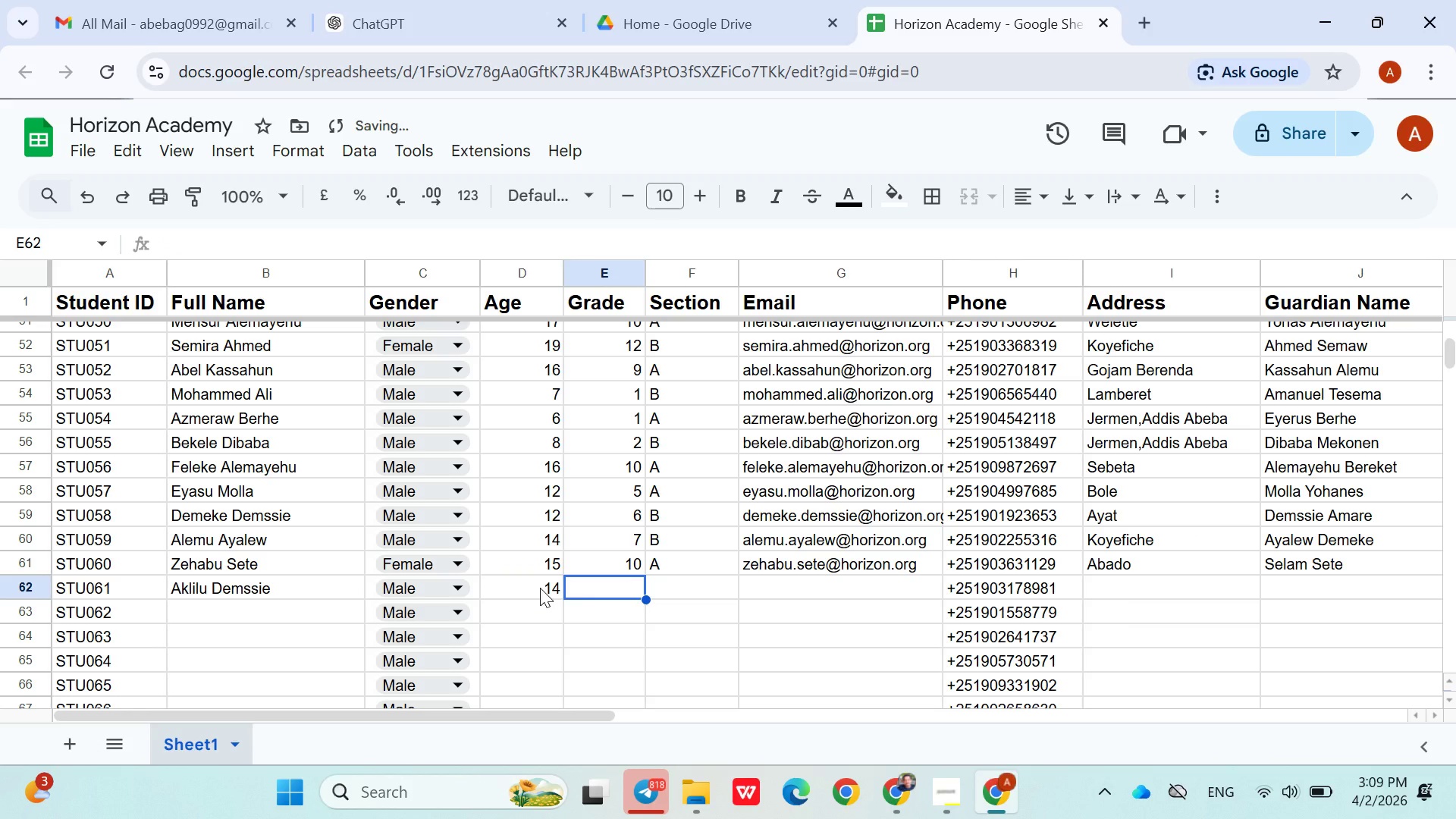 
key(6)
 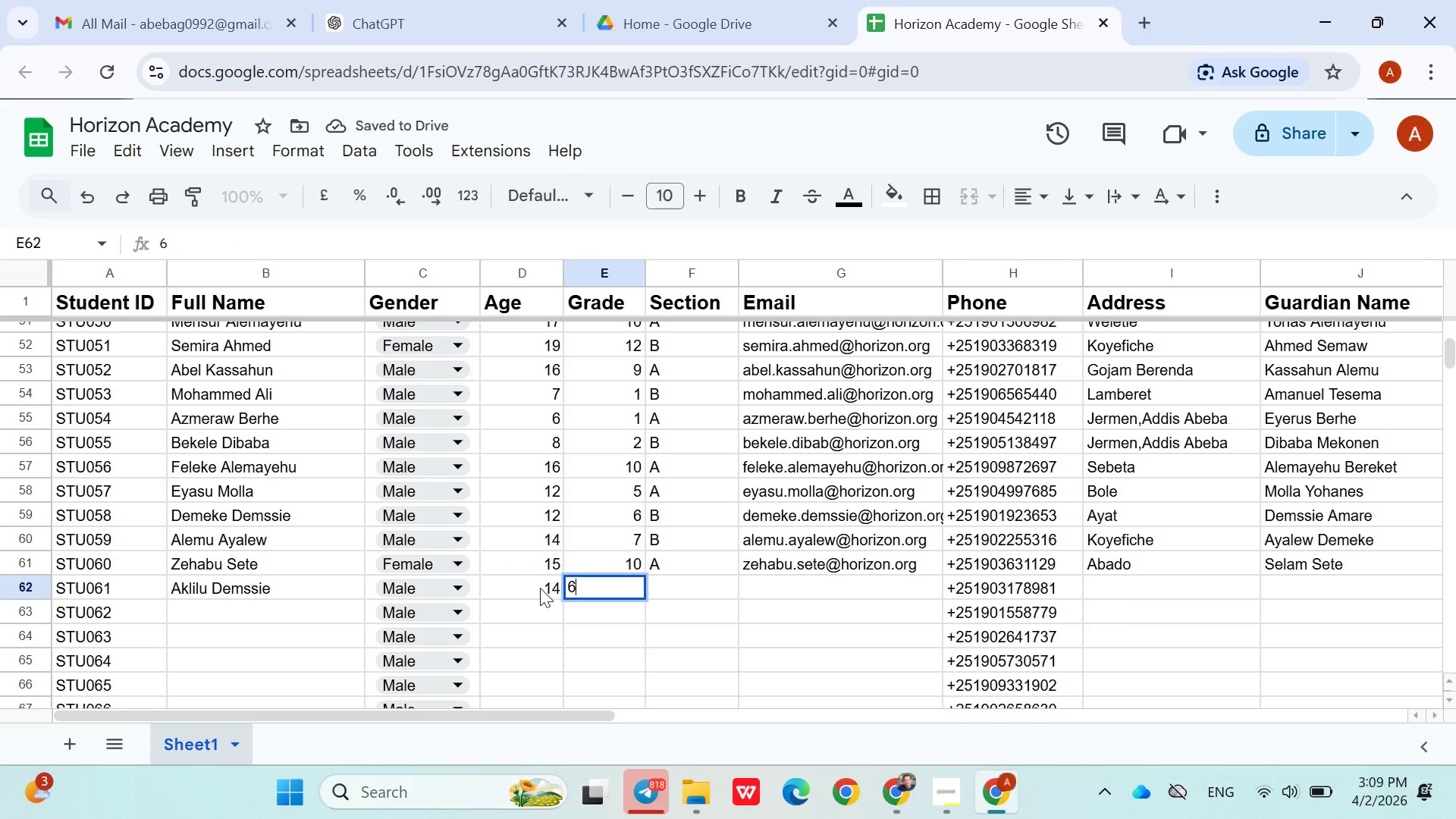 
key(Backspace)
 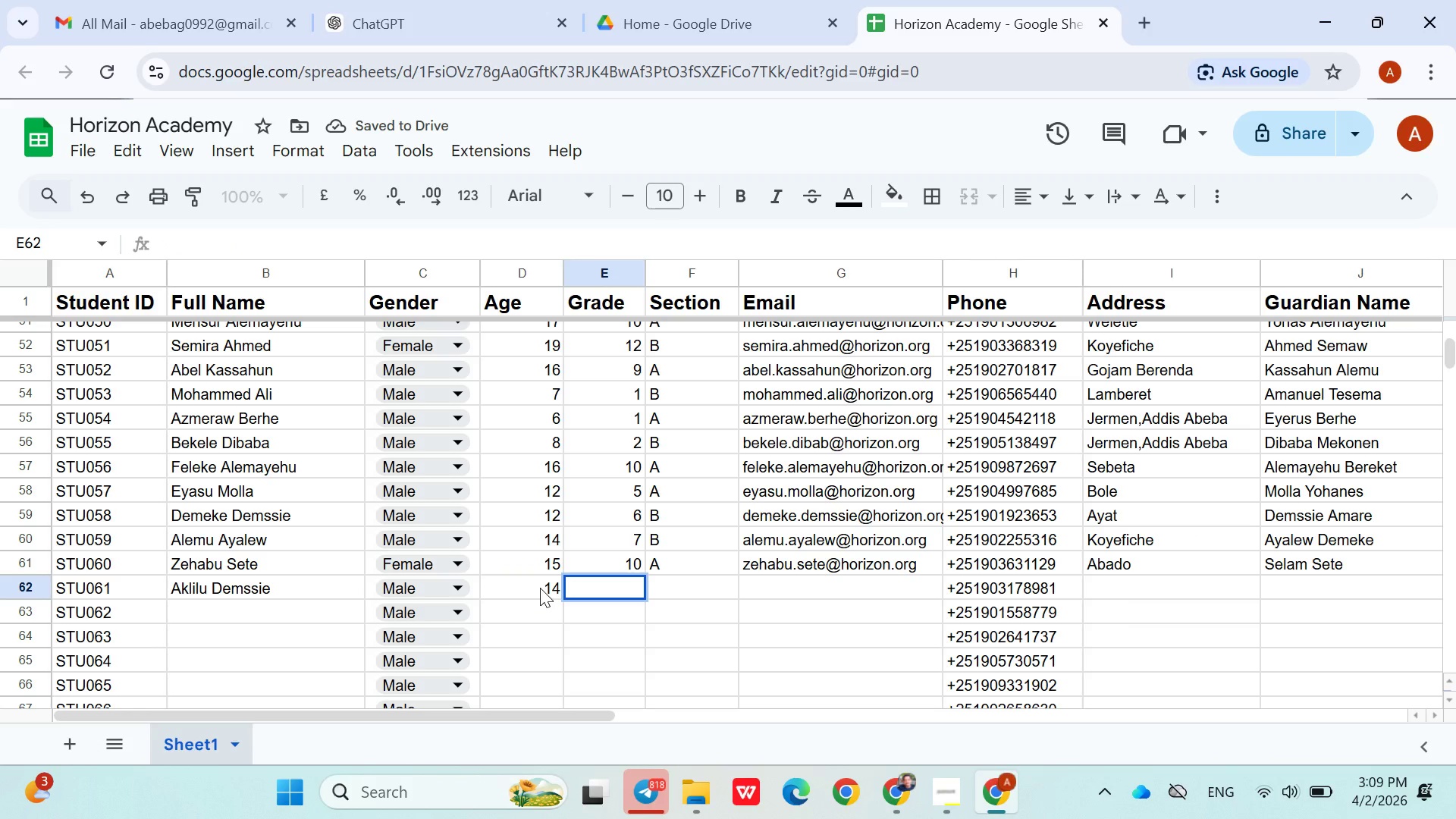 
key(8)
 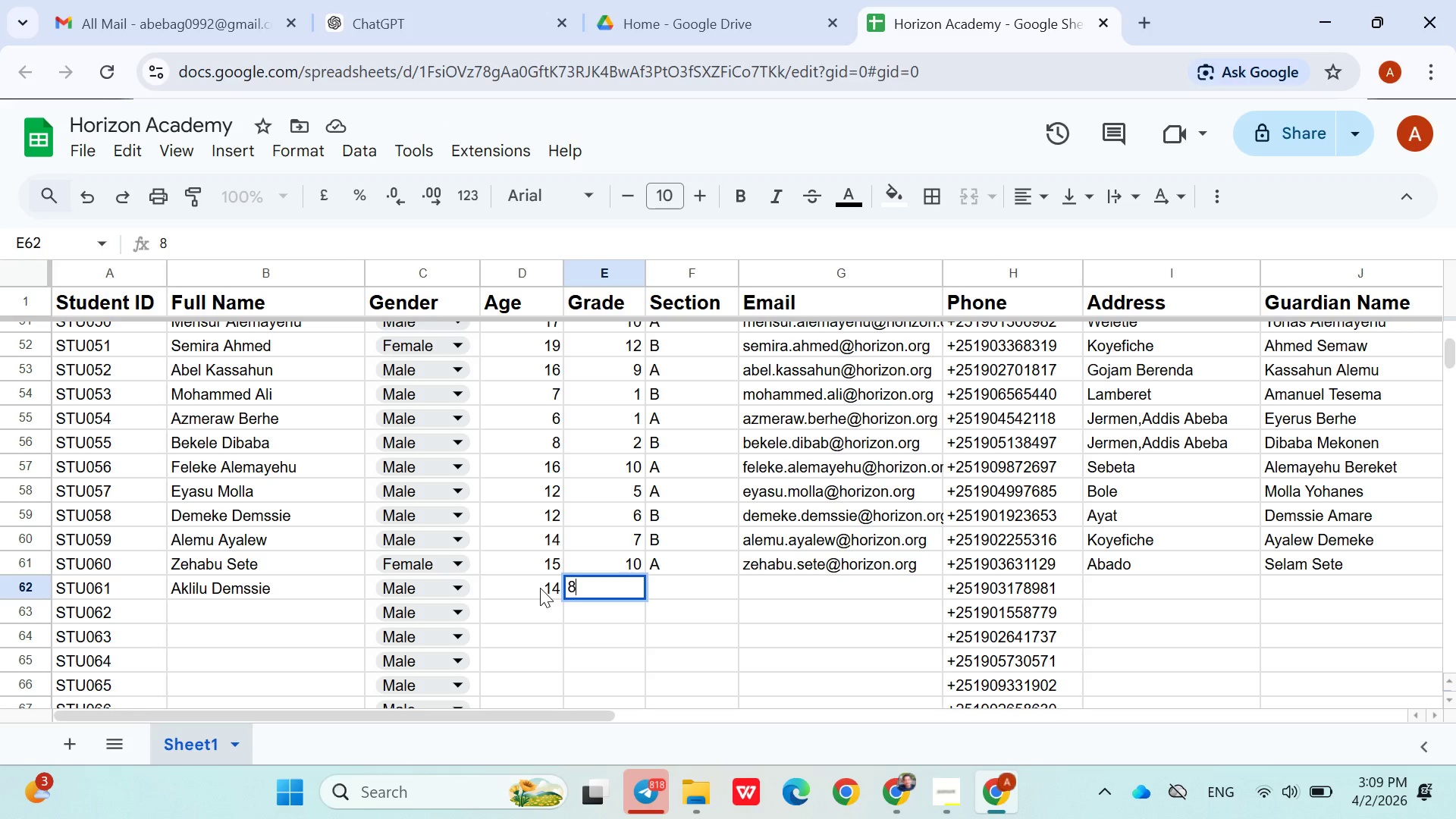 
key(ArrowRight)
 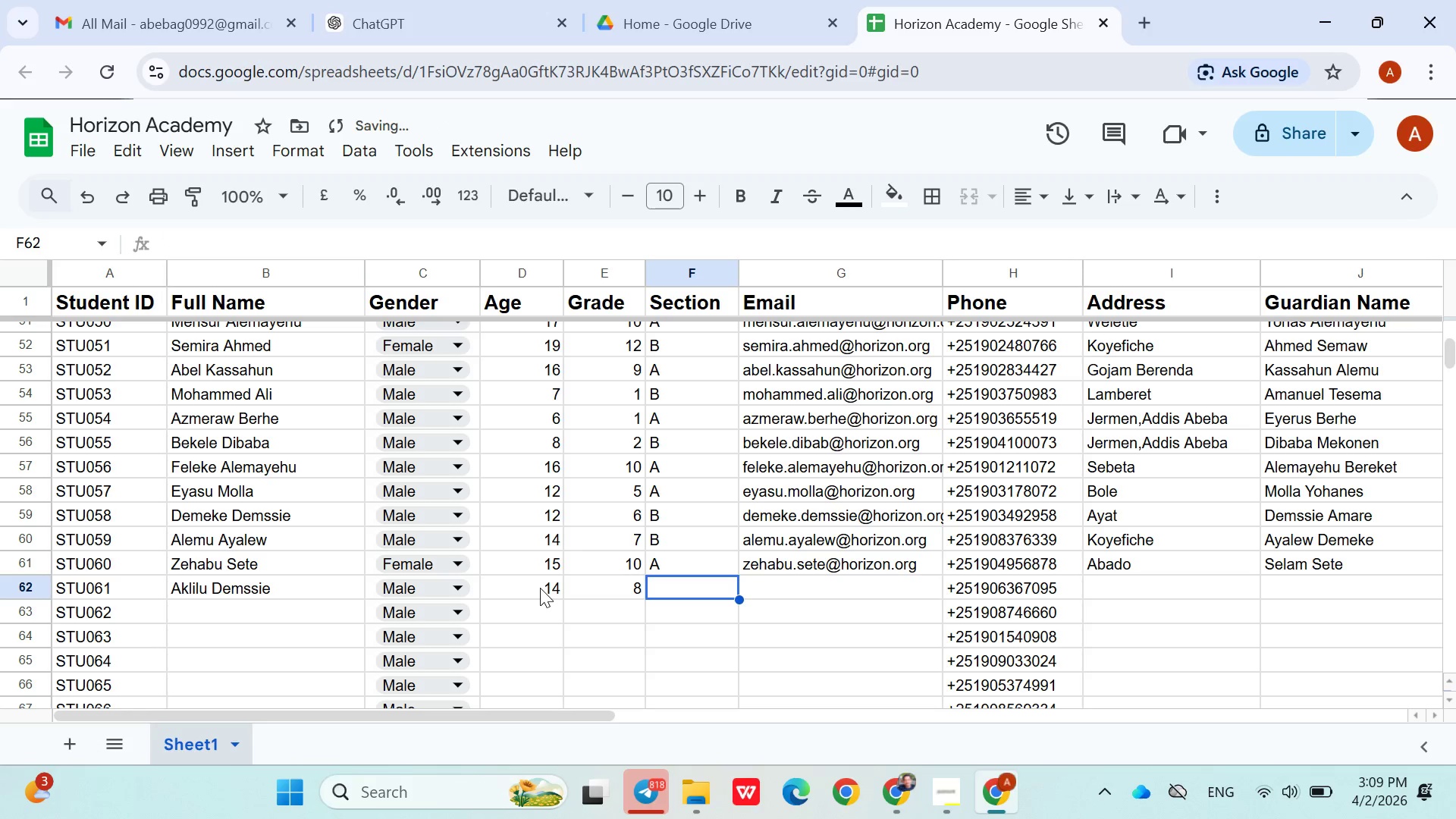 
key(Shift+B)
 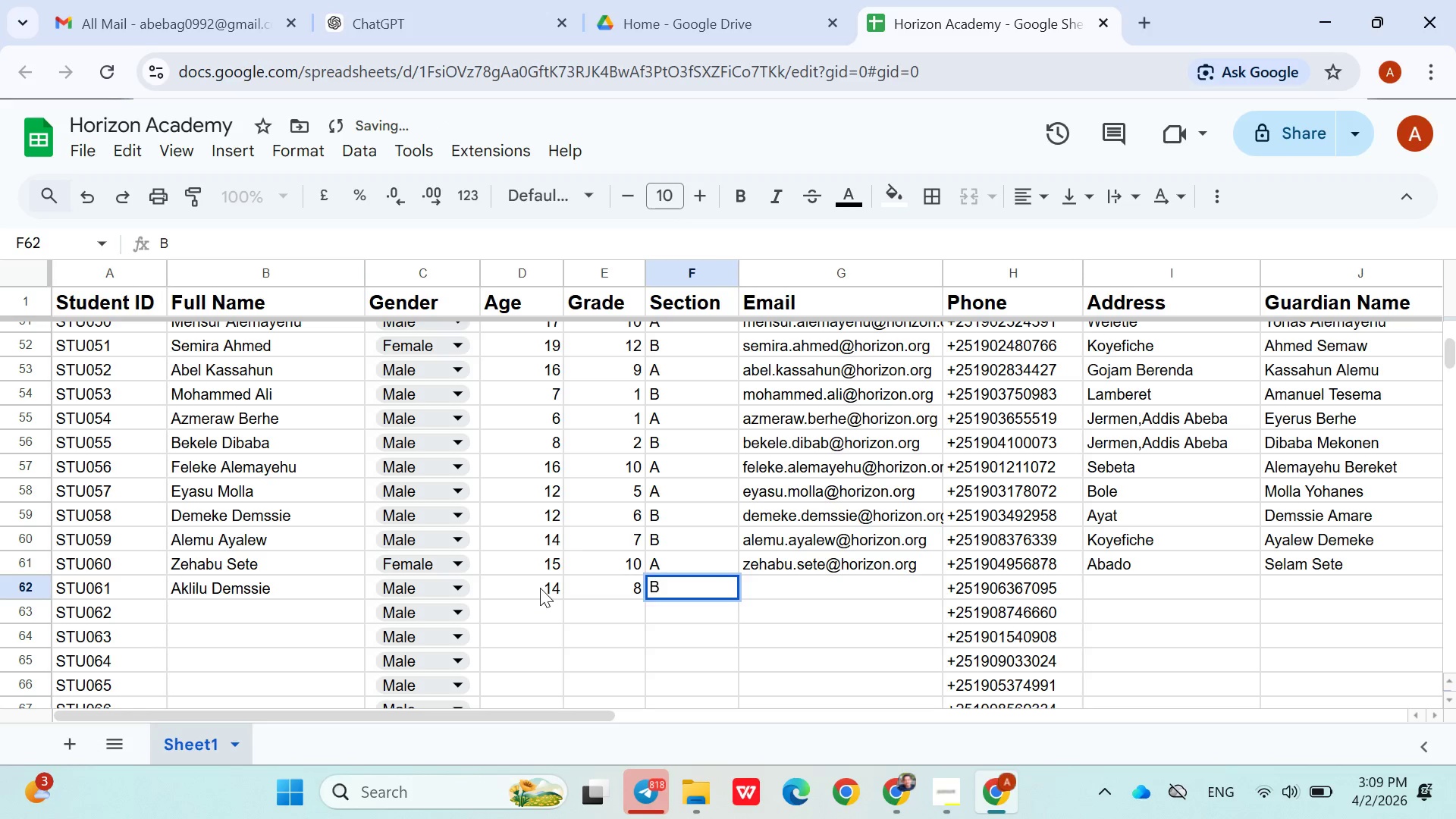 
key(ArrowRight)
 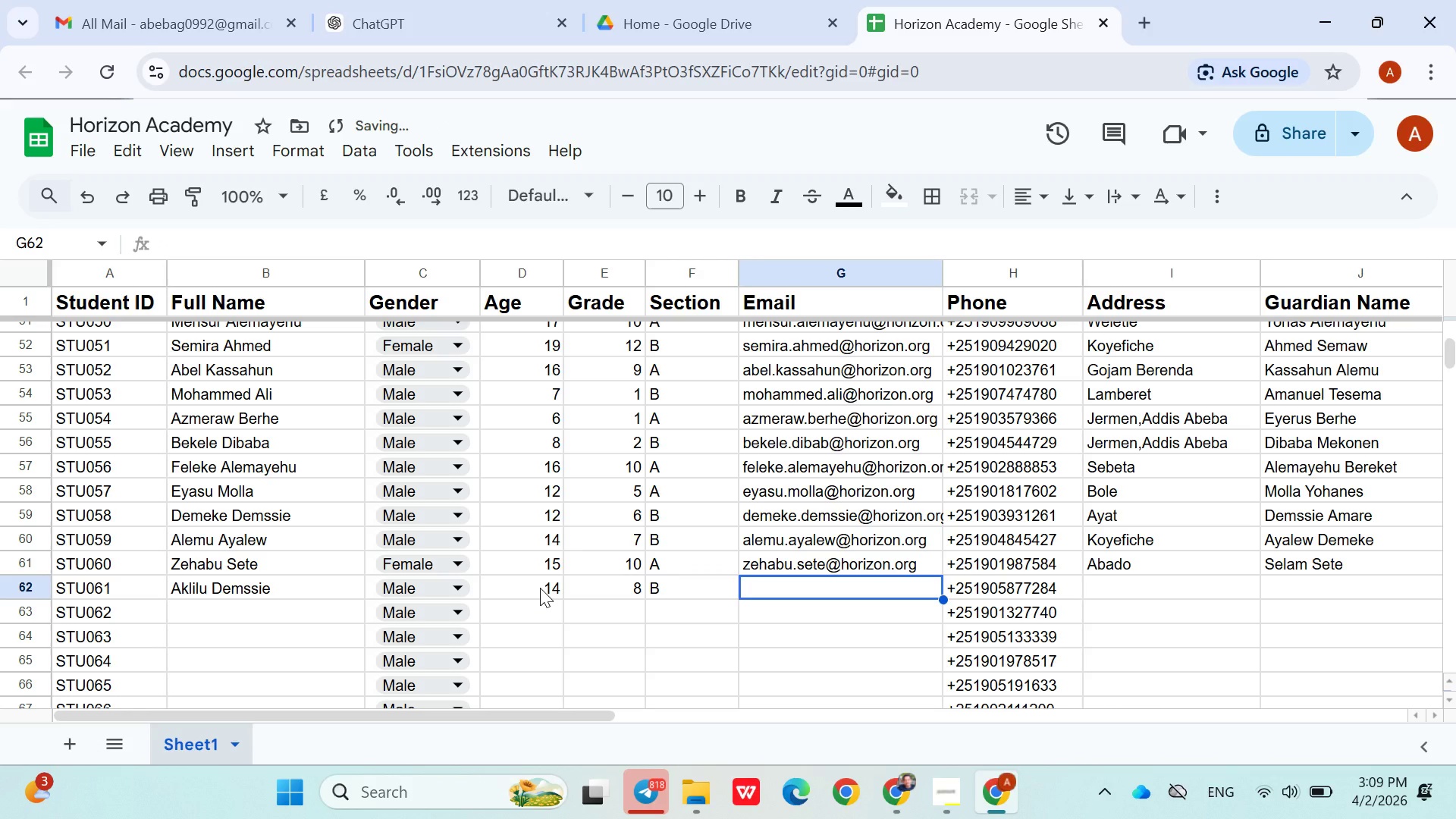 
type(aklilu.demssie@horr)
key(Backspace)
type(izon.org)
 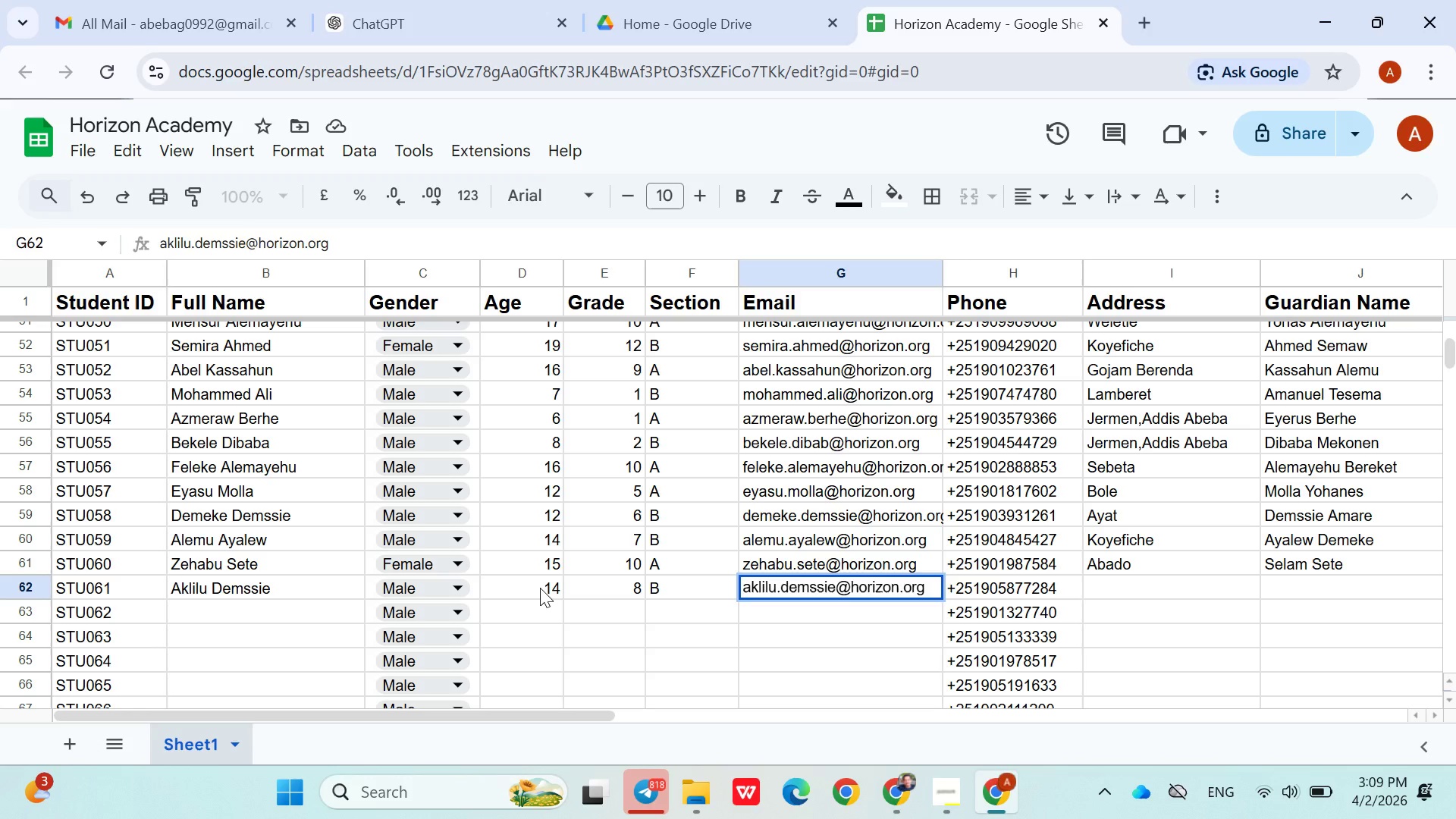 
key(ArrowRight)
 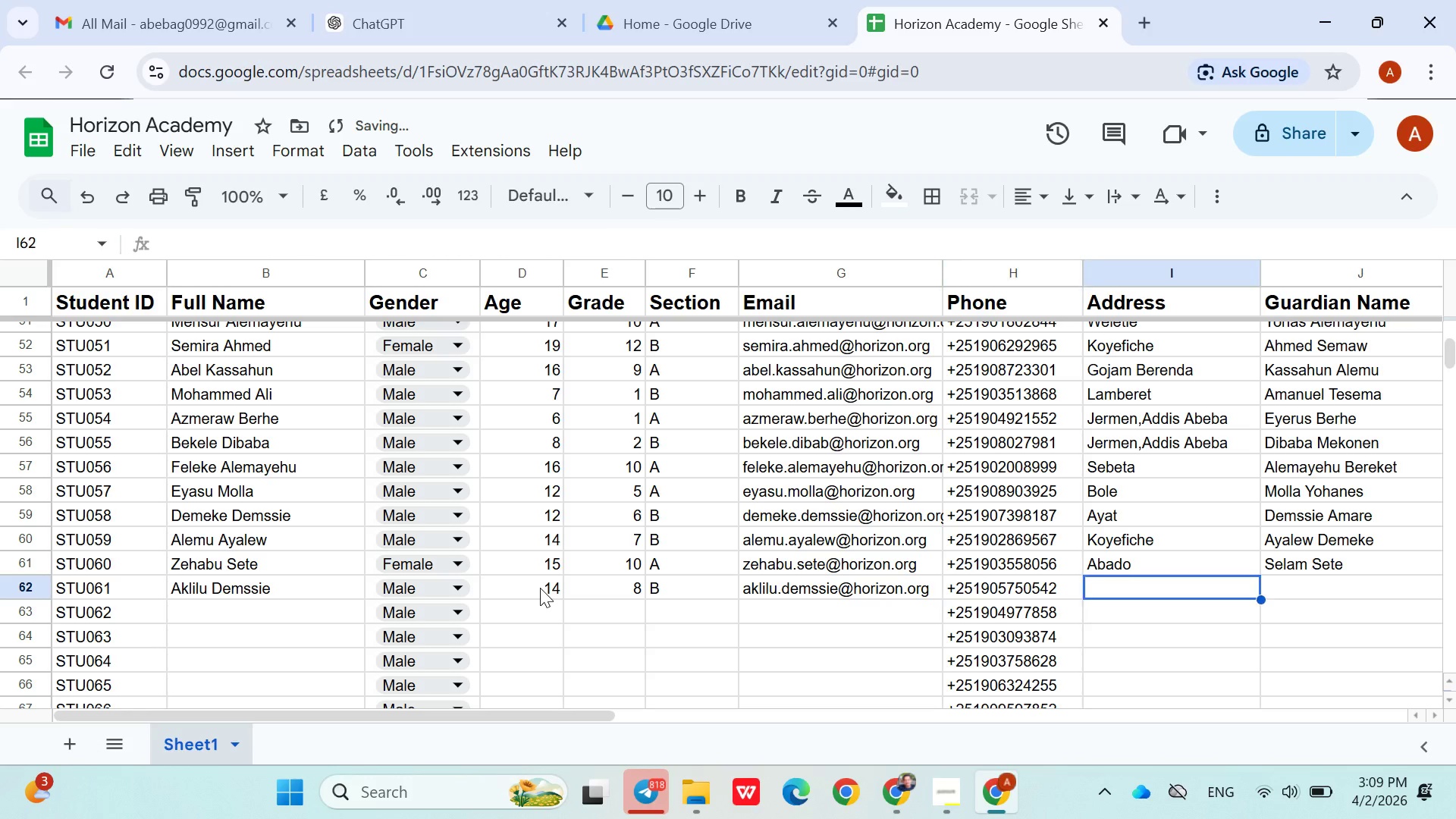 
key(ArrowRight)
 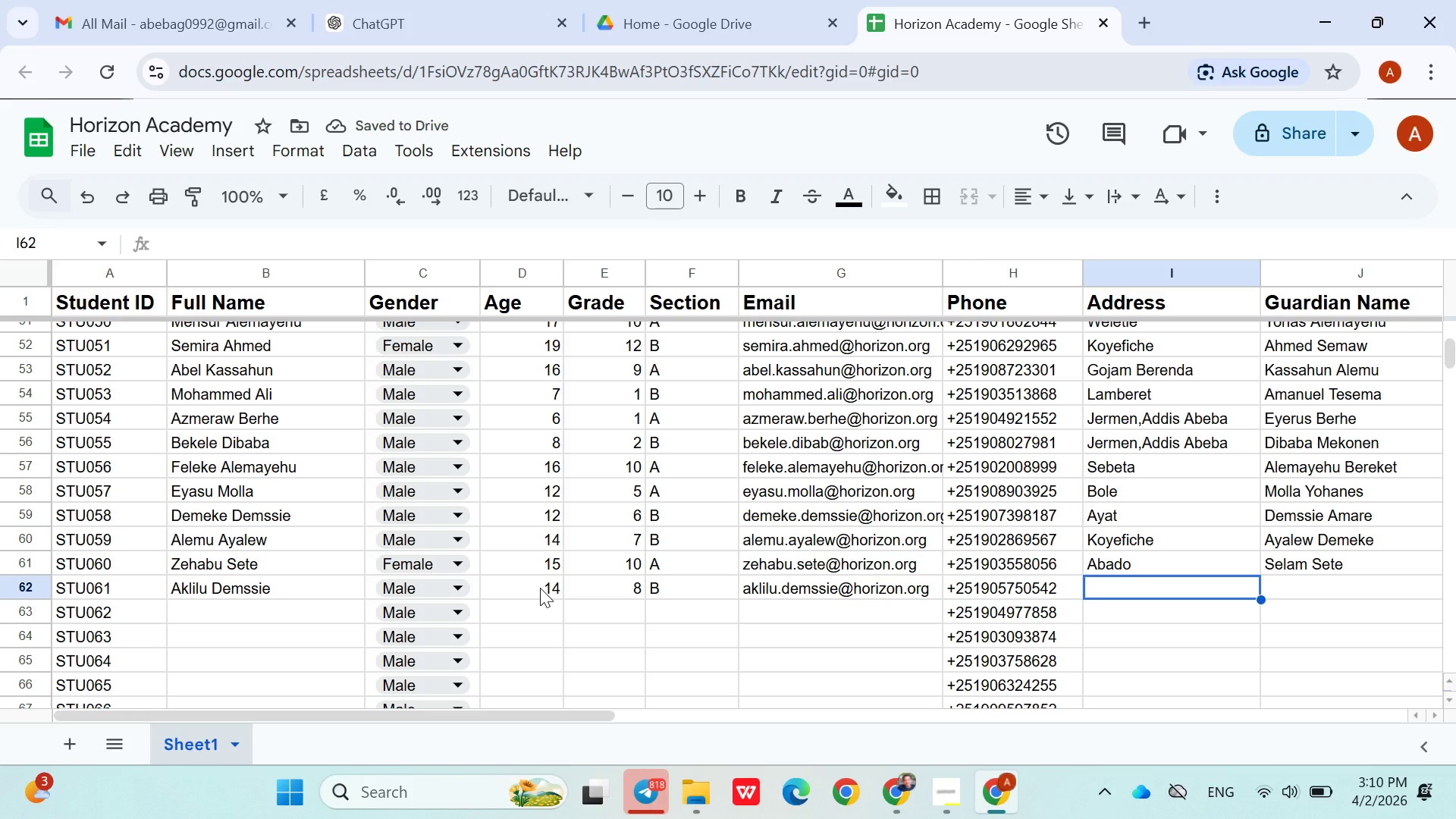 
wait(9.58)
 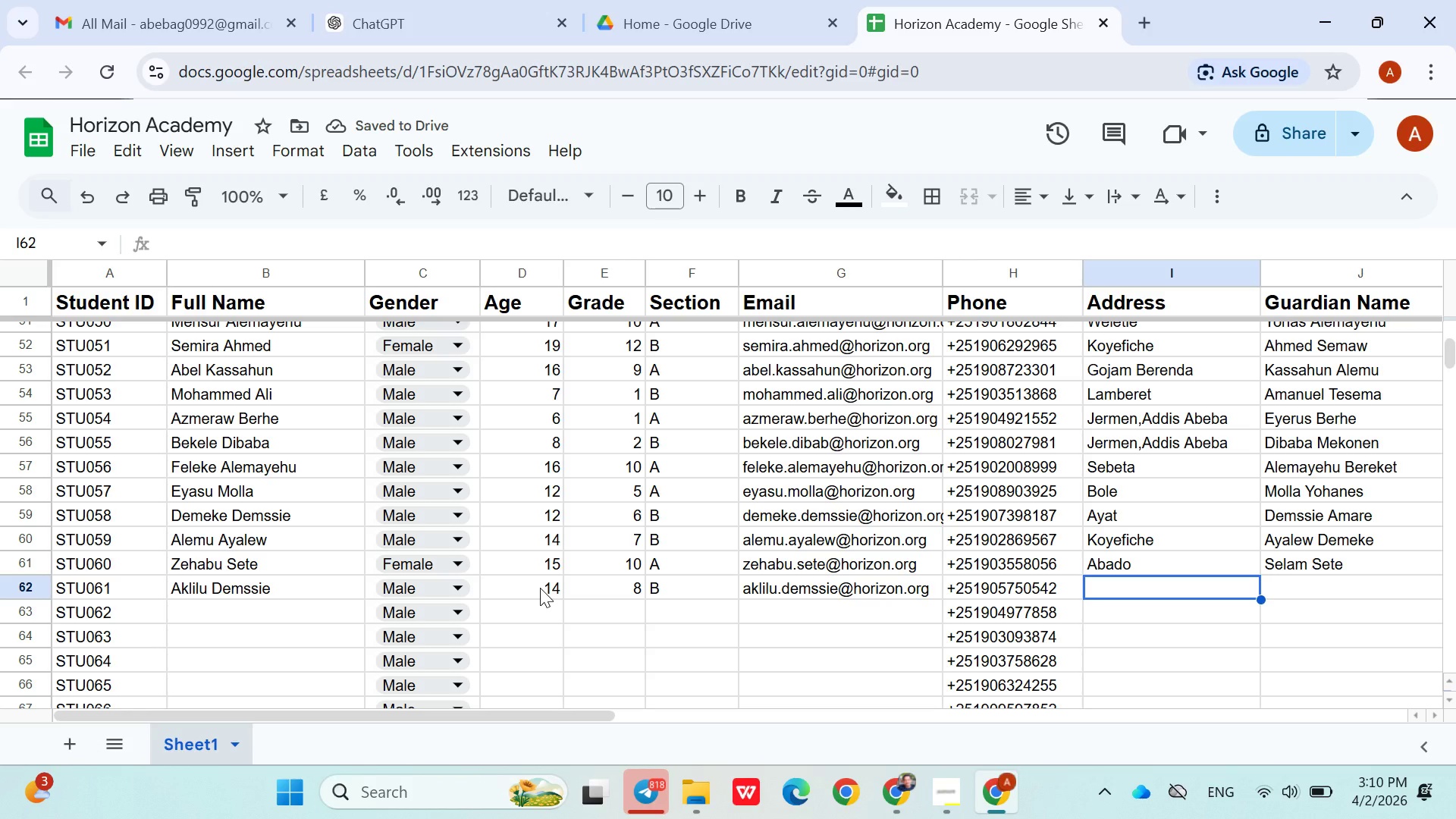 
type(Fiyelbet)
 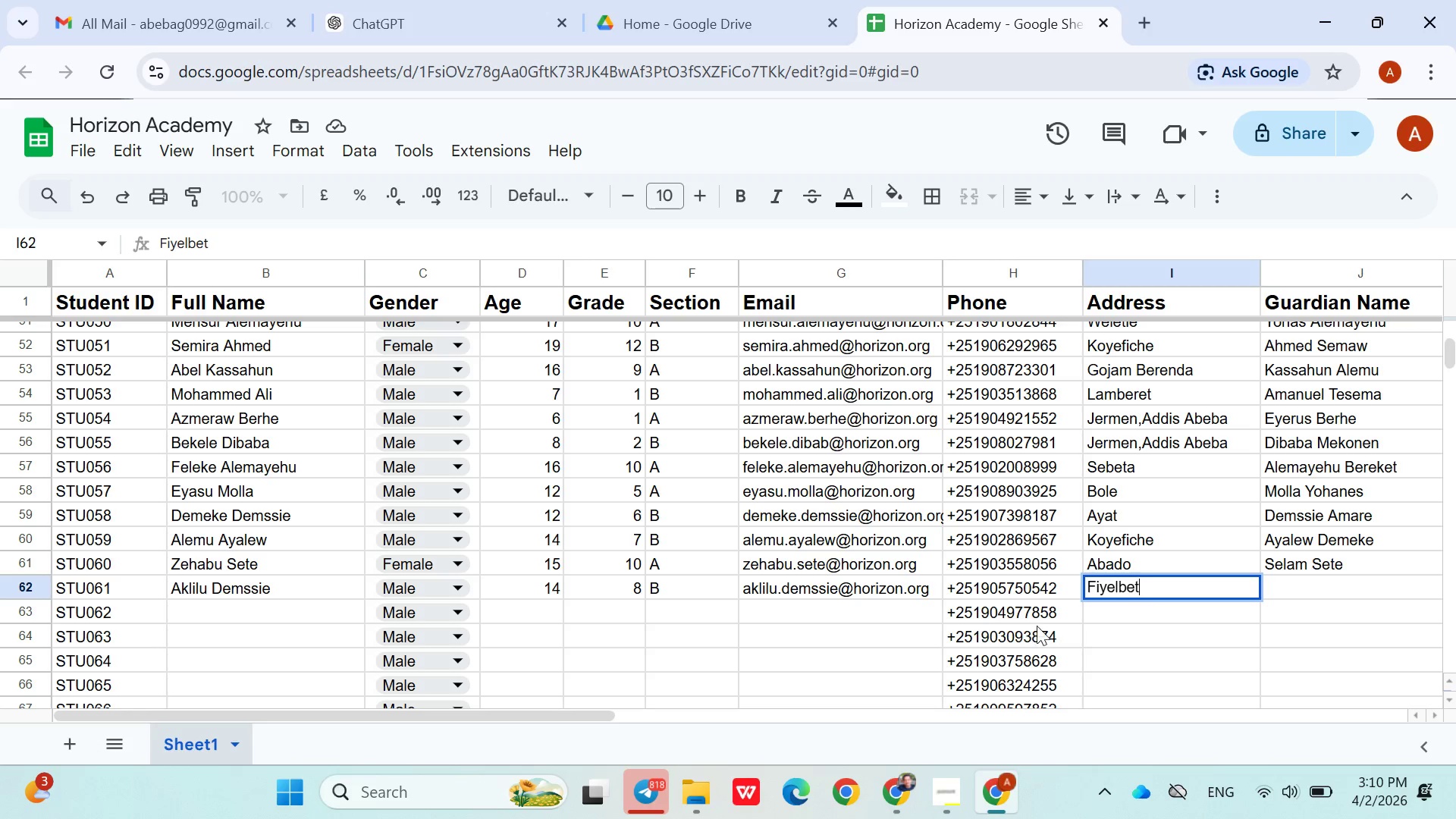 
left_click([1285, 587])
 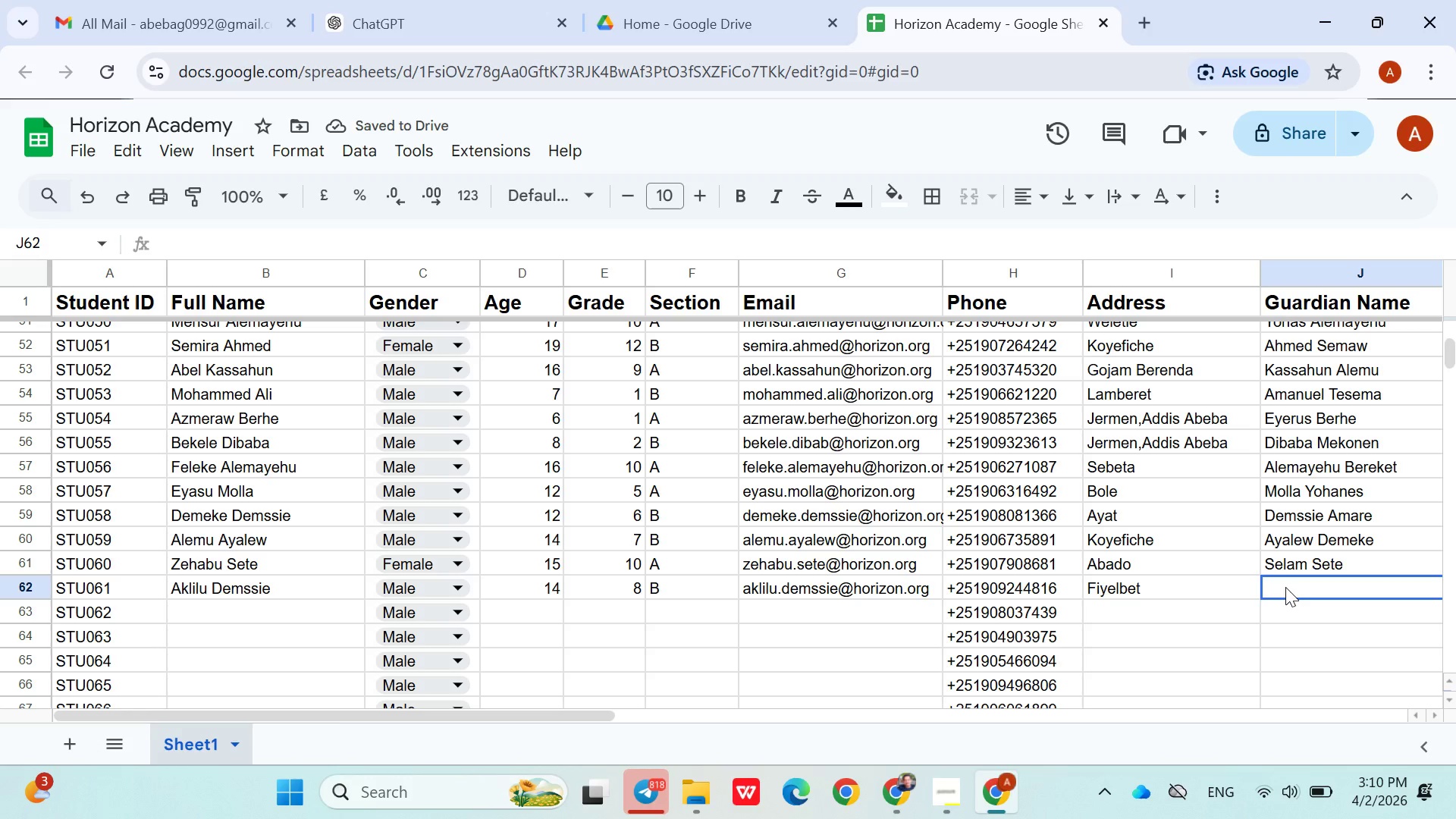 
hold_key(key=ShiftLeft, duration=0.44)
 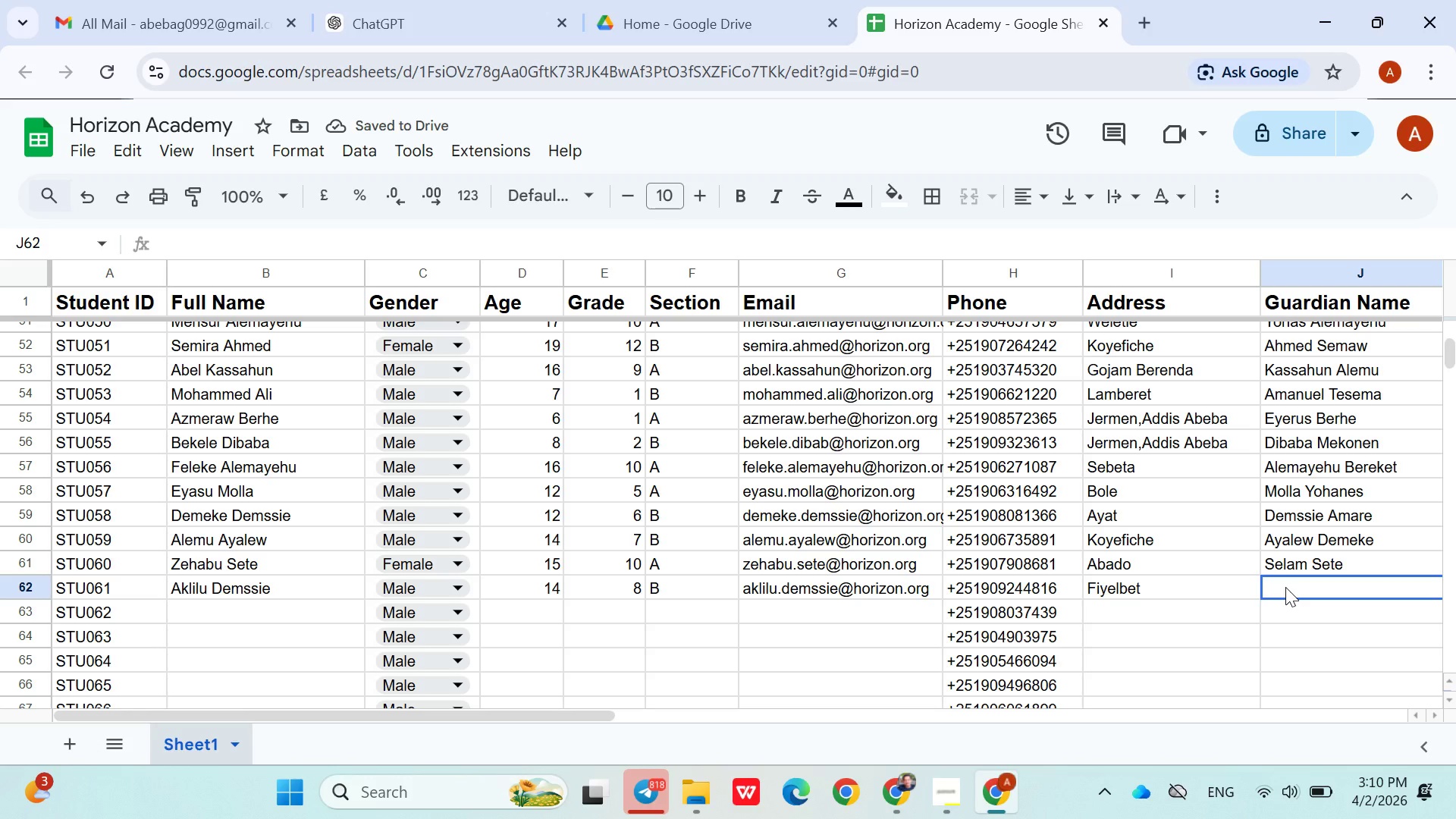 
type(Demssie )
 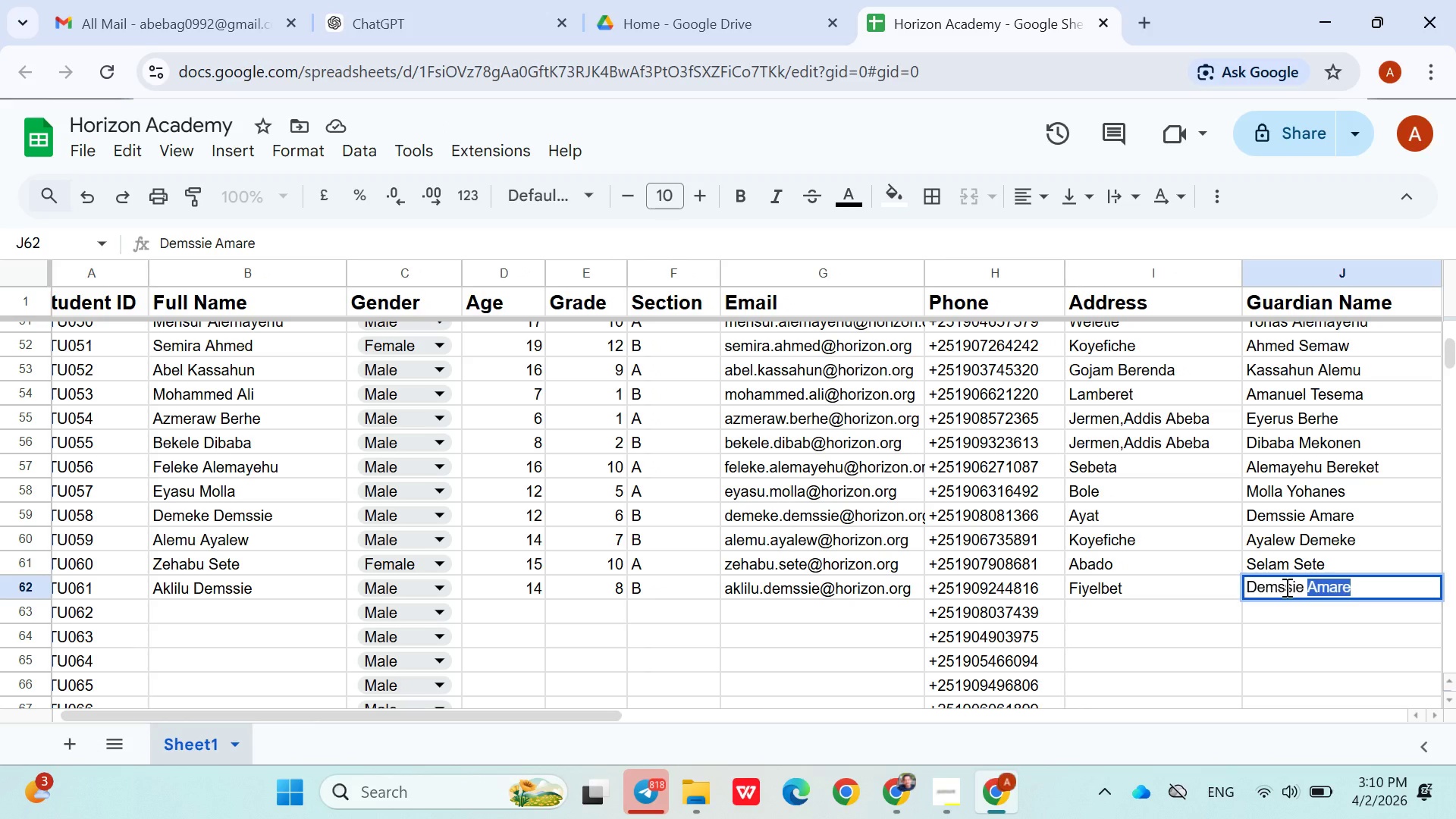 
wait(7.47)
 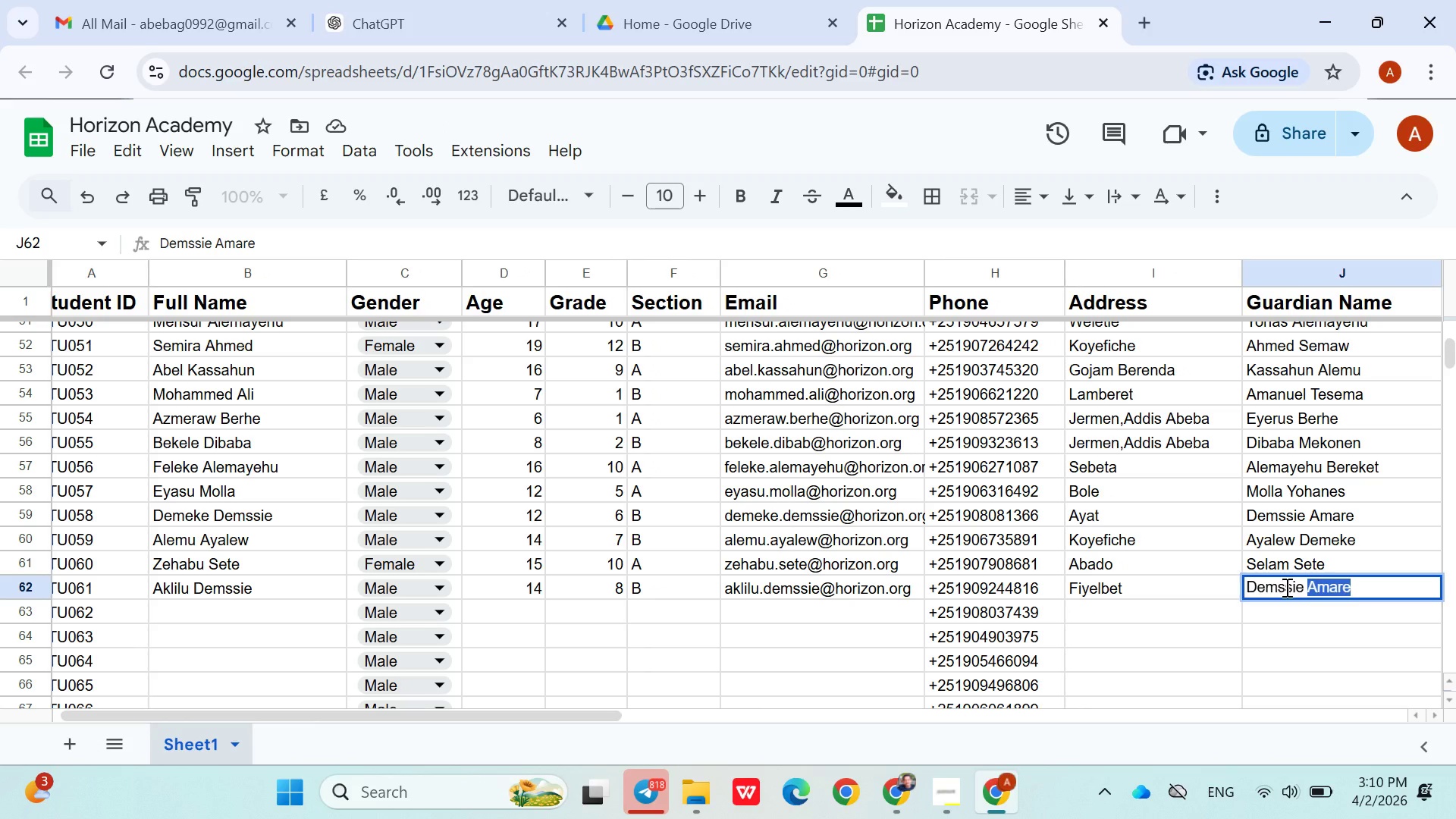 
type(Akele)
 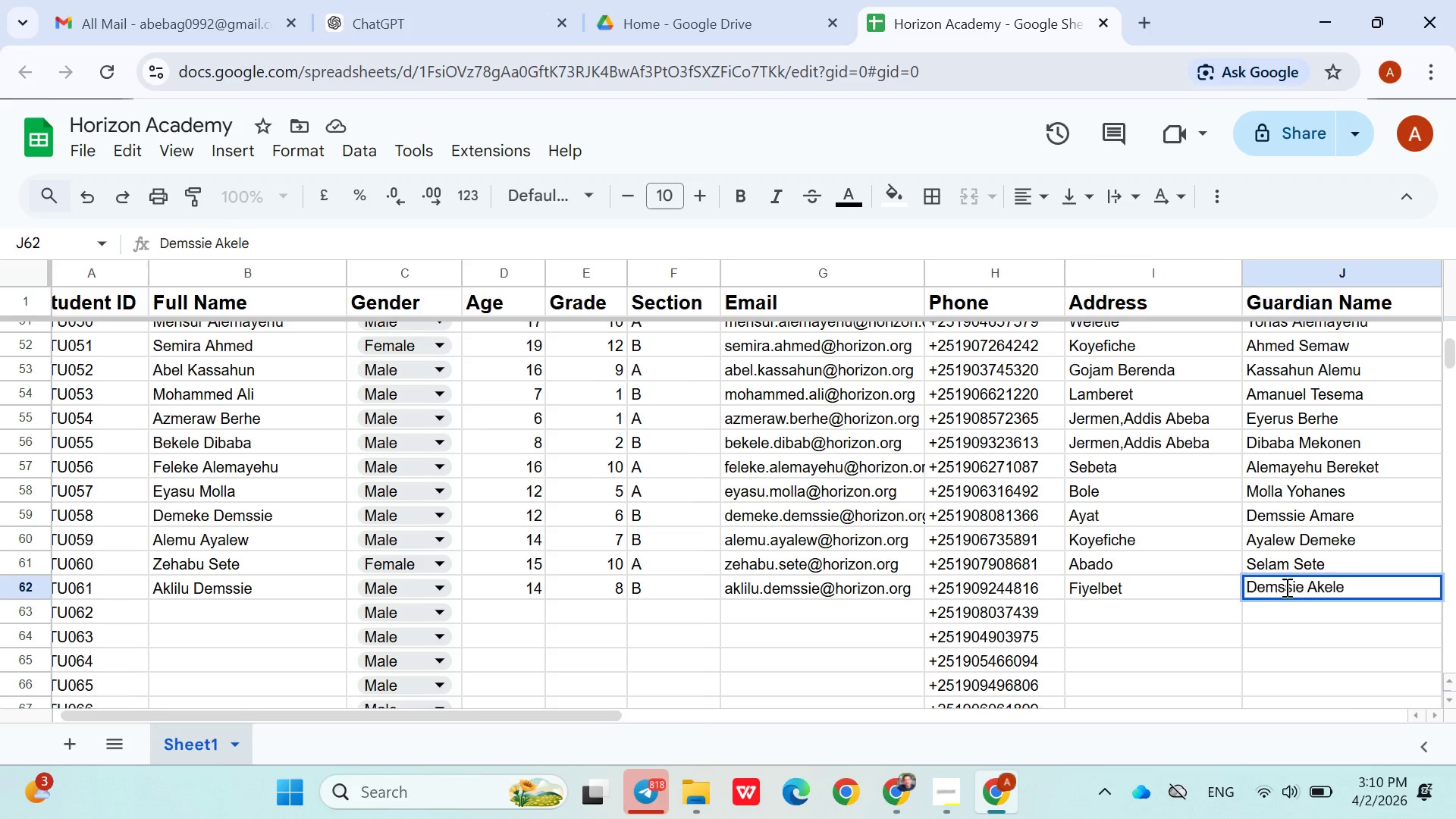 
key(ArrowRight)
 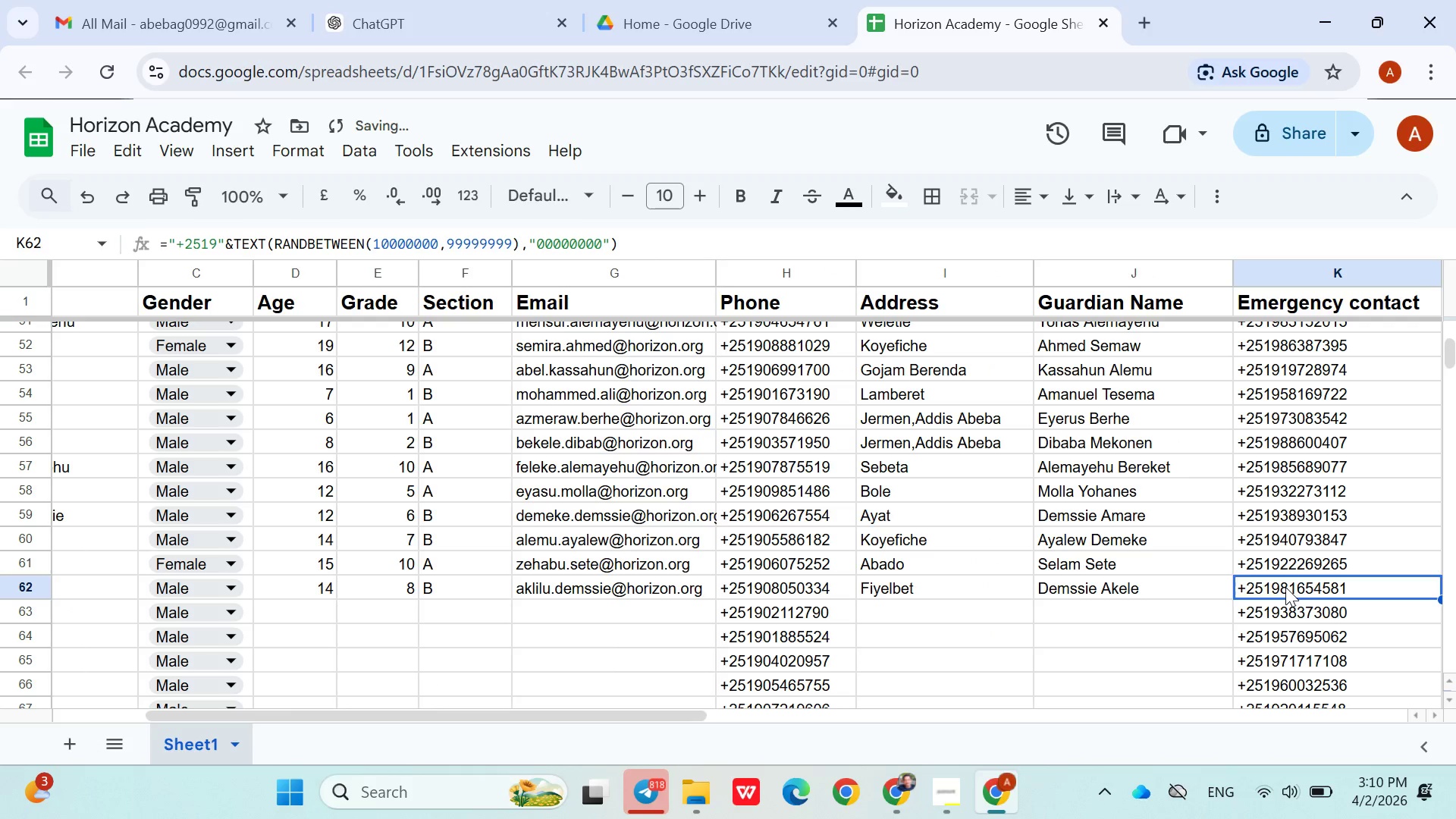 
key(ArrowDown)
 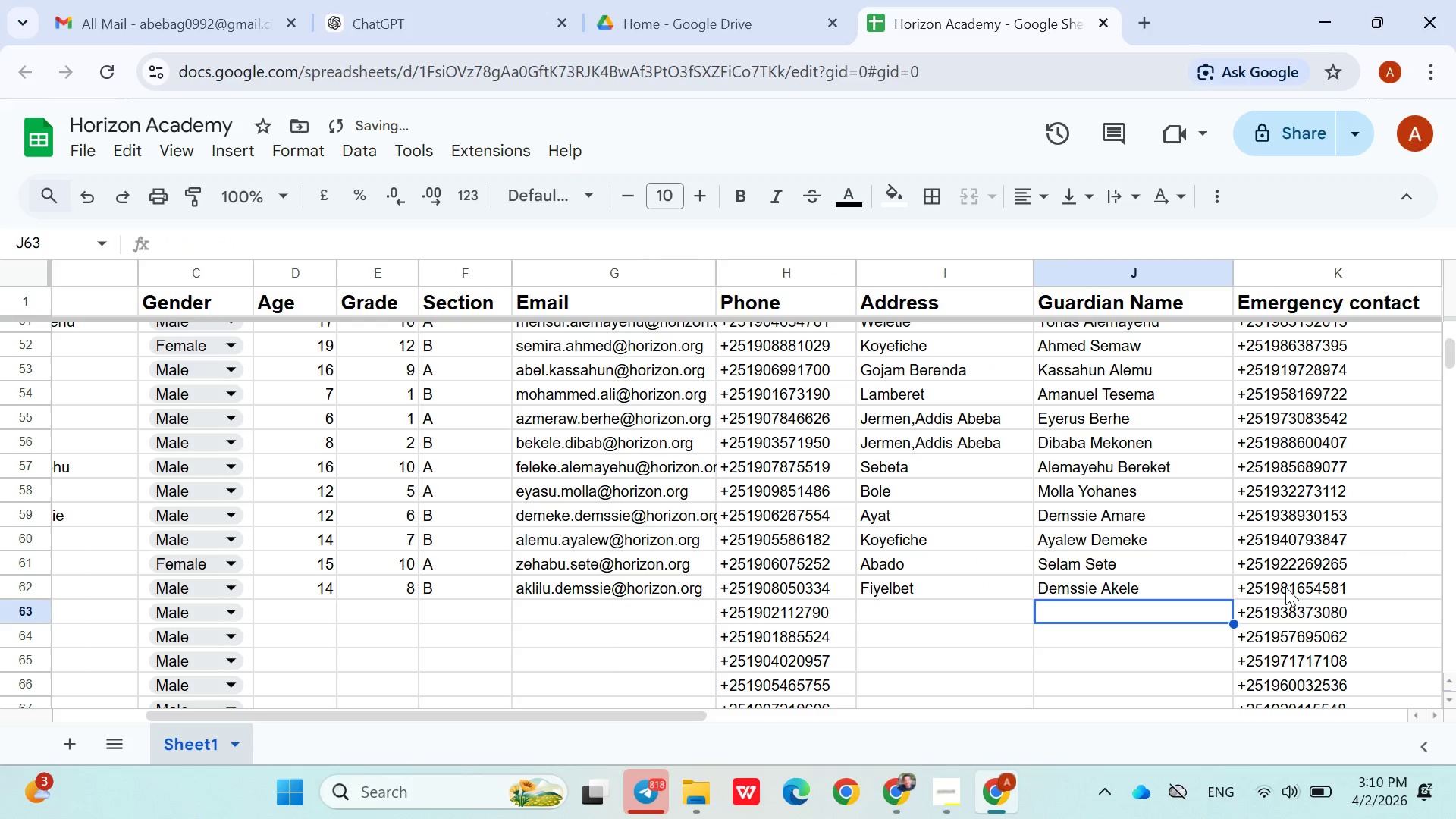 
hold_key(key=ArrowLeft, duration=0.92)
 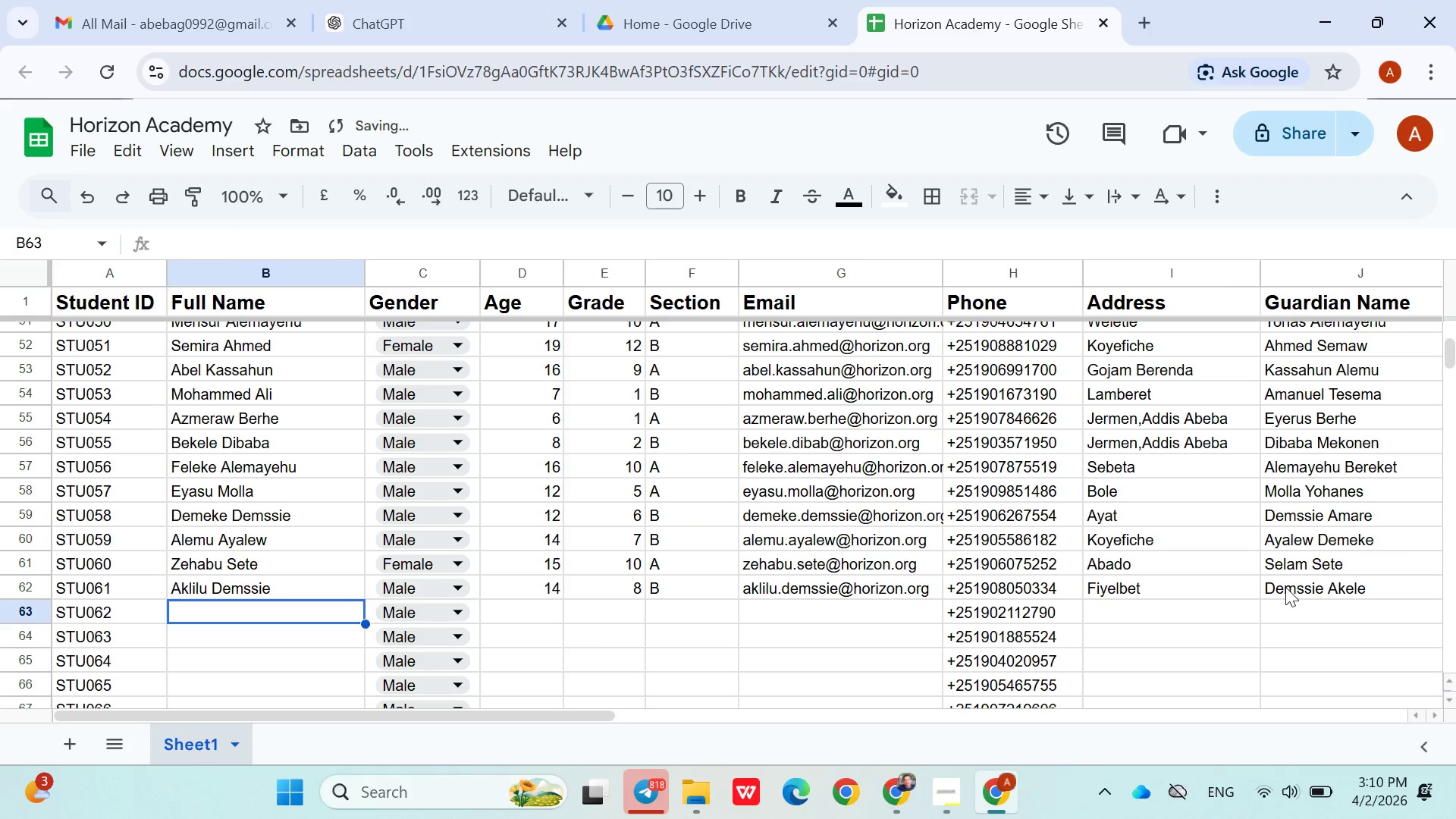 
key(ArrowRight)
 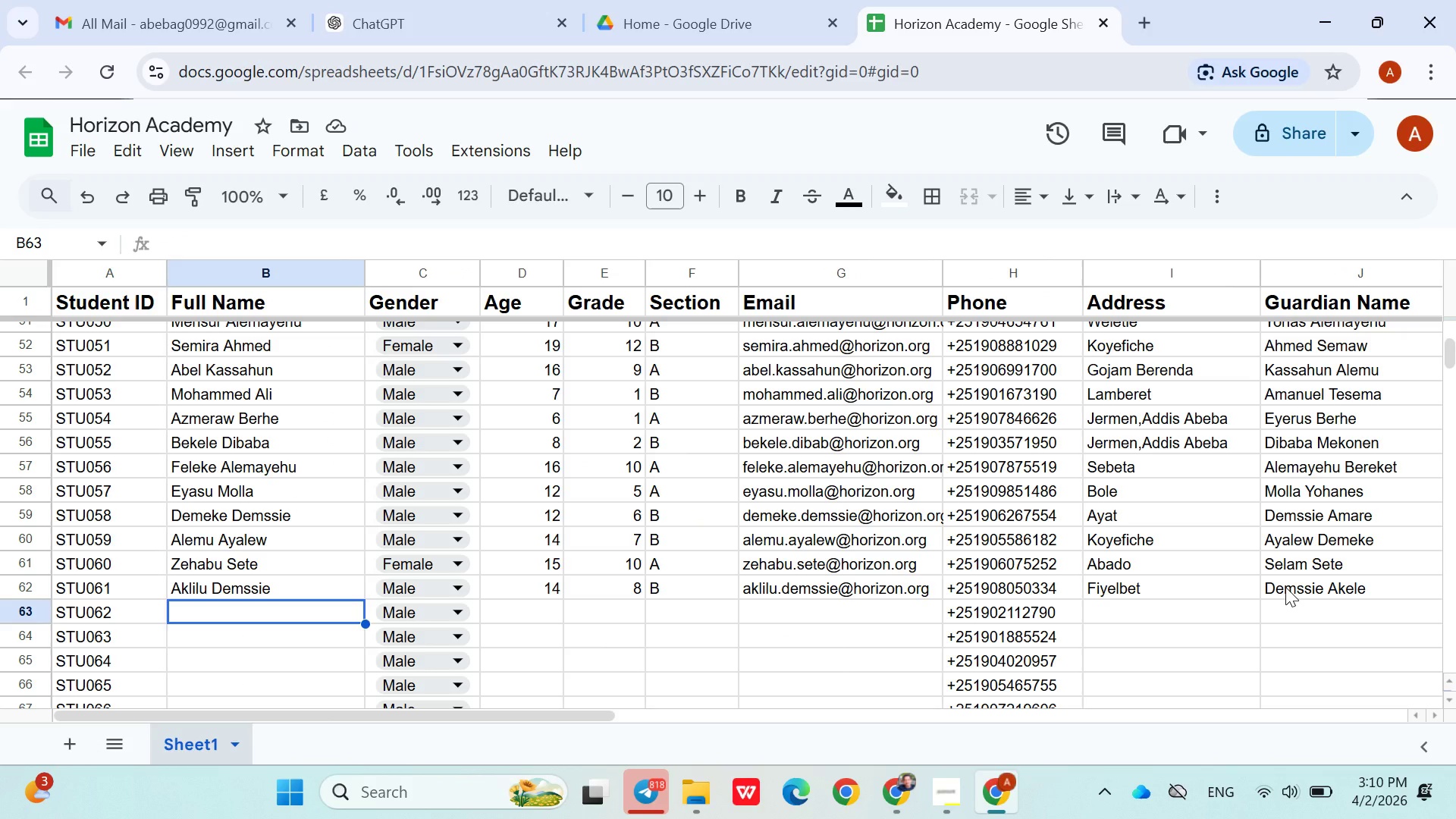 
wait(12.5)
 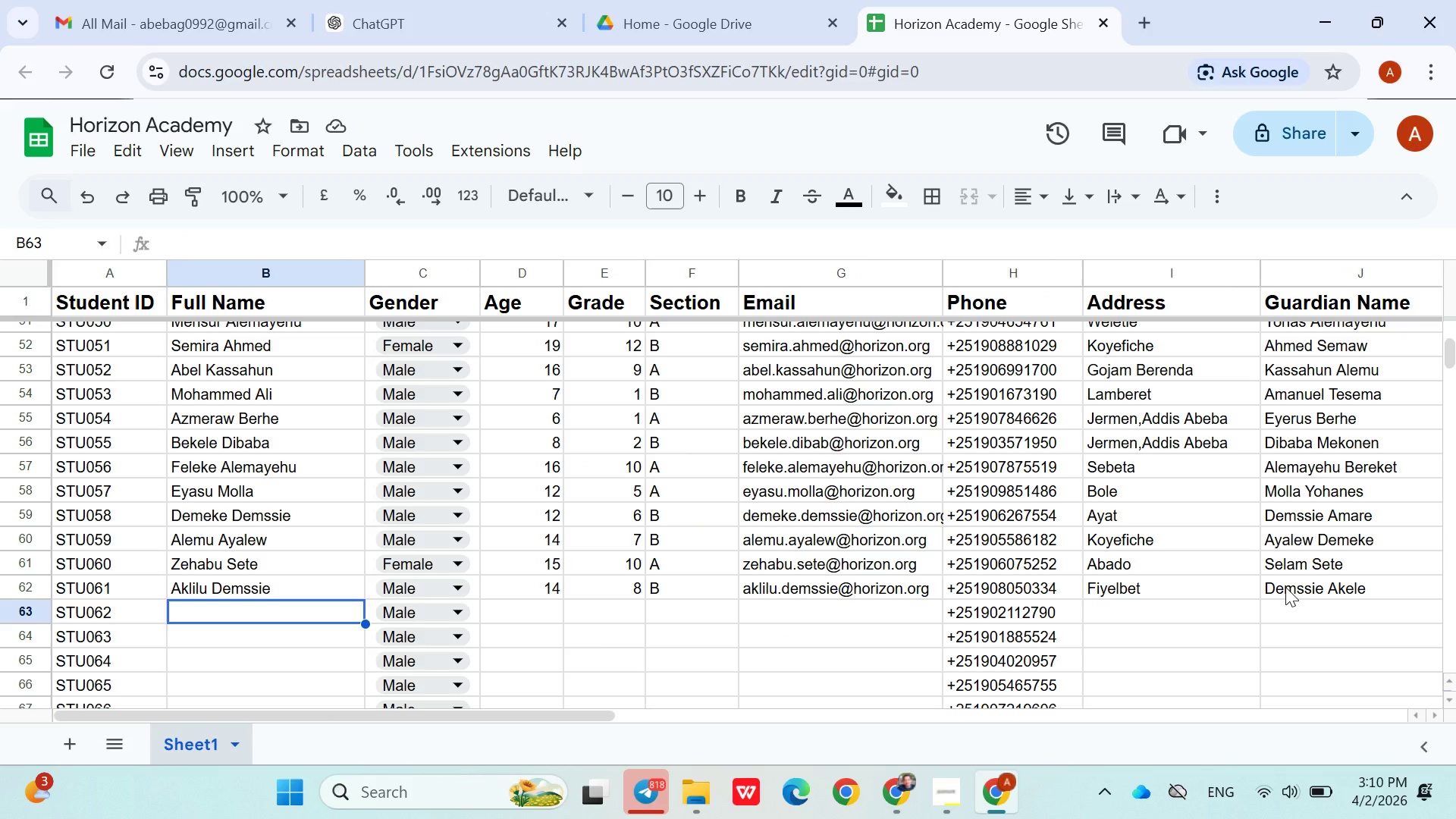 
type(nat)
key(Backspace)
key(Backspace)
key(Backspace)
type(Natnel )
key(Backspace)
key(Backspace)
key(Backspace)
type(ael )
 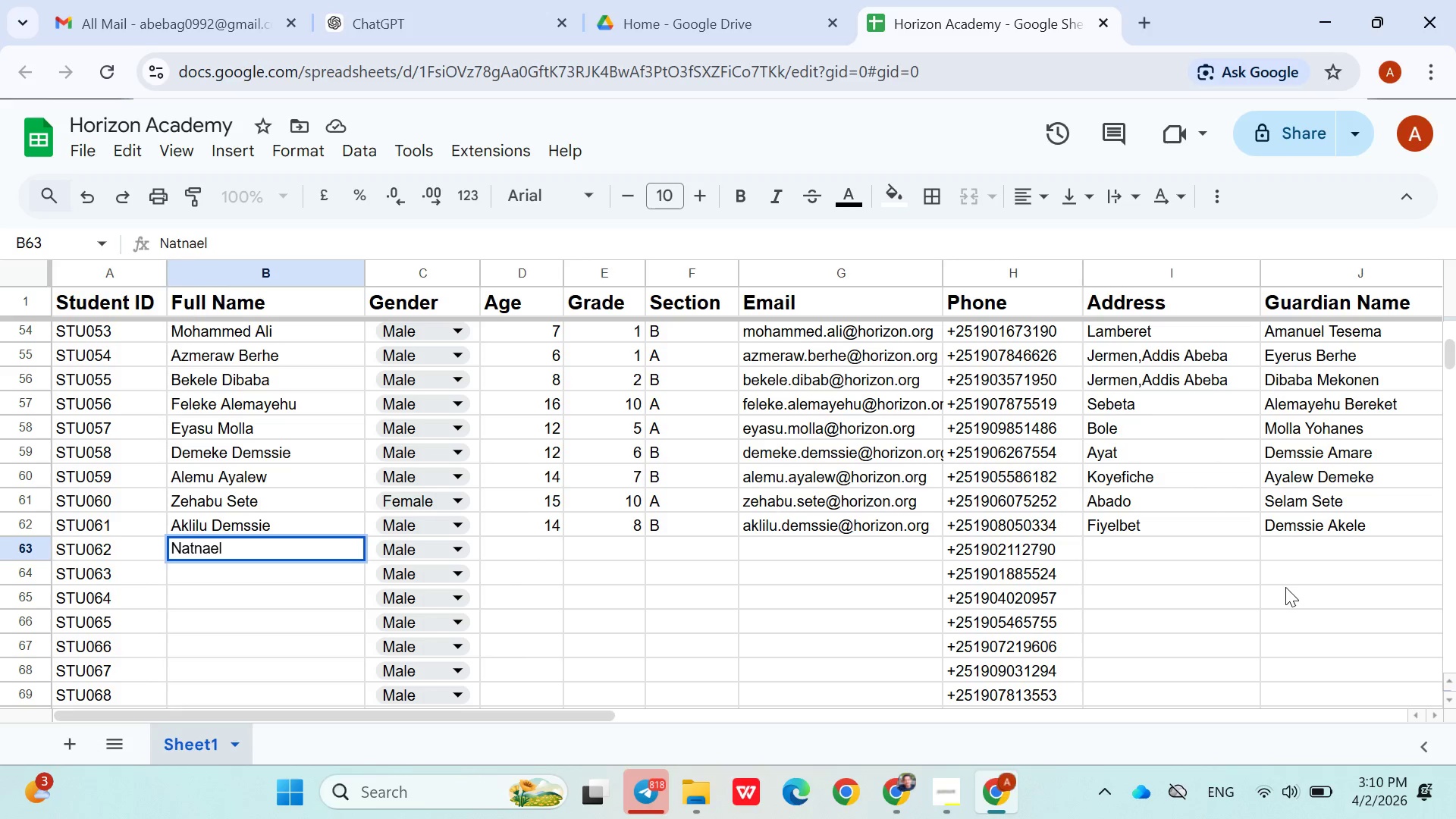 
hold_key(key=ShiftLeft, duration=1.5)
 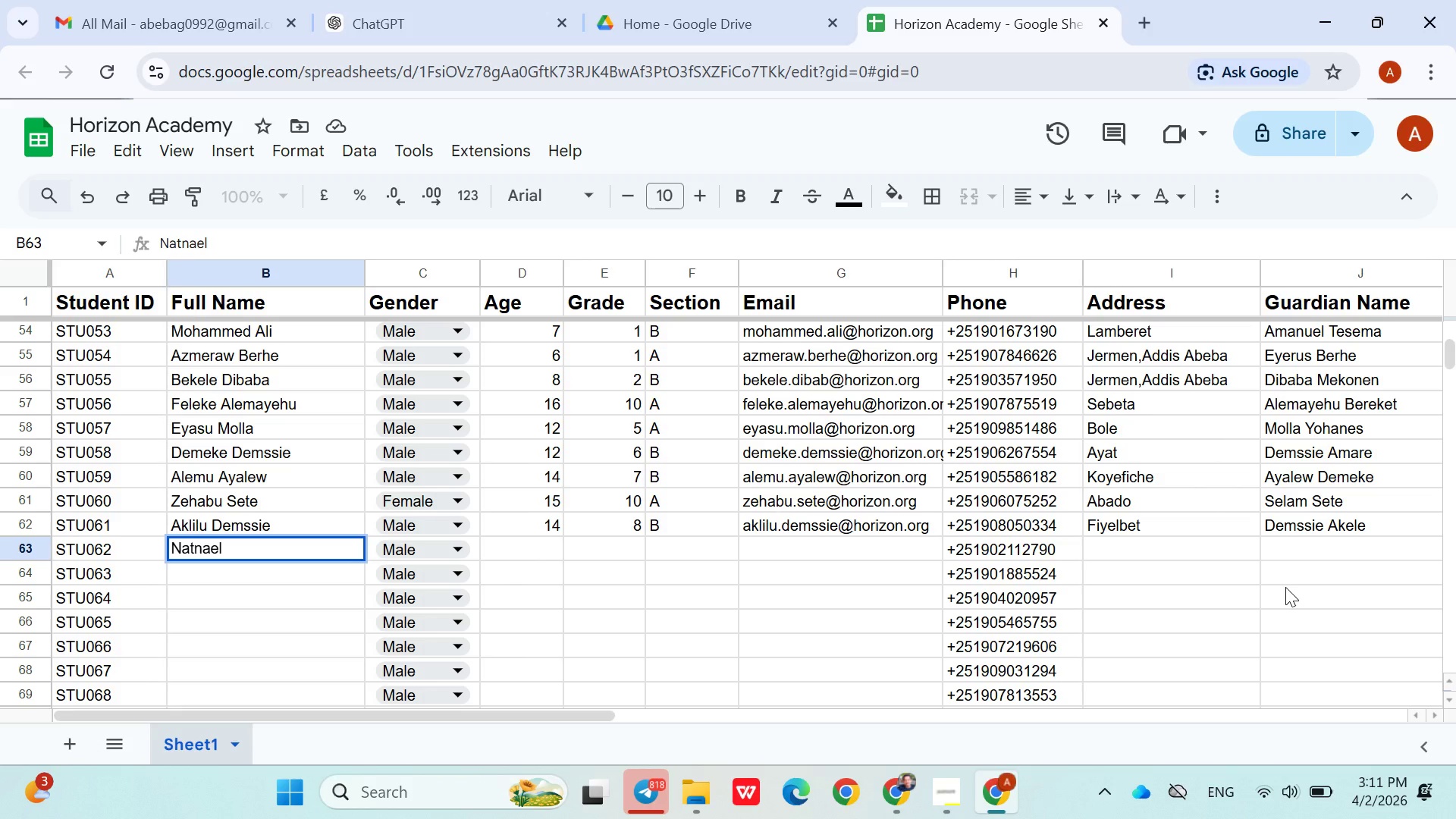 
hold_key(key=ShiftLeft, duration=1.52)
 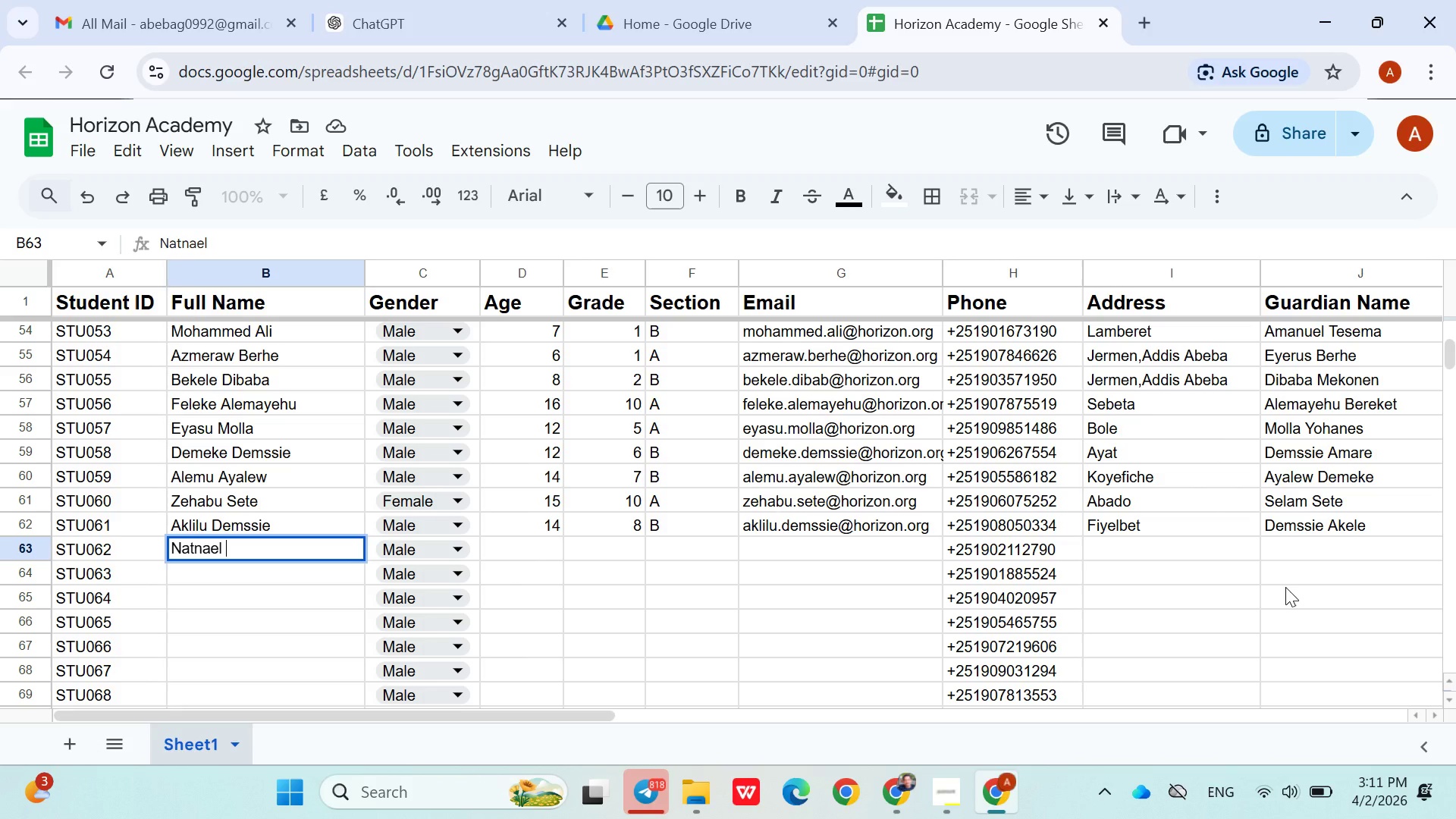 
type(Demssie)
 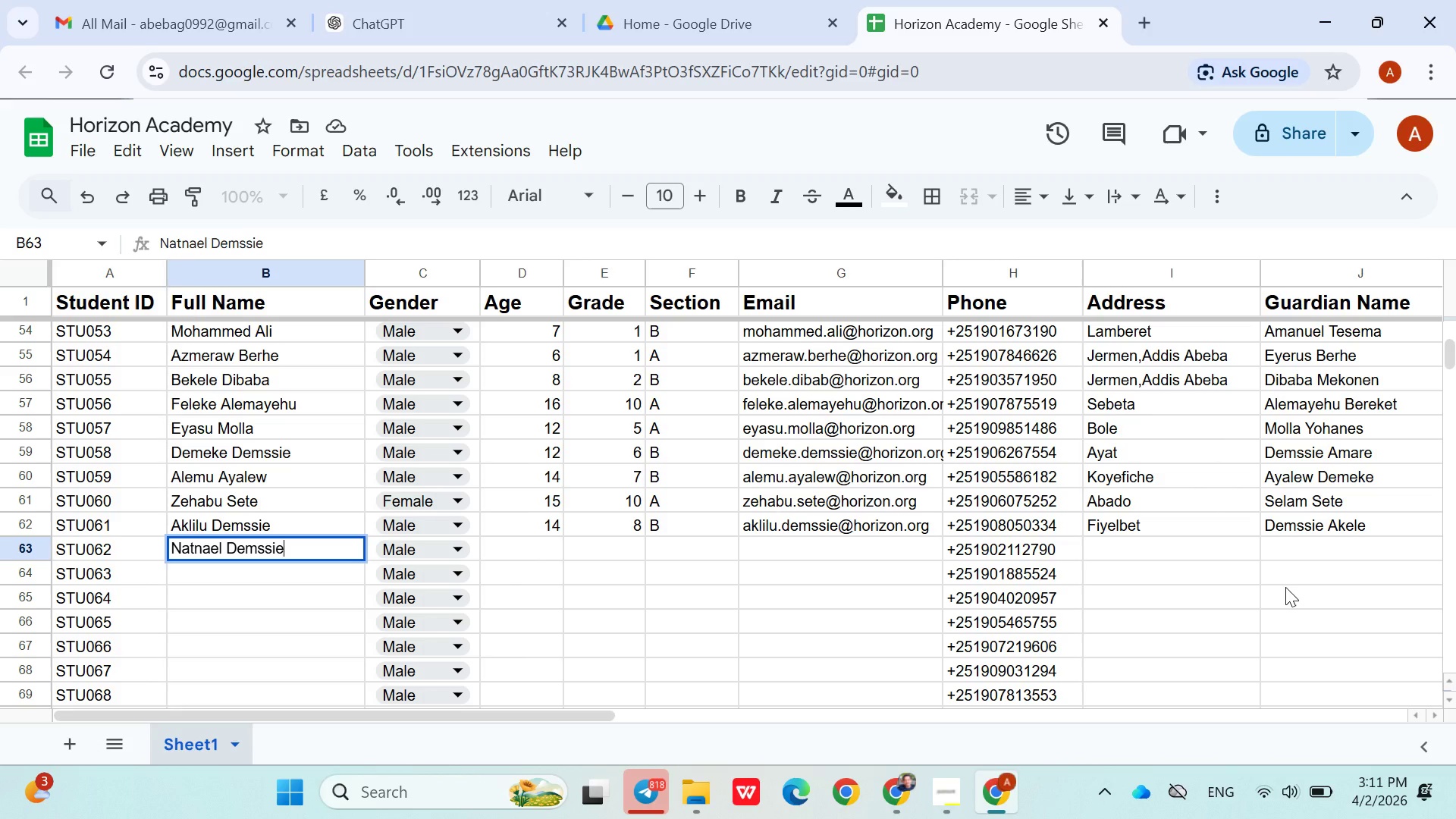 
wait(5.67)
 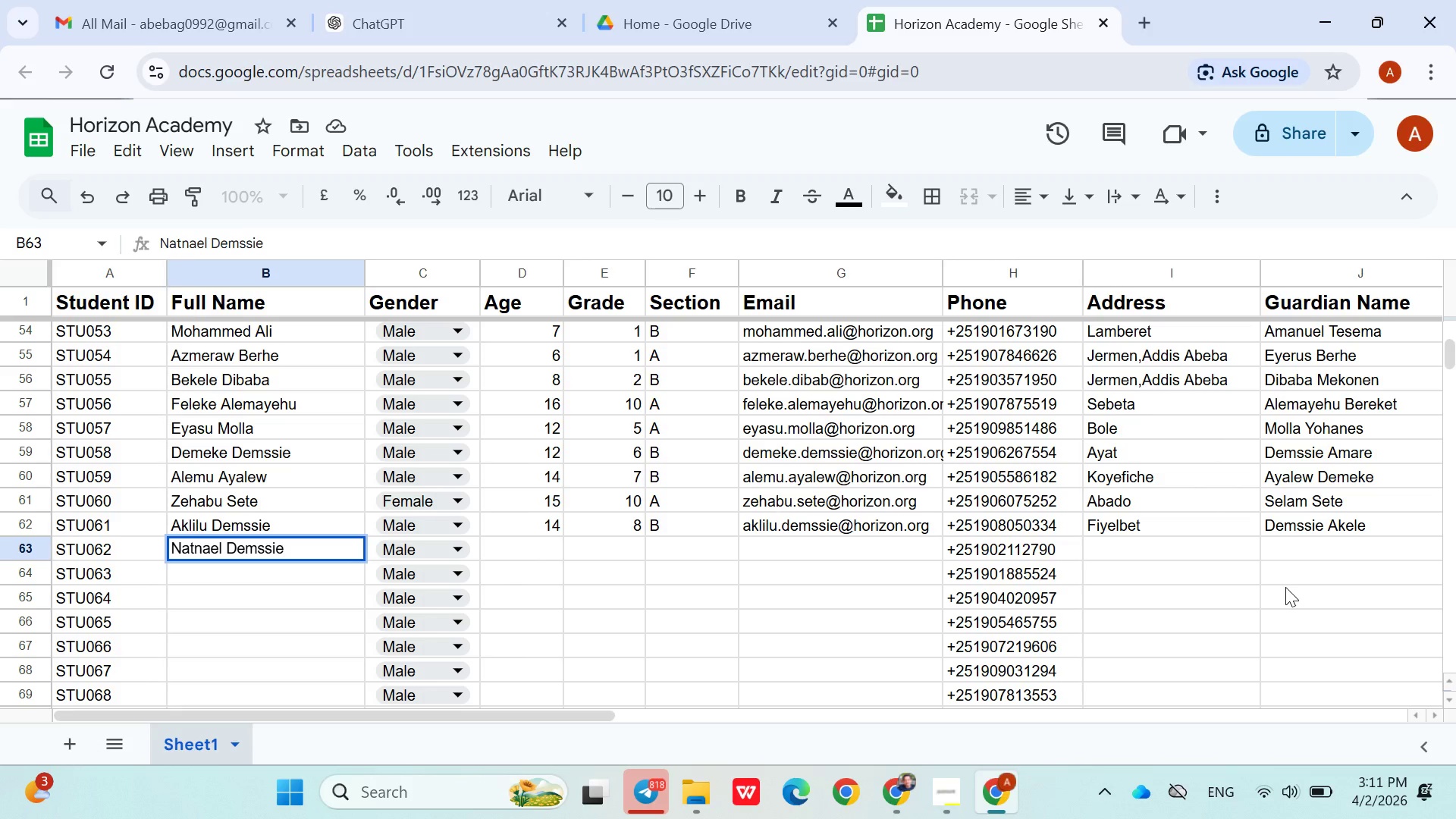 
key(ArrowRight)
 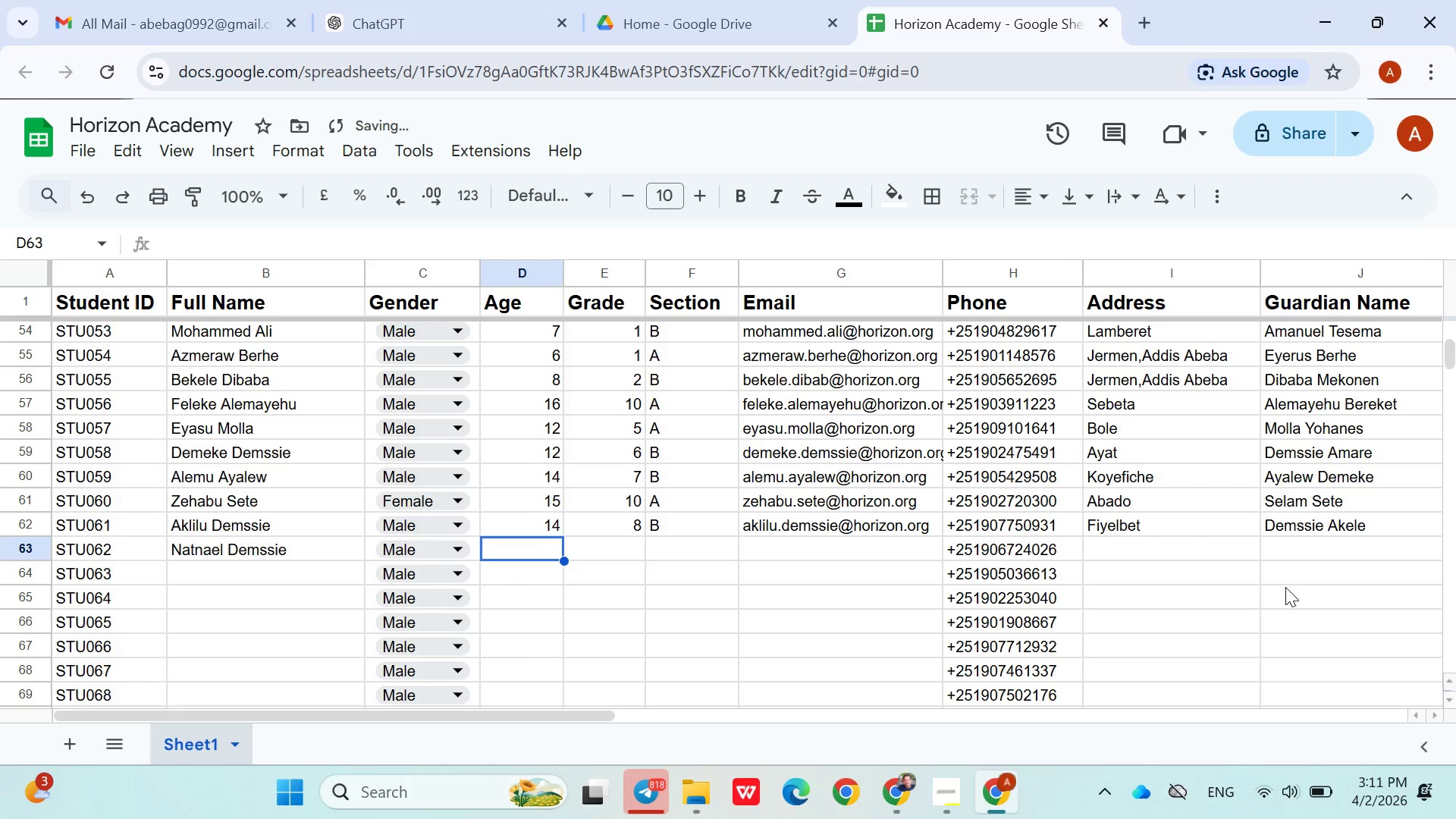 
key(ArrowRight)
 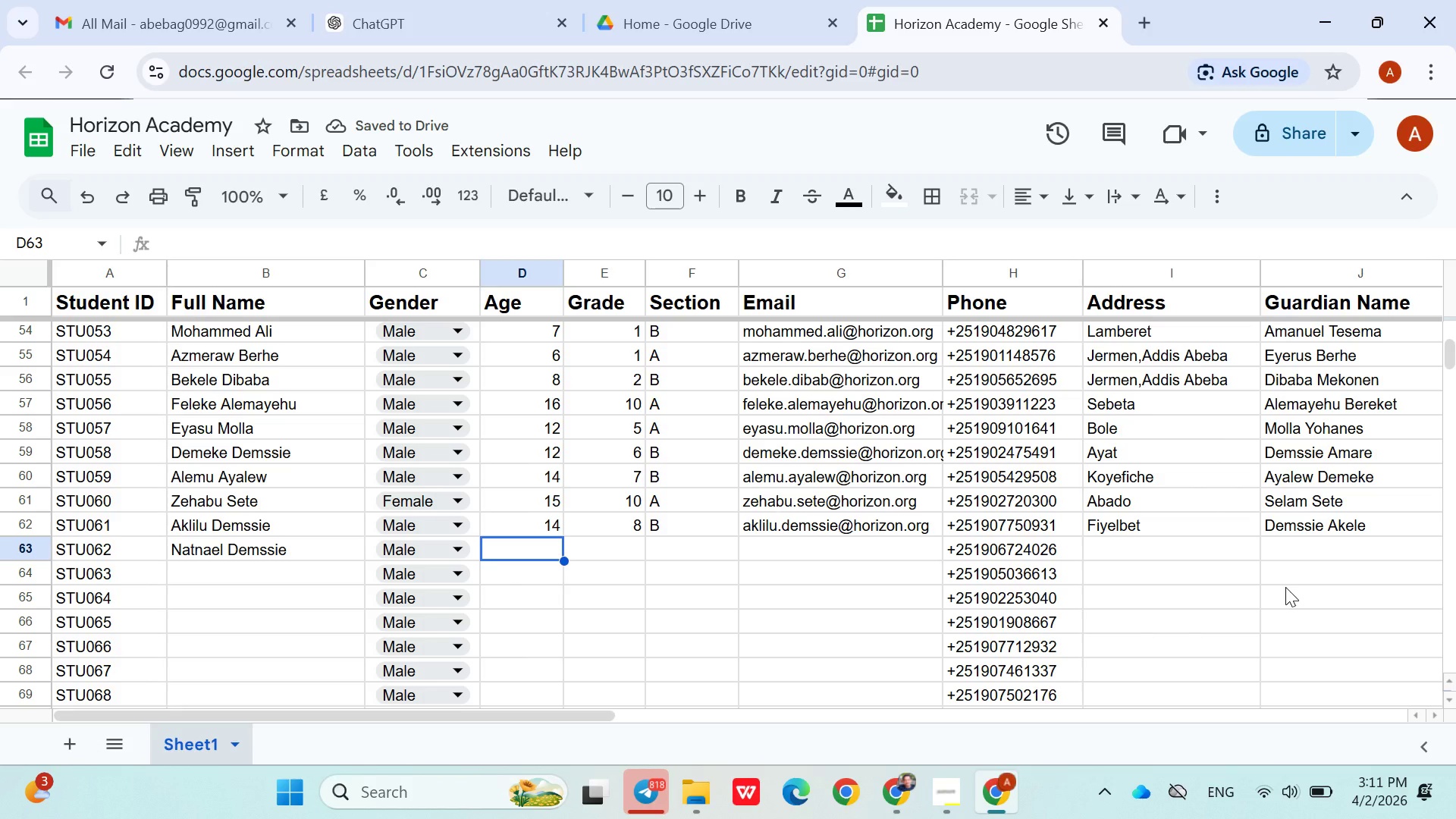 
type(18)
 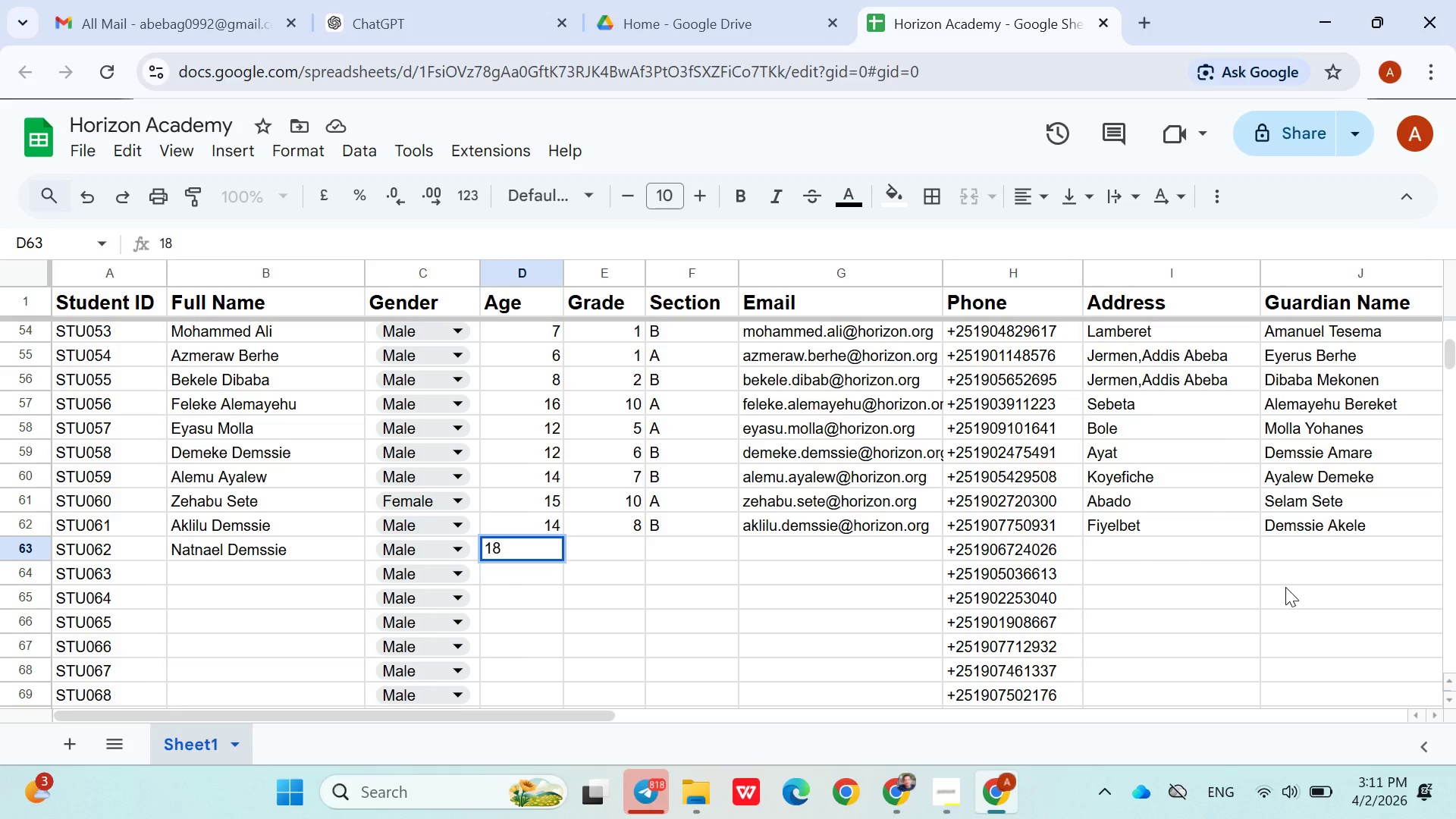 
key(ArrowRight)
 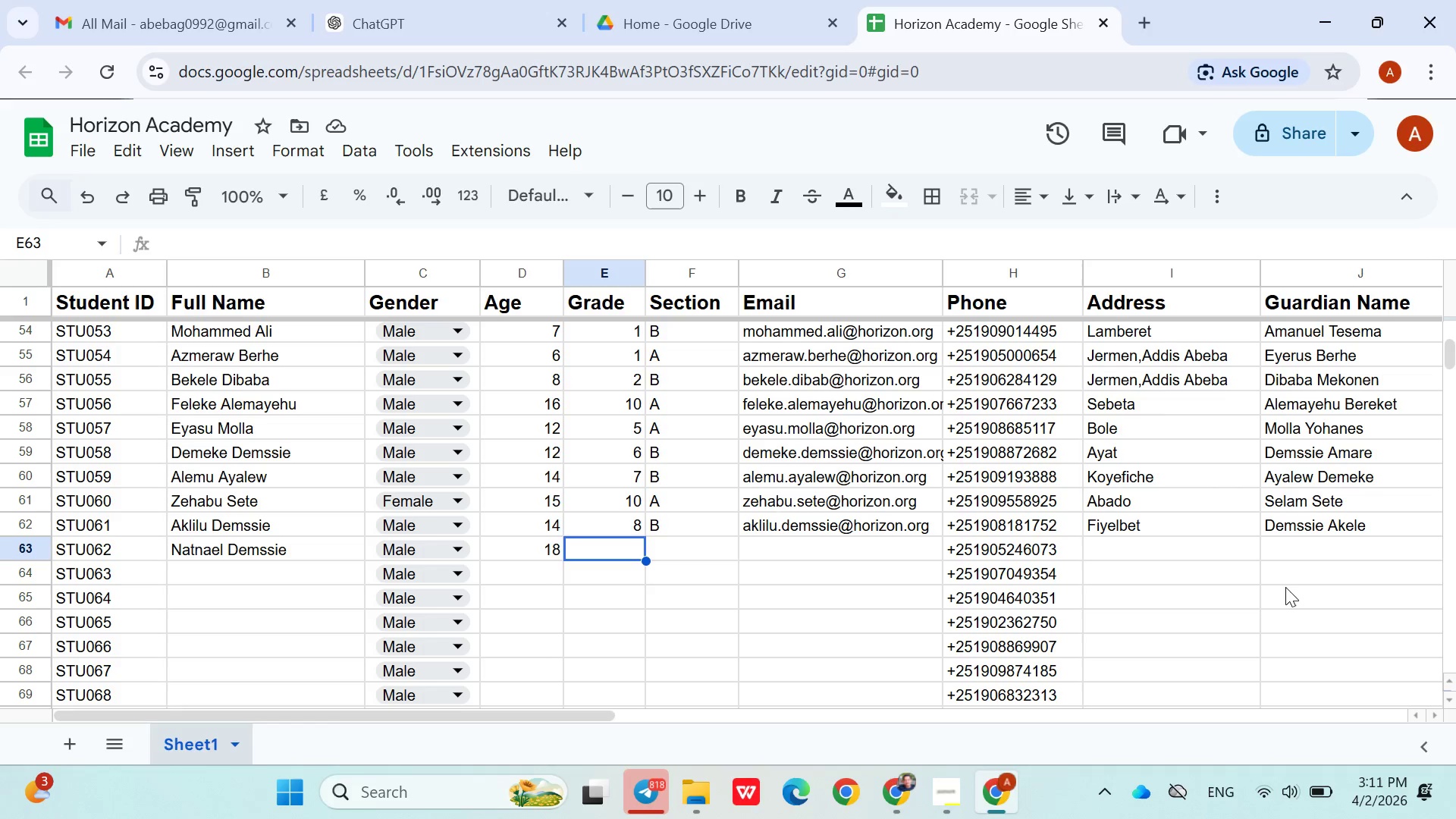 
wait(6.98)
 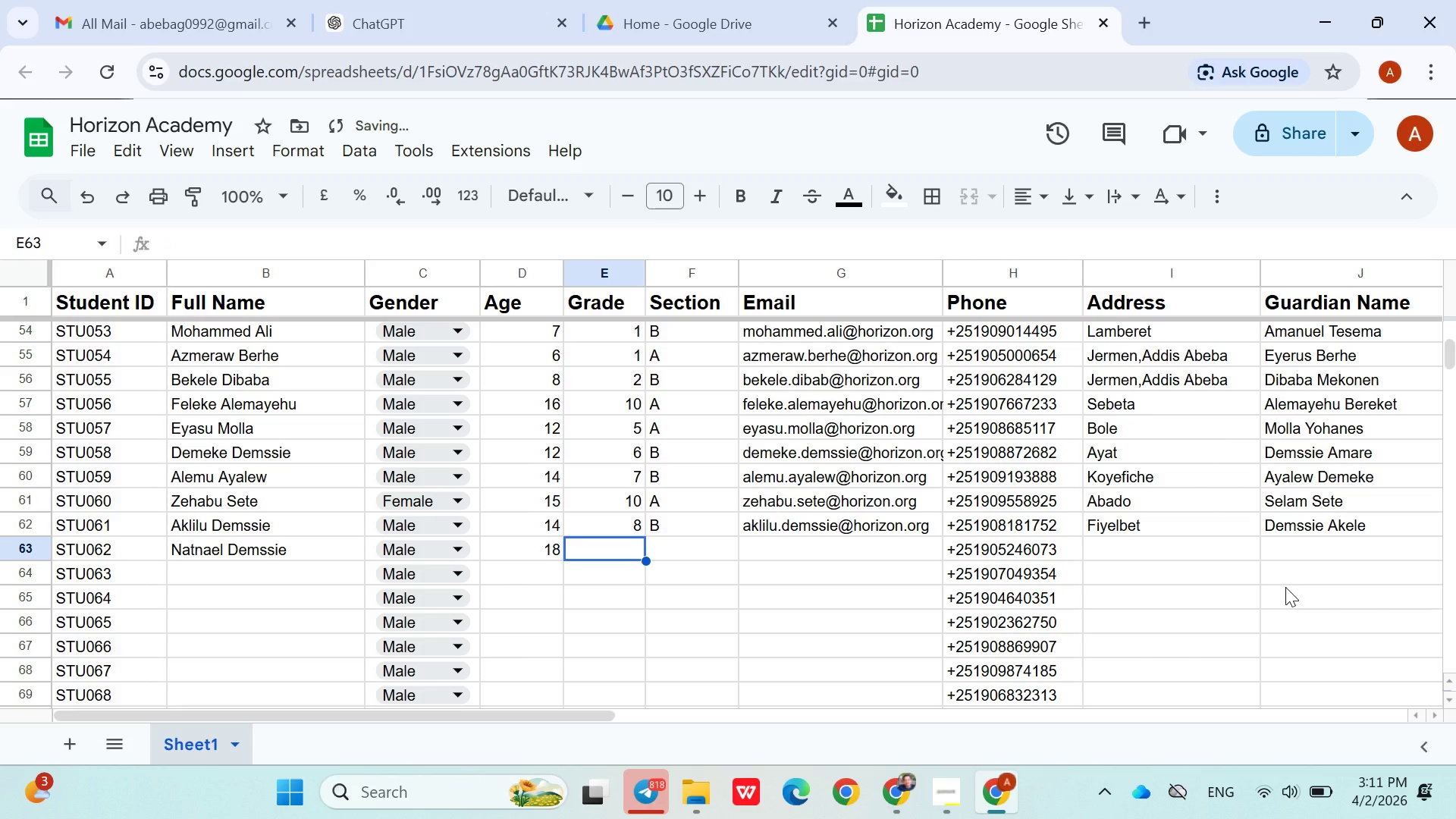 
type(11)
 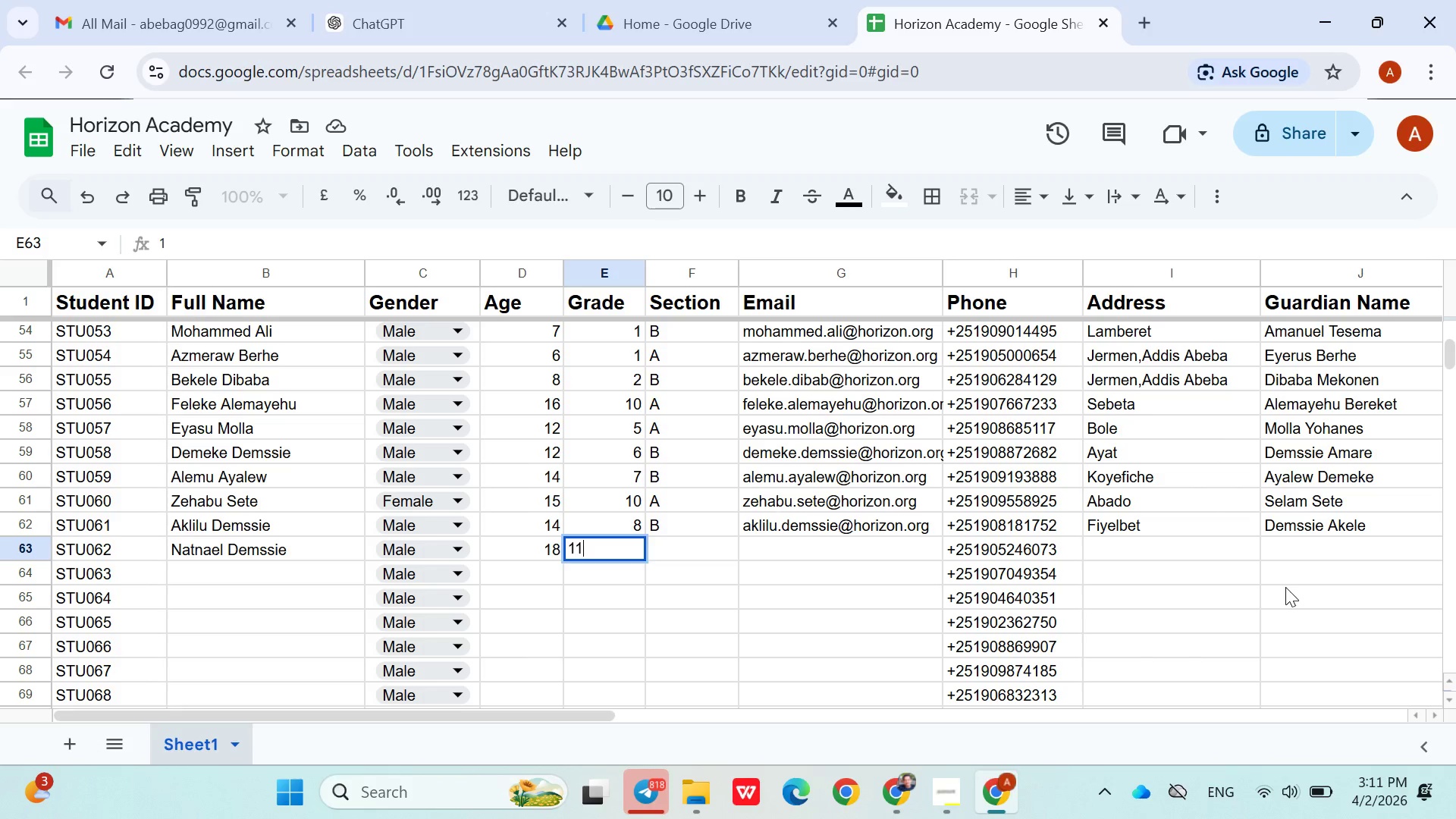 
key(ArrowRight)
 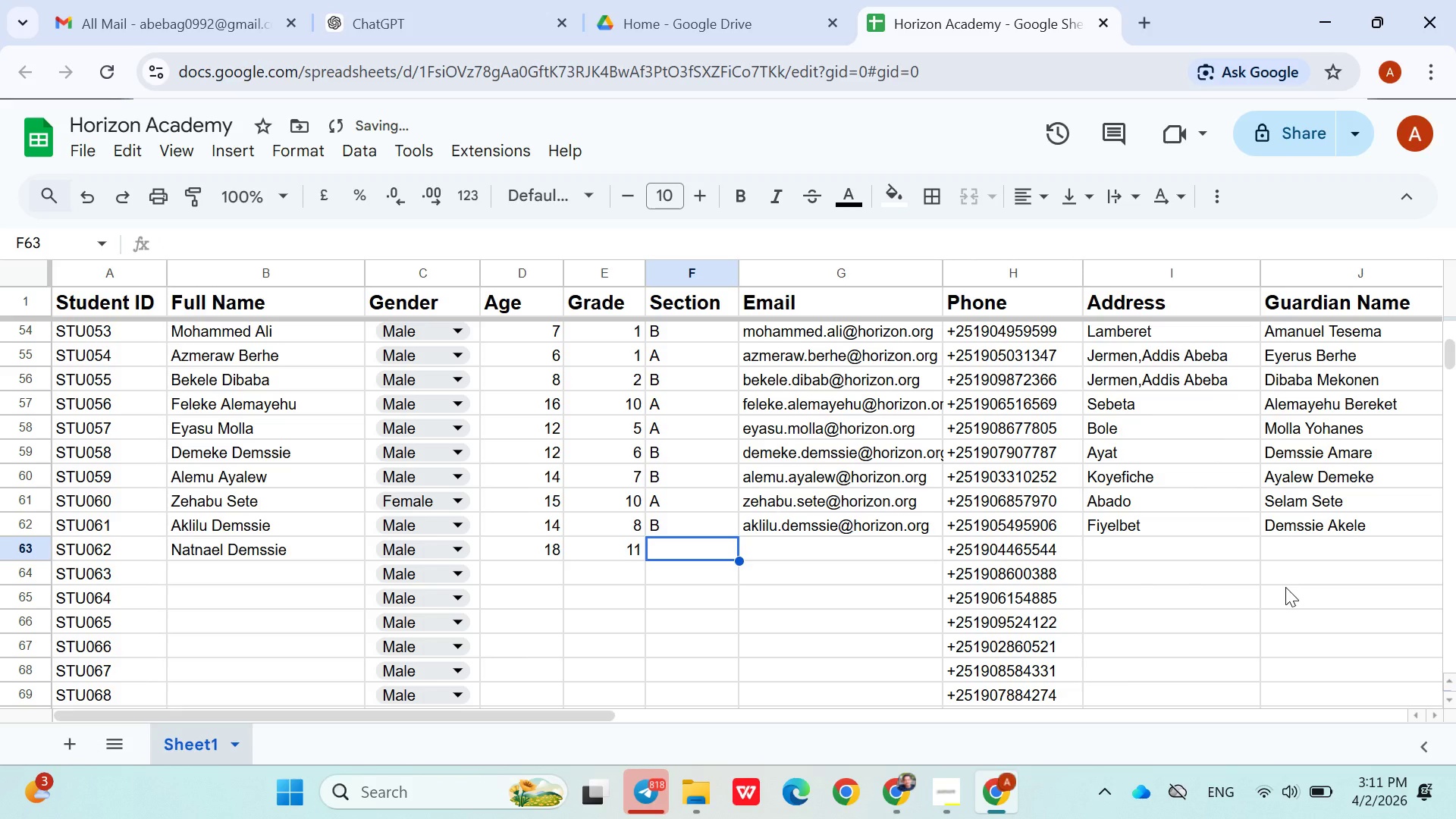 
key(Shift+A)
 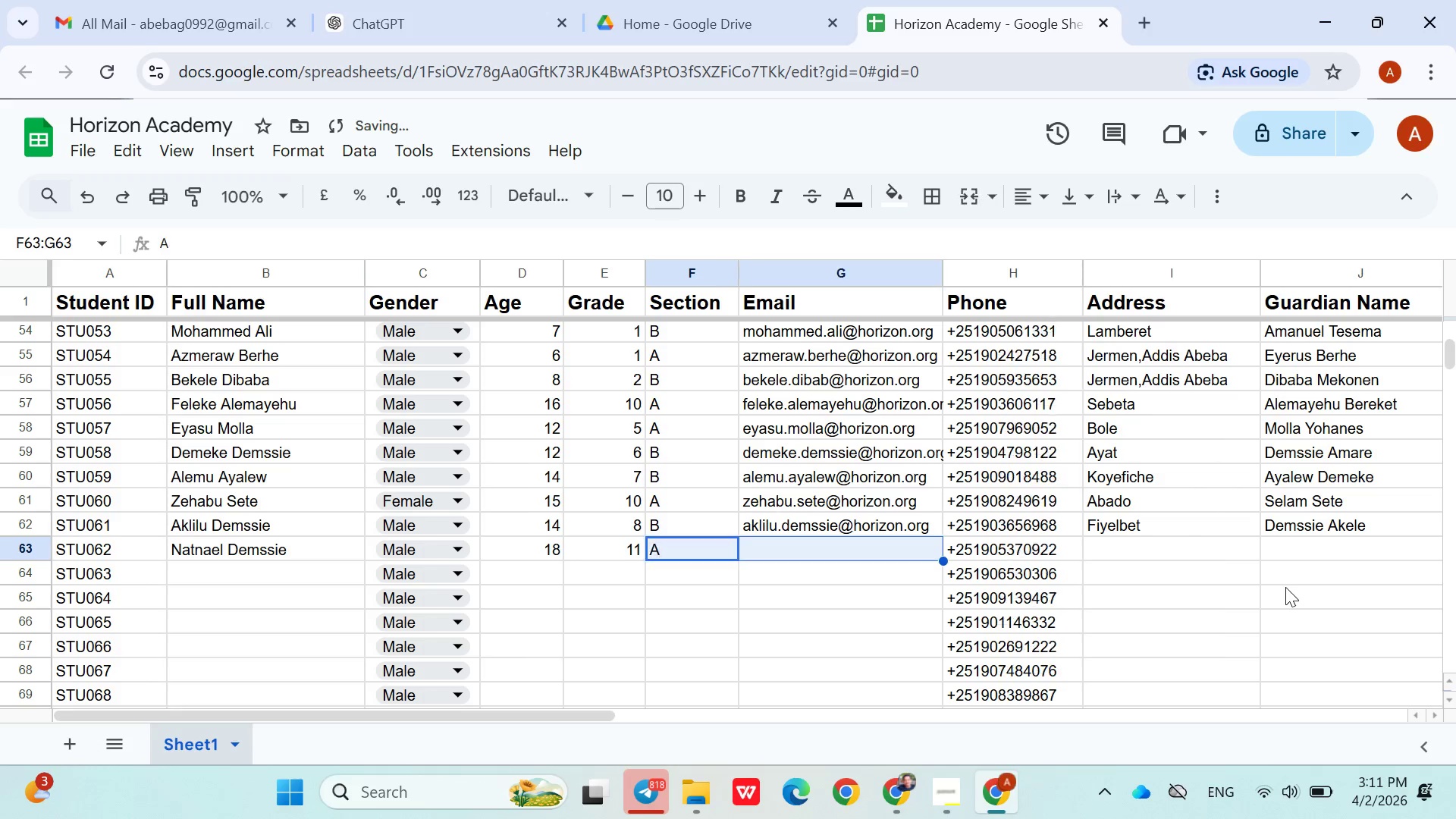 
key(Shift+ArrowRight)
 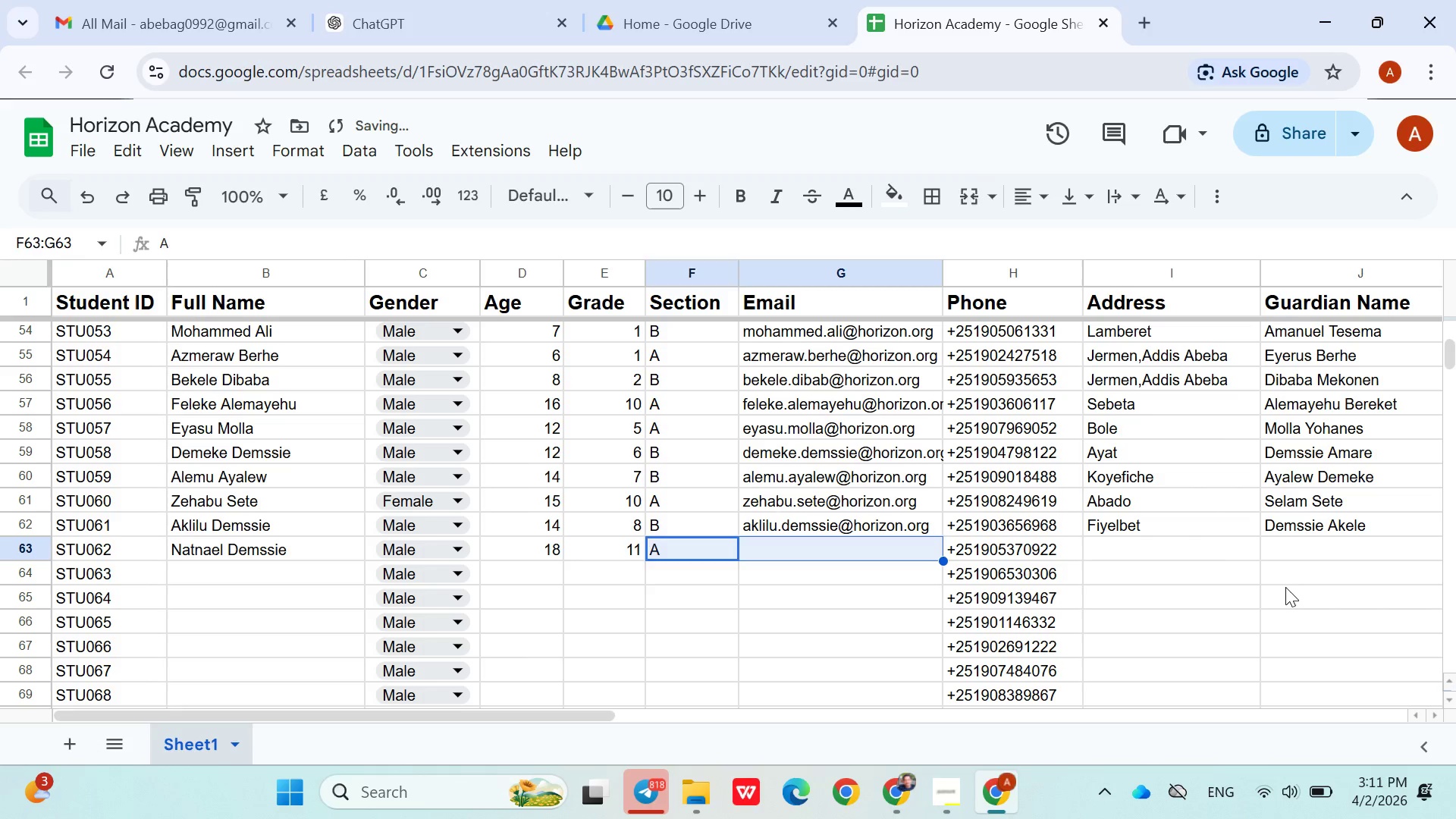 
key(ArrowRight)
 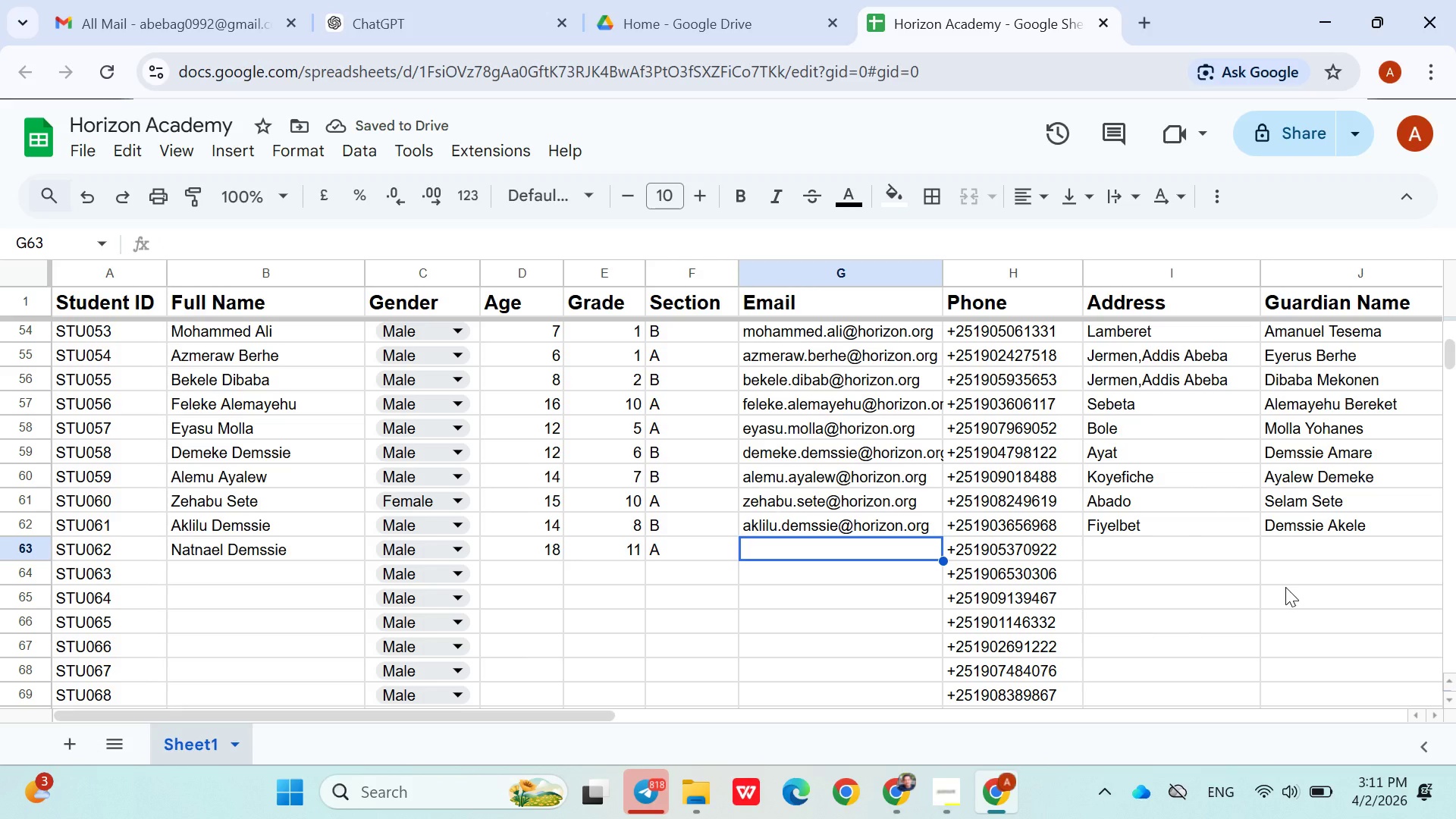 
type(natnael.demssie@horizon.org)
 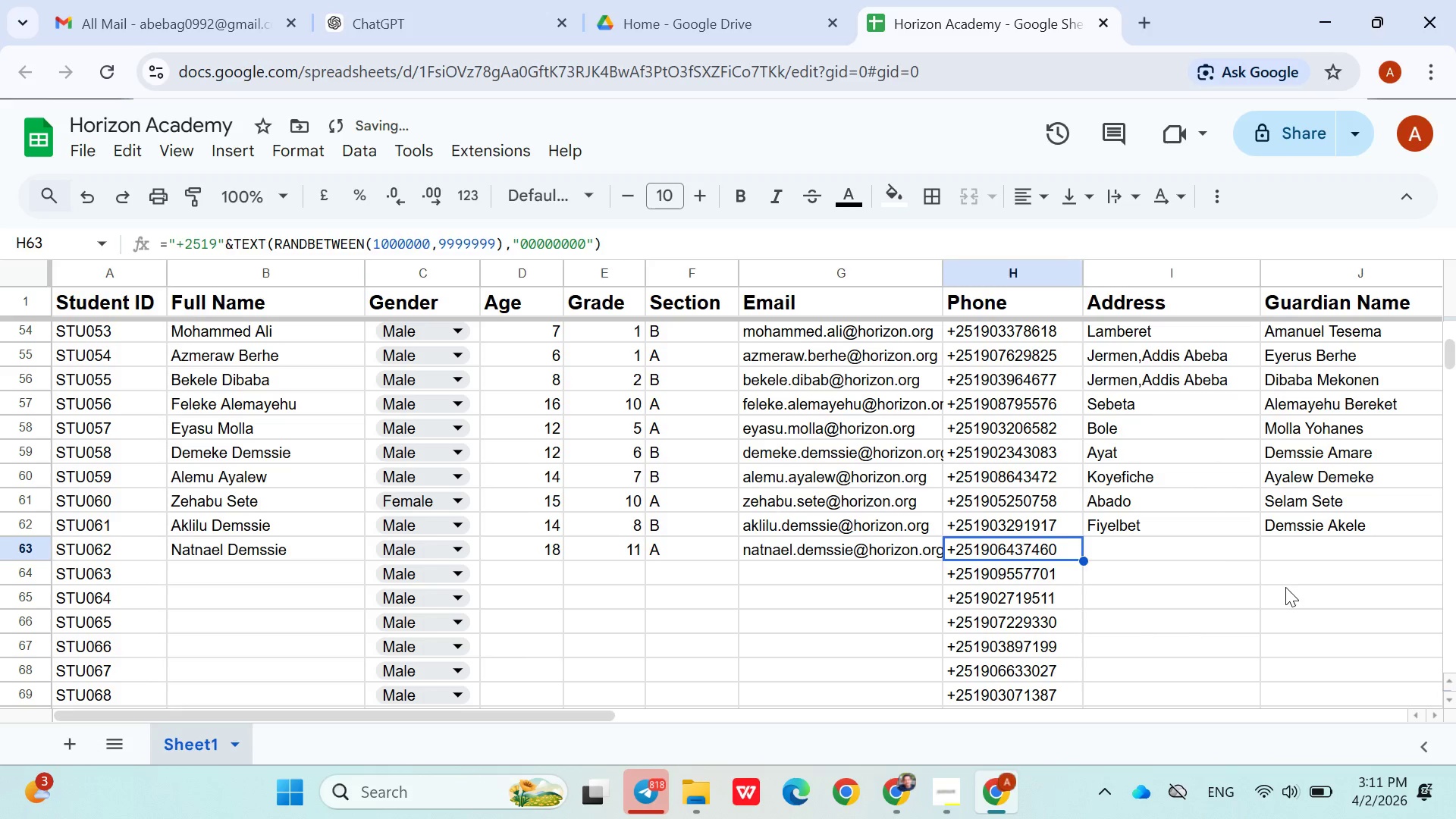 
 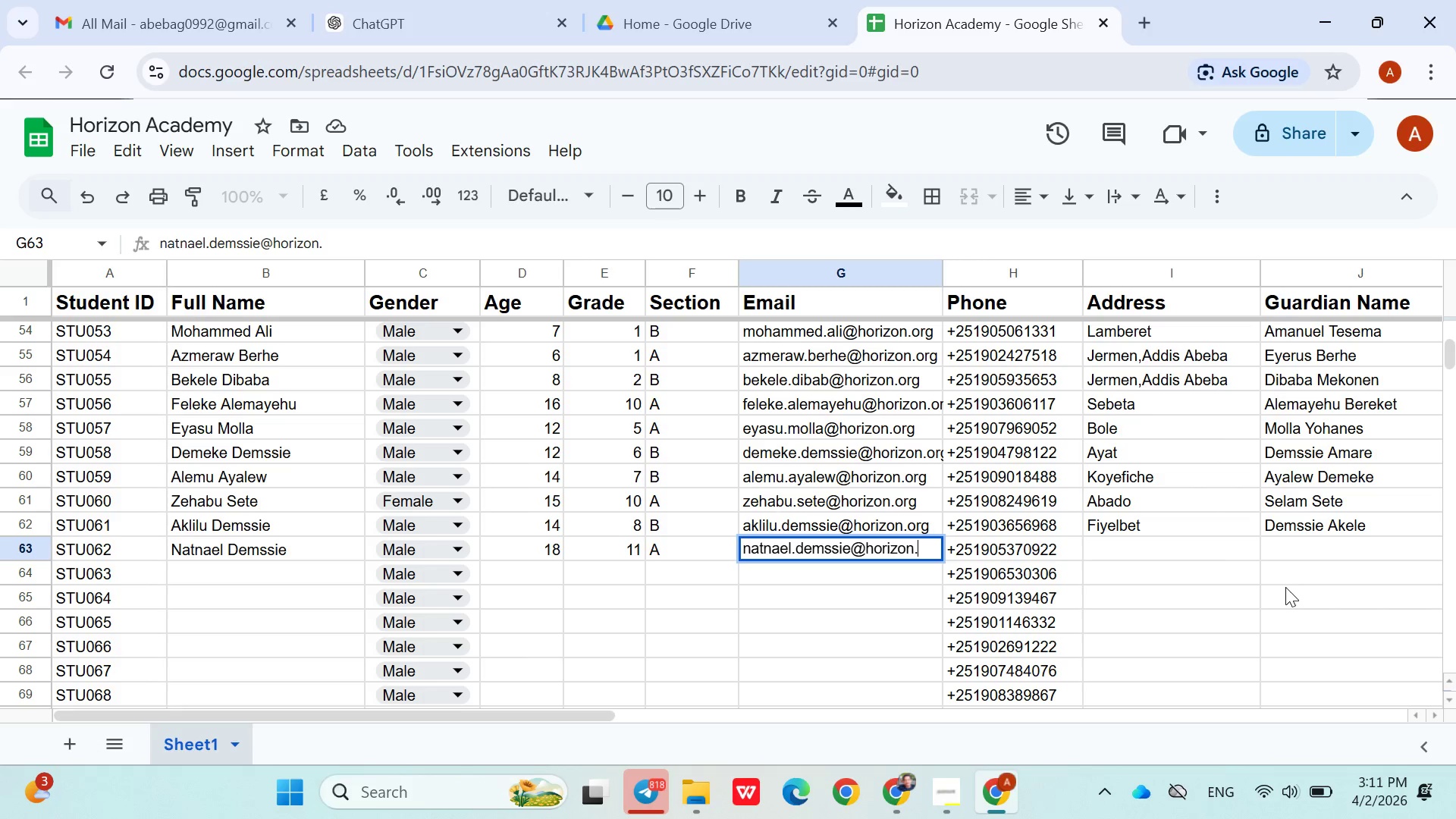 
key(ArrowRight)
 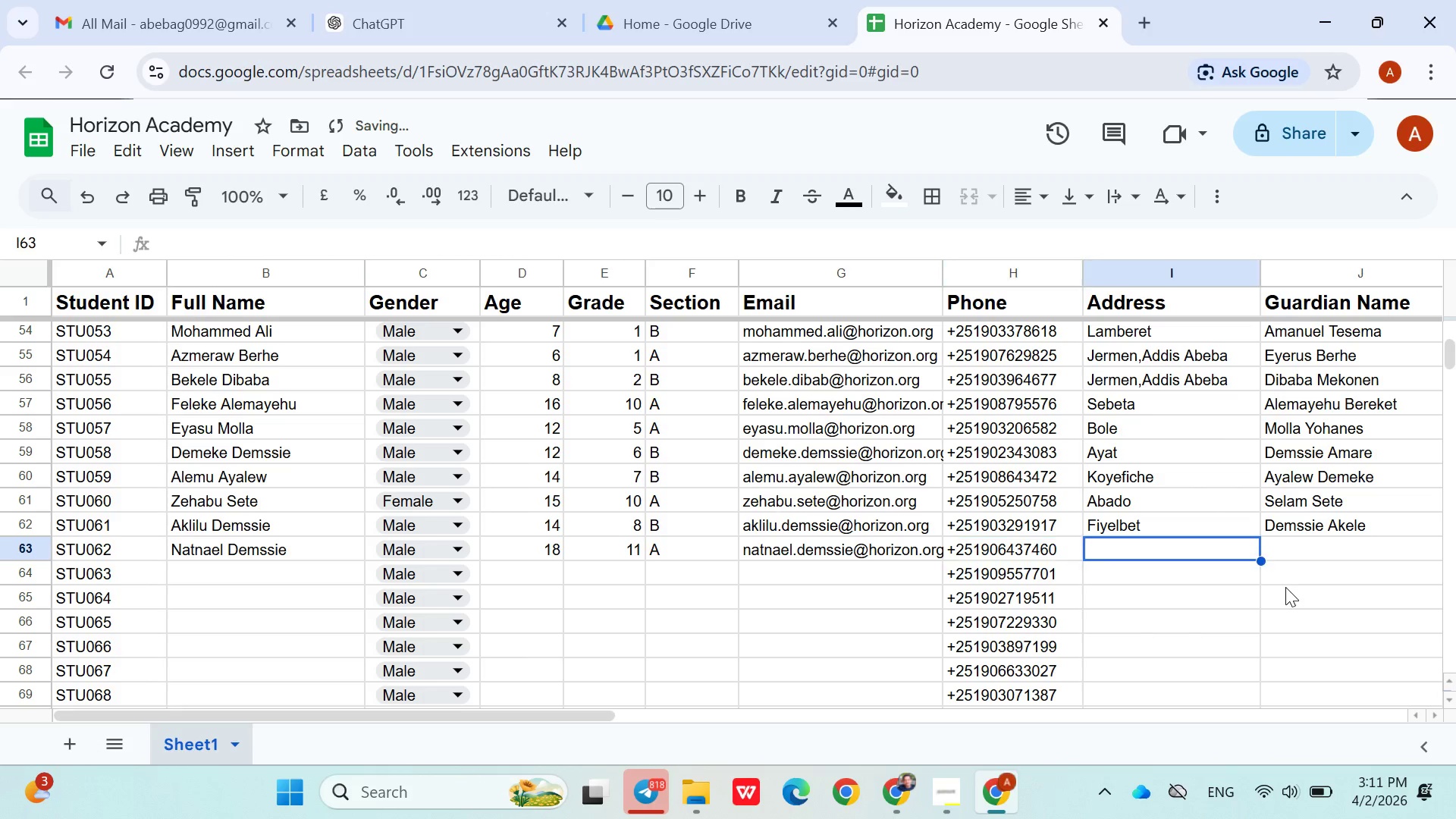 
key(ArrowRight)
 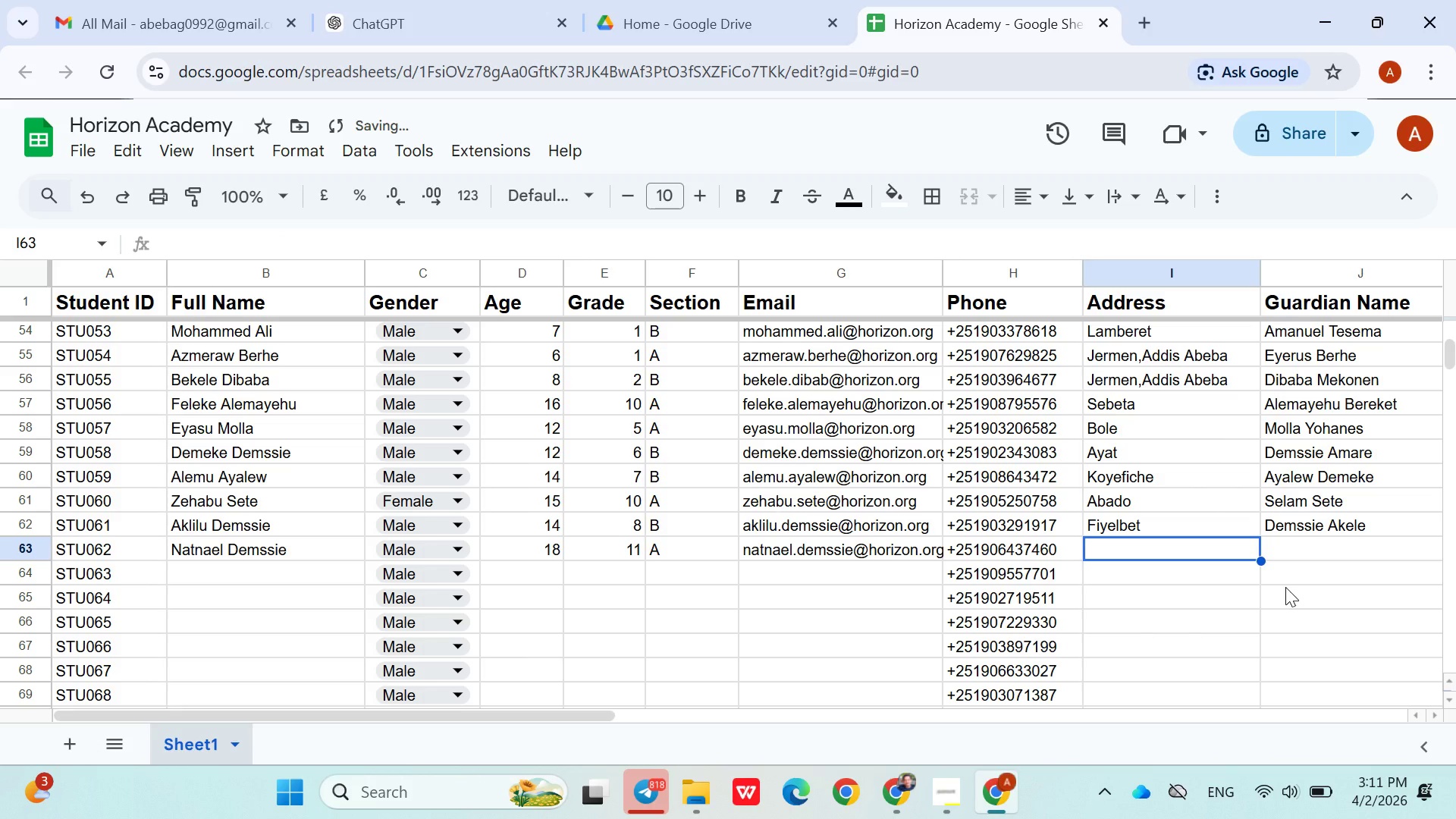 
type(Legehar)
 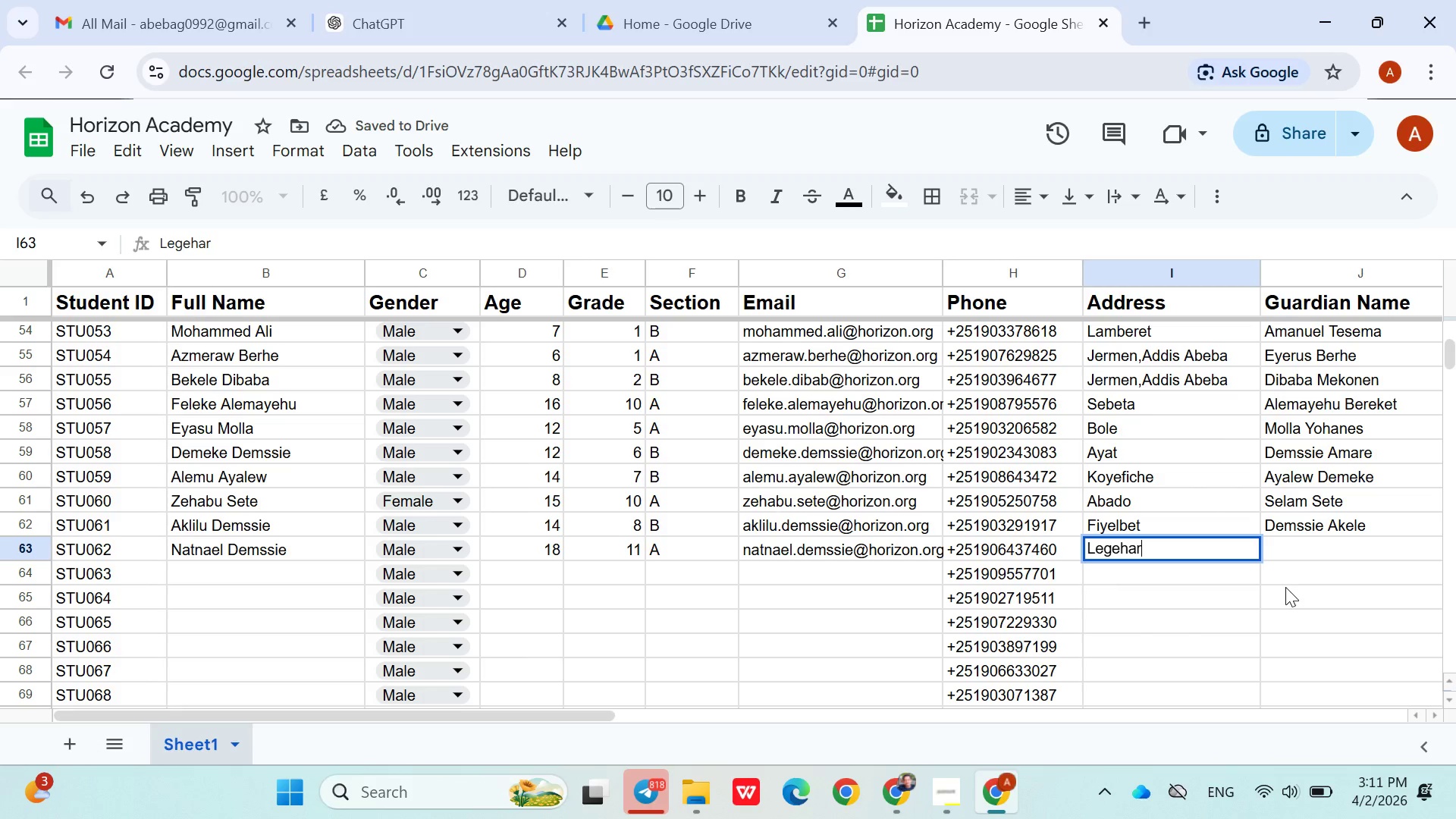 
key(ArrowRight)
 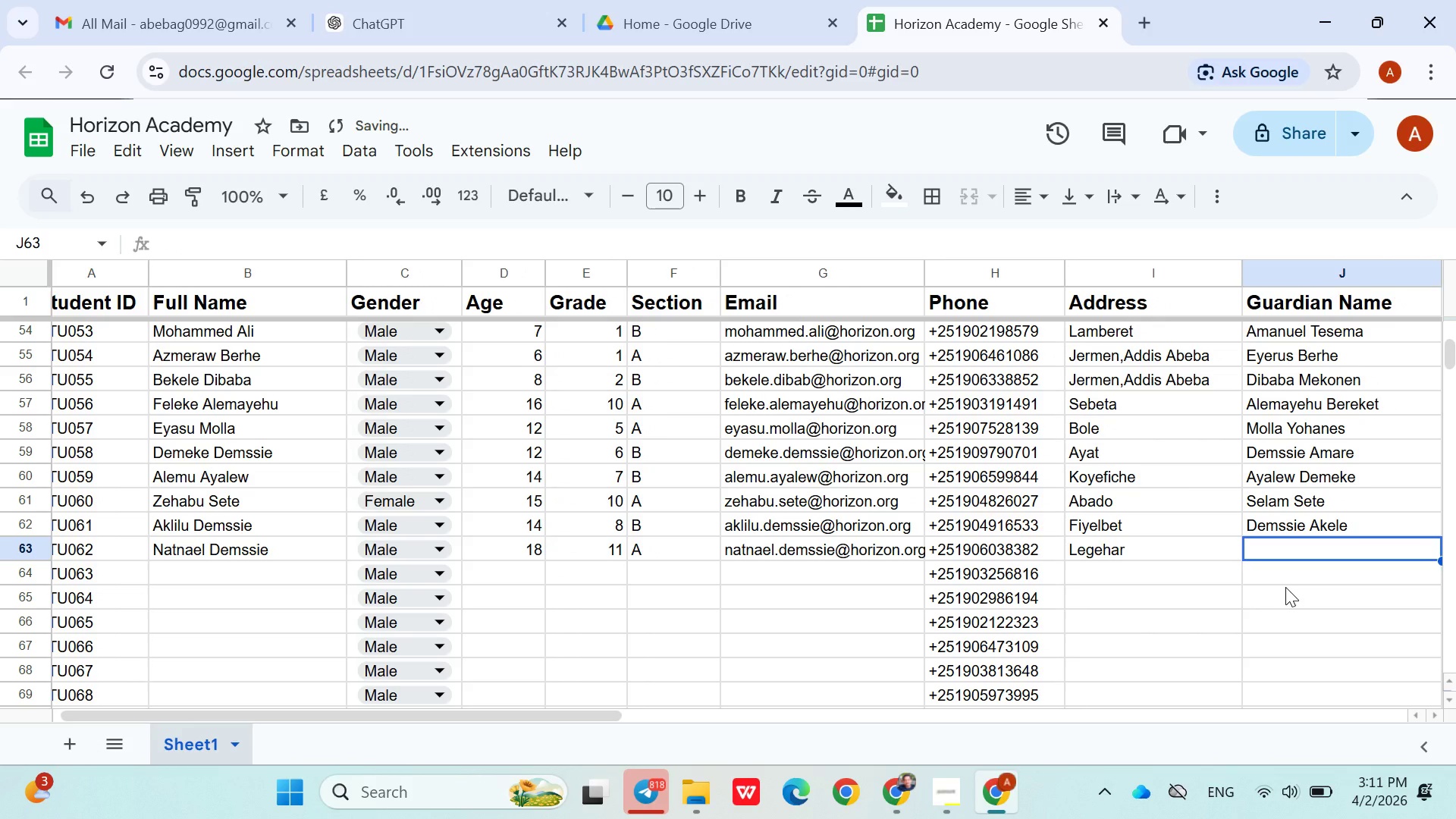 
type(Demssie Ake)
 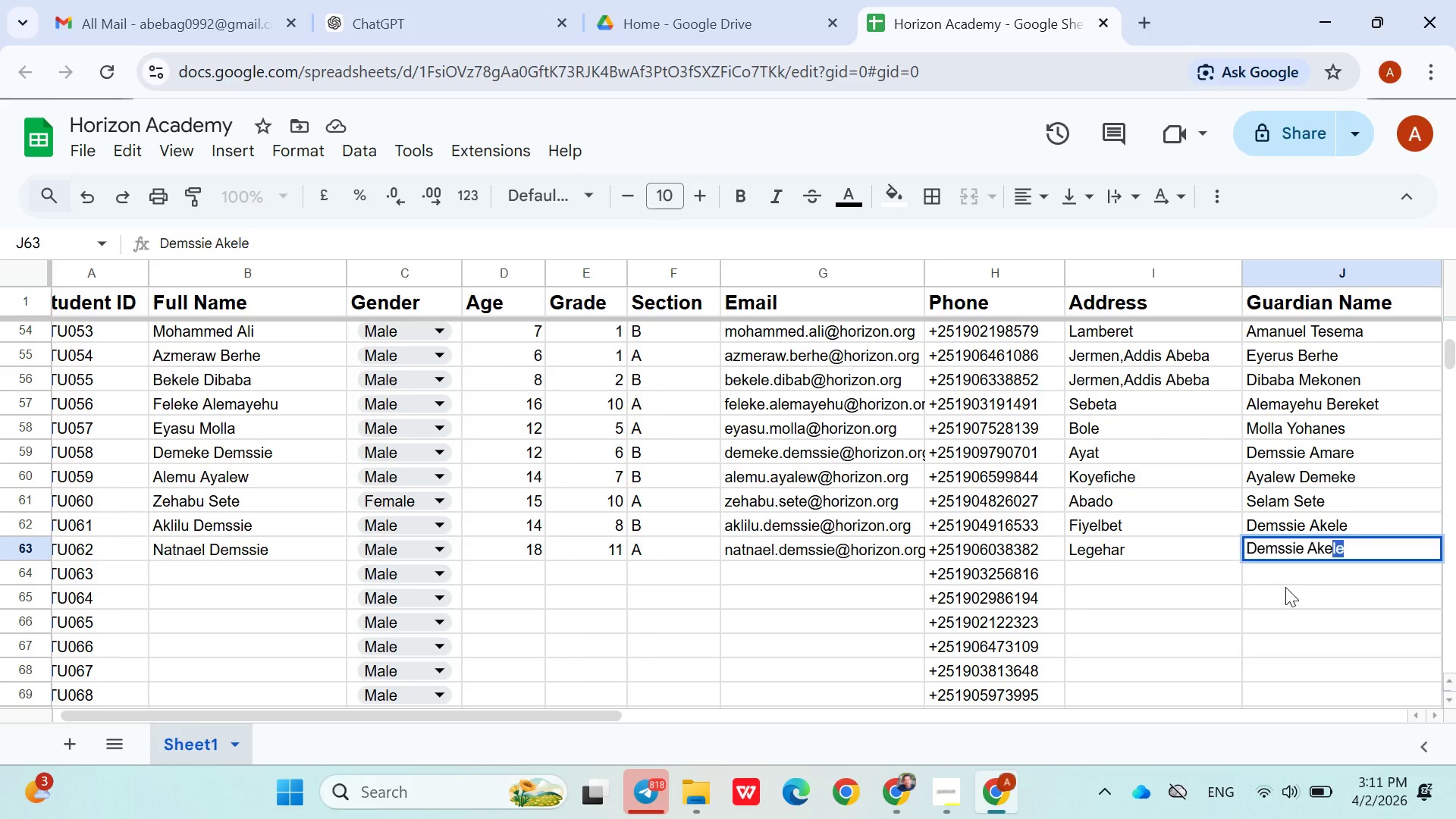 
key(ArrowRight)
 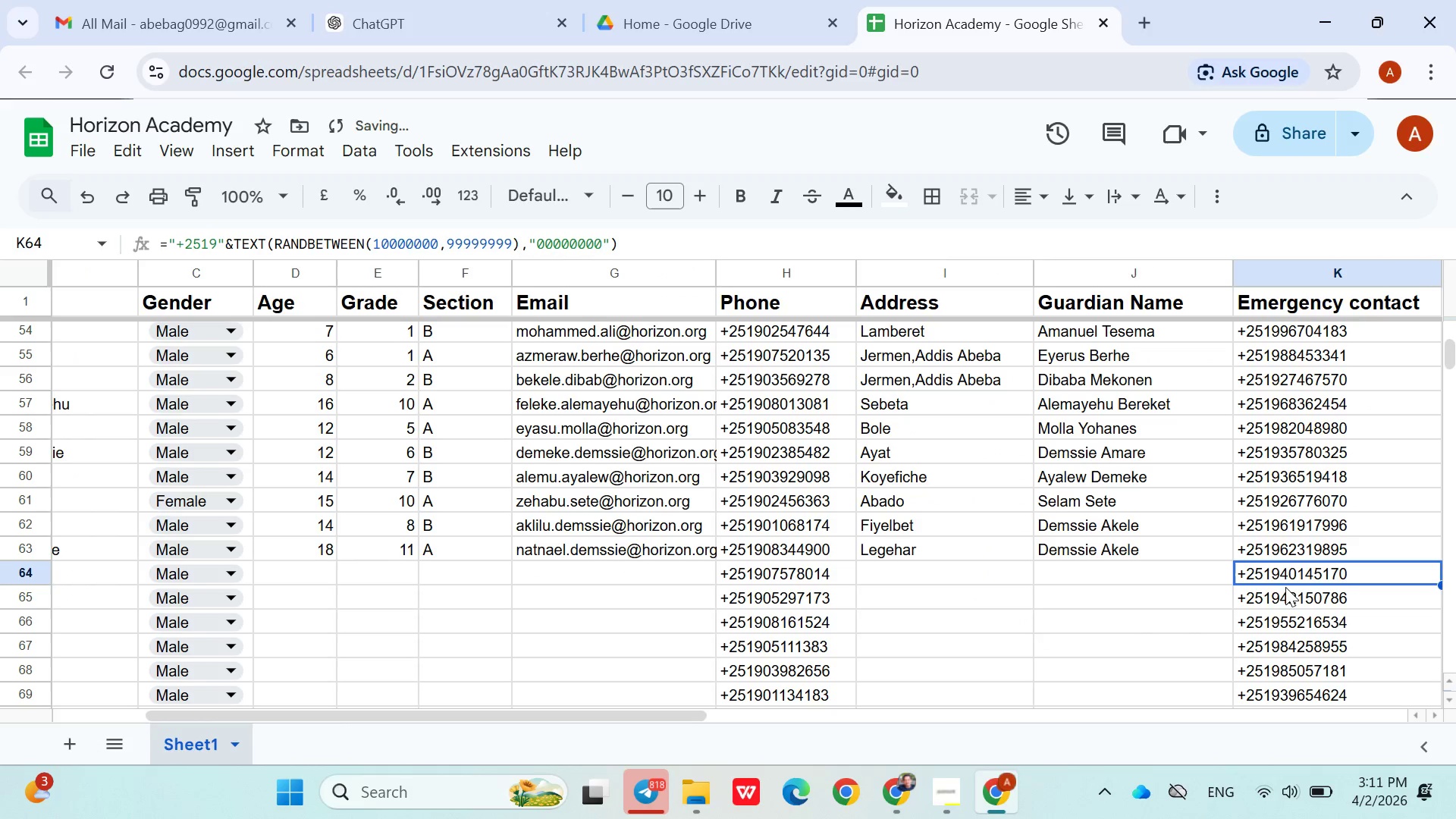 
key(ArrowDown)
 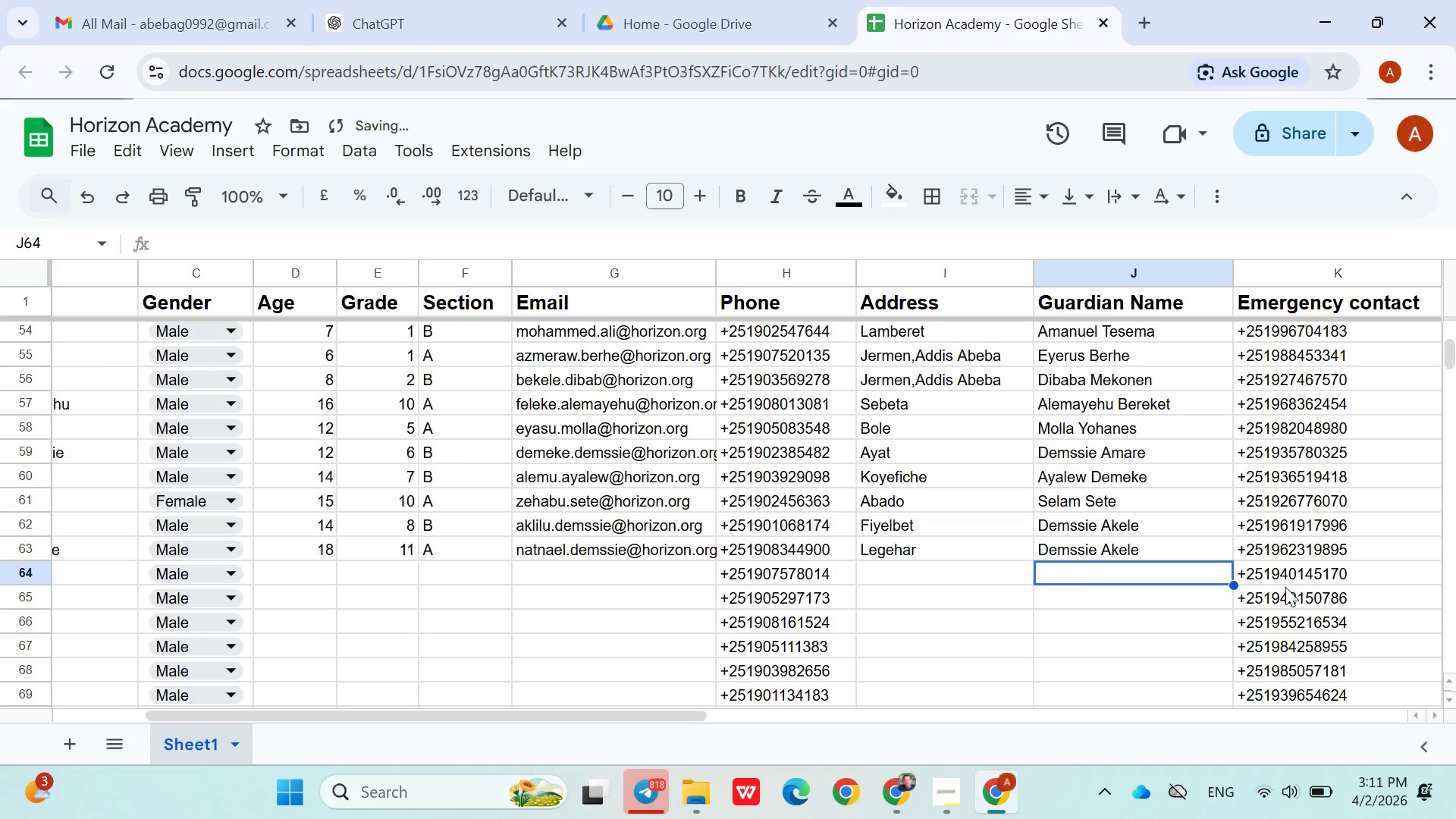 
hold_key(key=ArrowLeft, duration=1.02)
 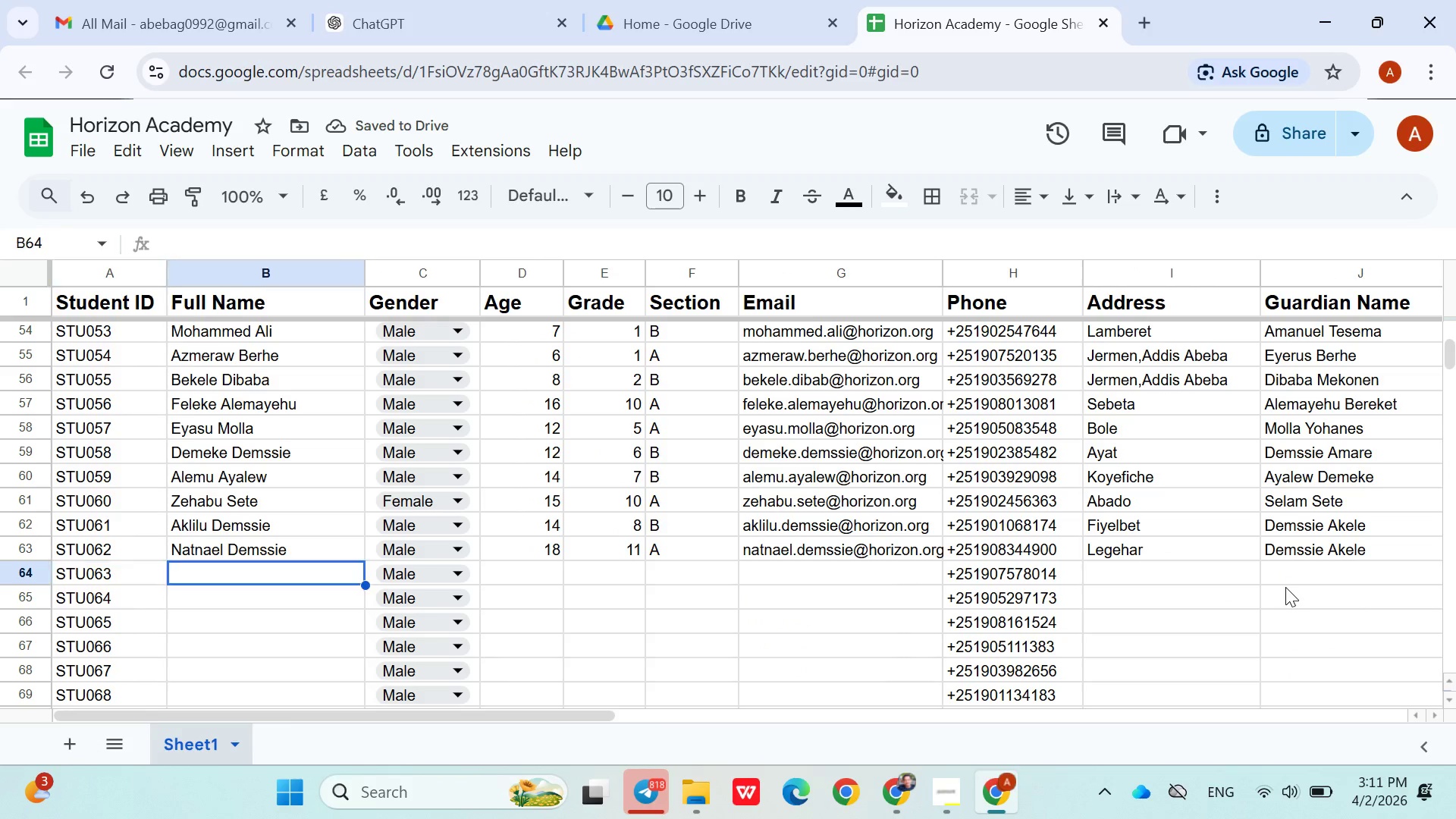 
key(ArrowRight)
 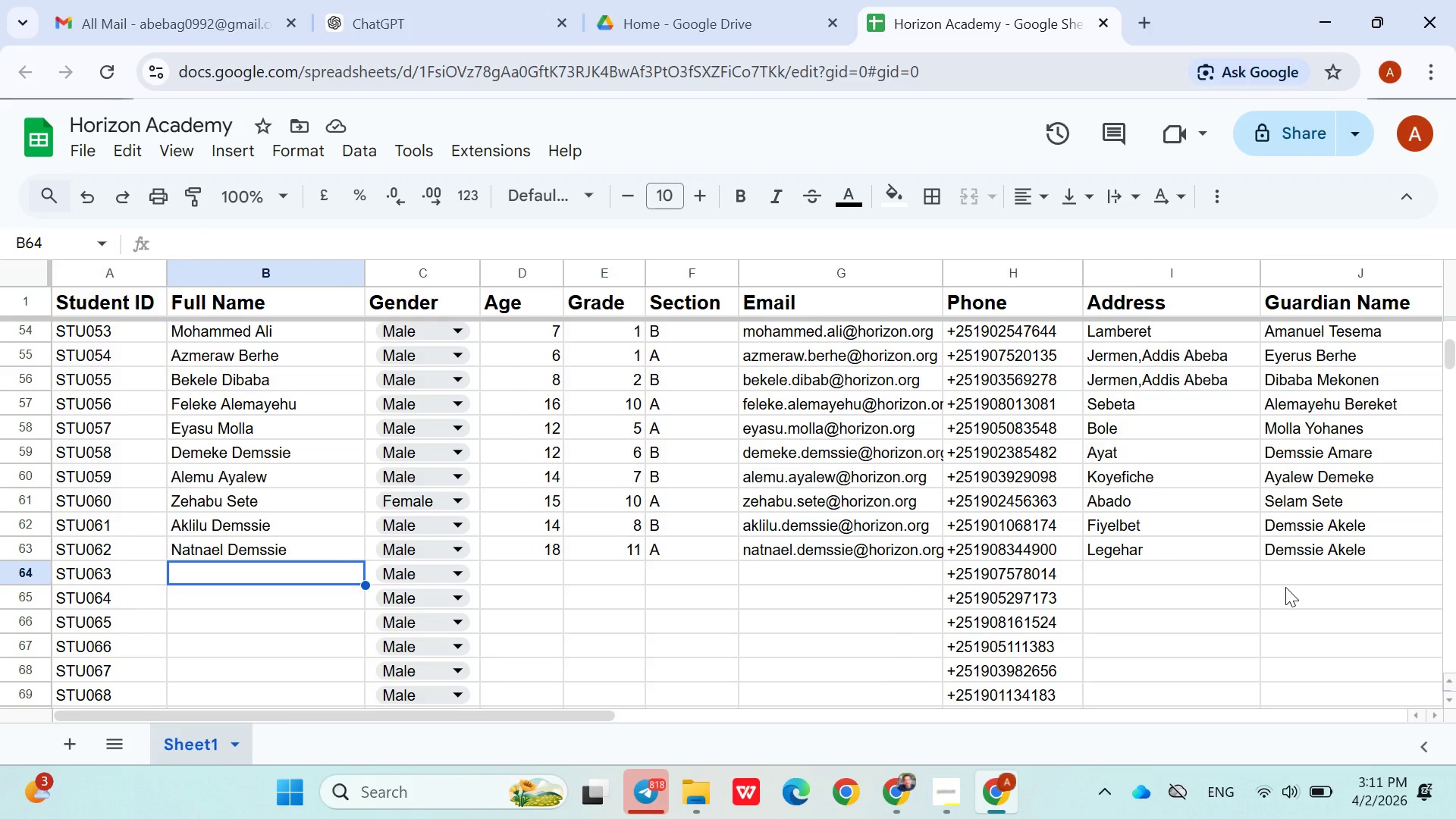 
wait(7.05)
 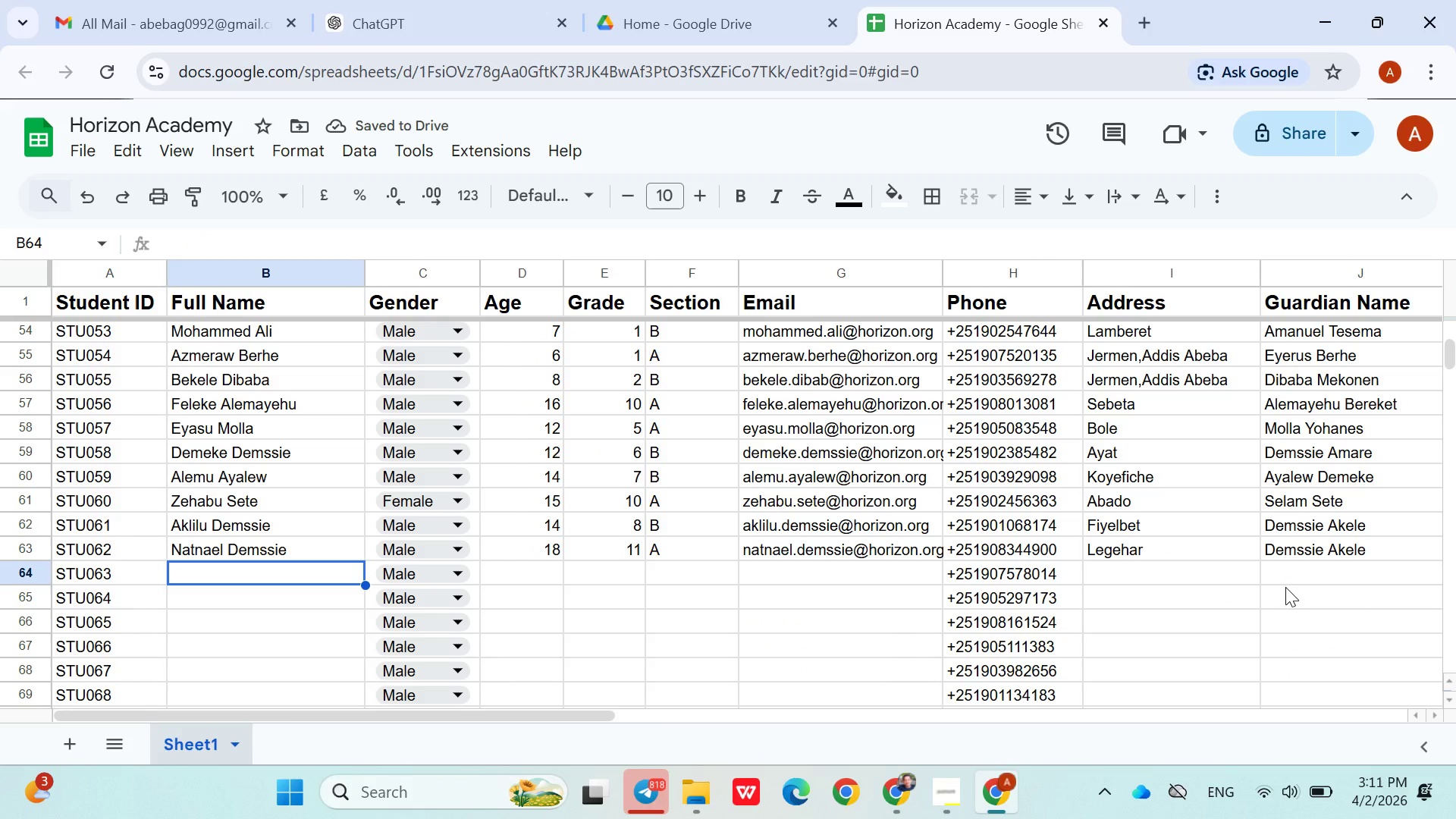 
type(Asmamaw Deboch)
 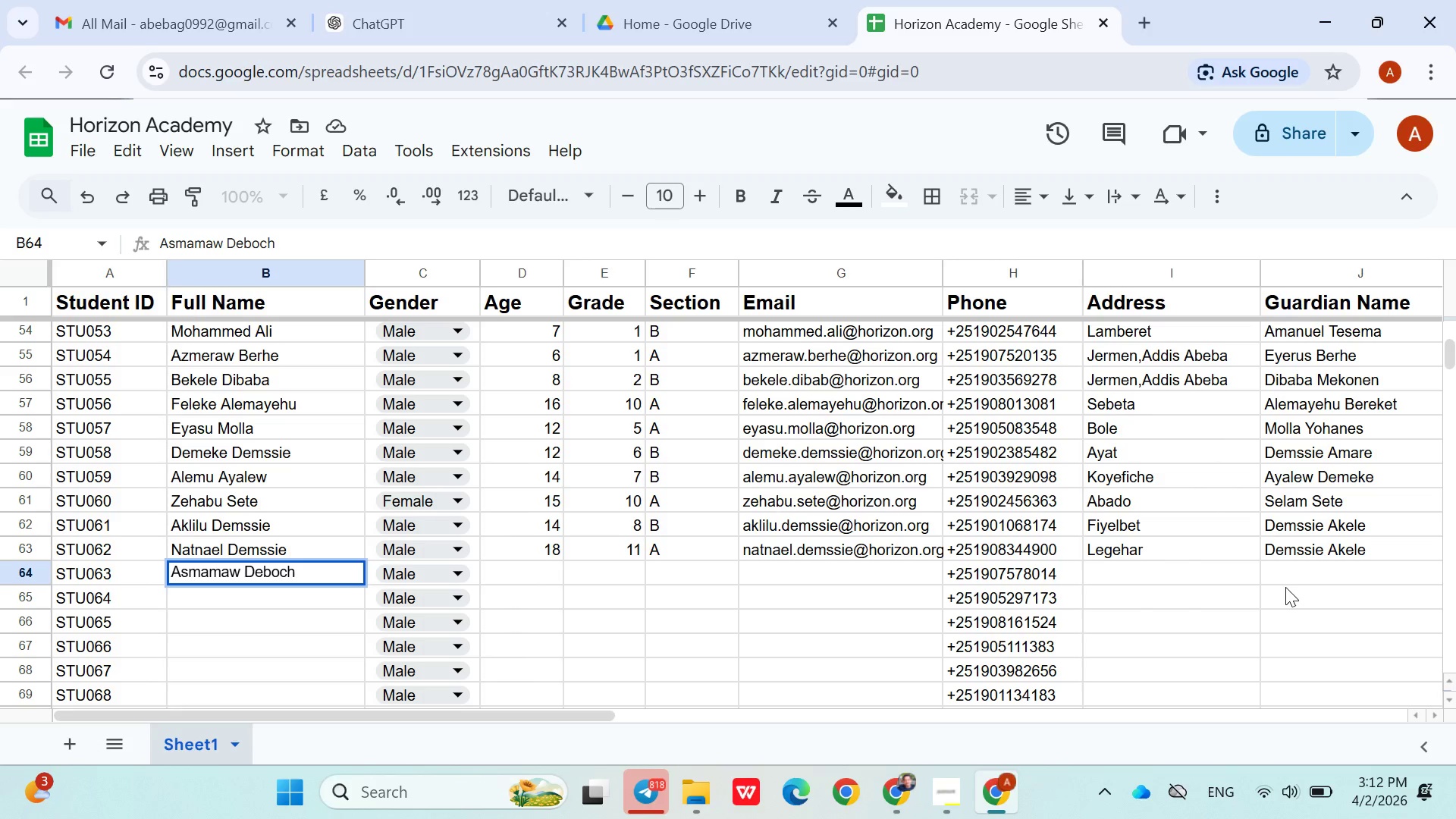 
left_click([556, 576])
 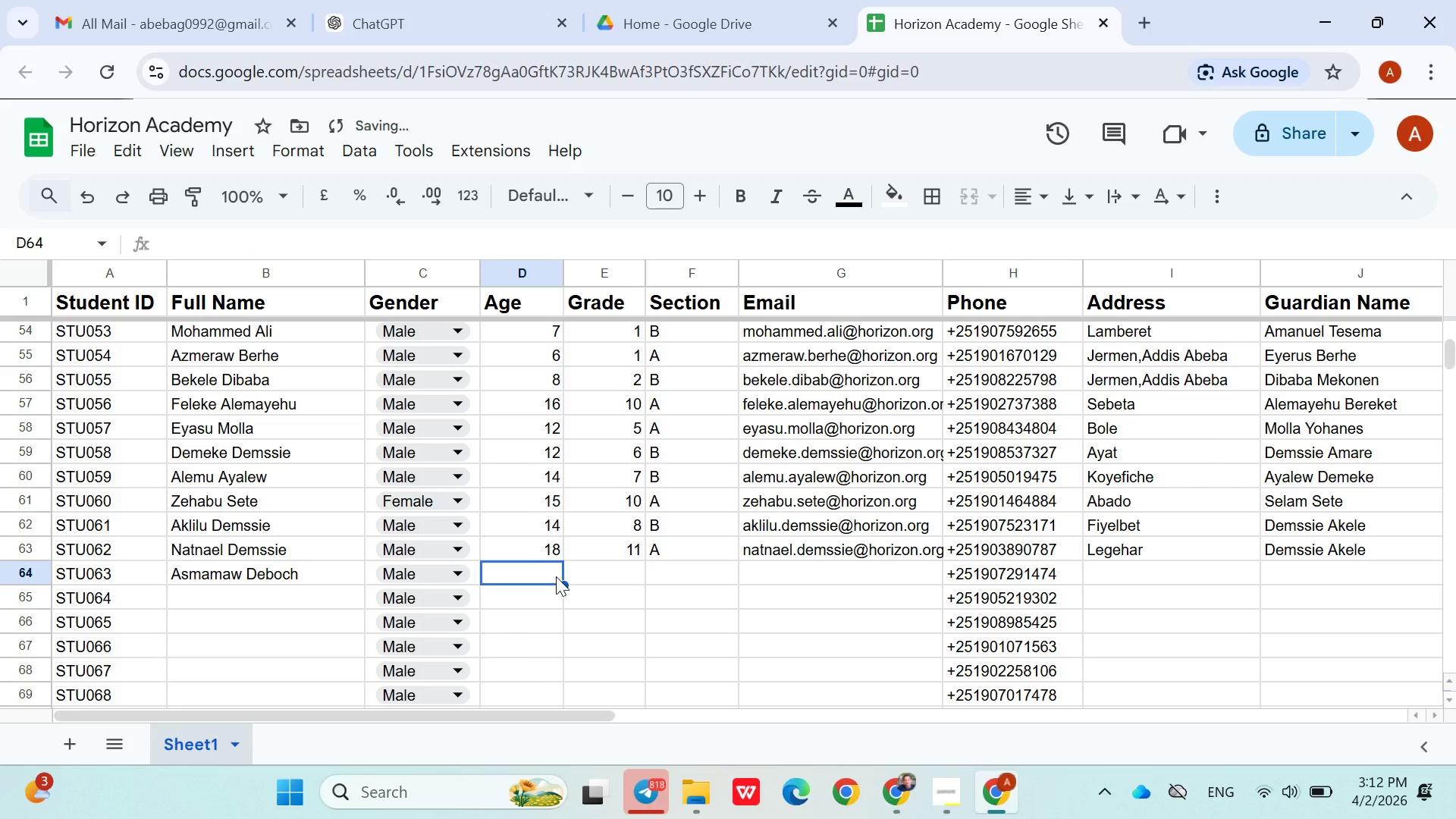 
type(19)
 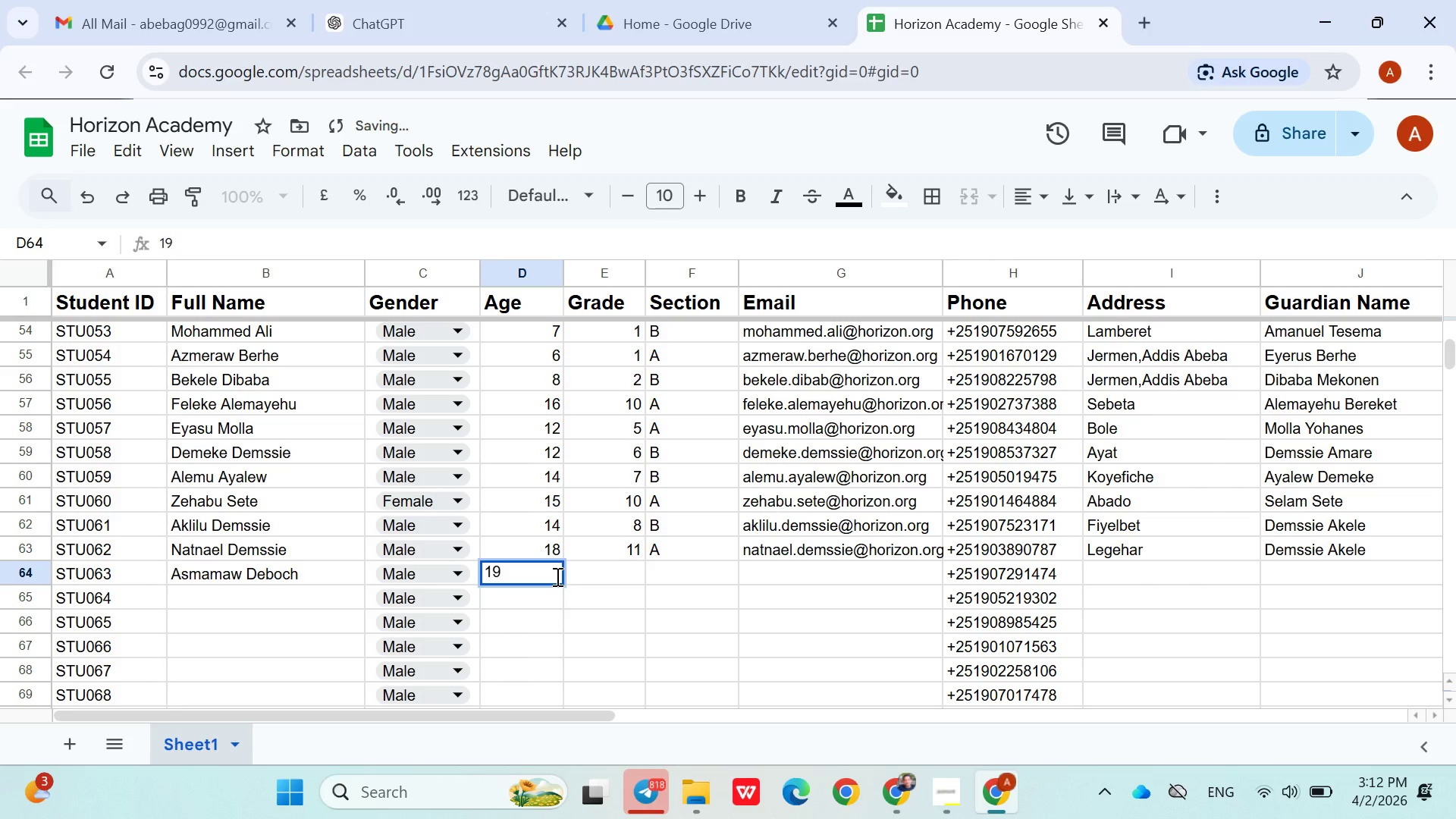 
key(ArrowRight)
 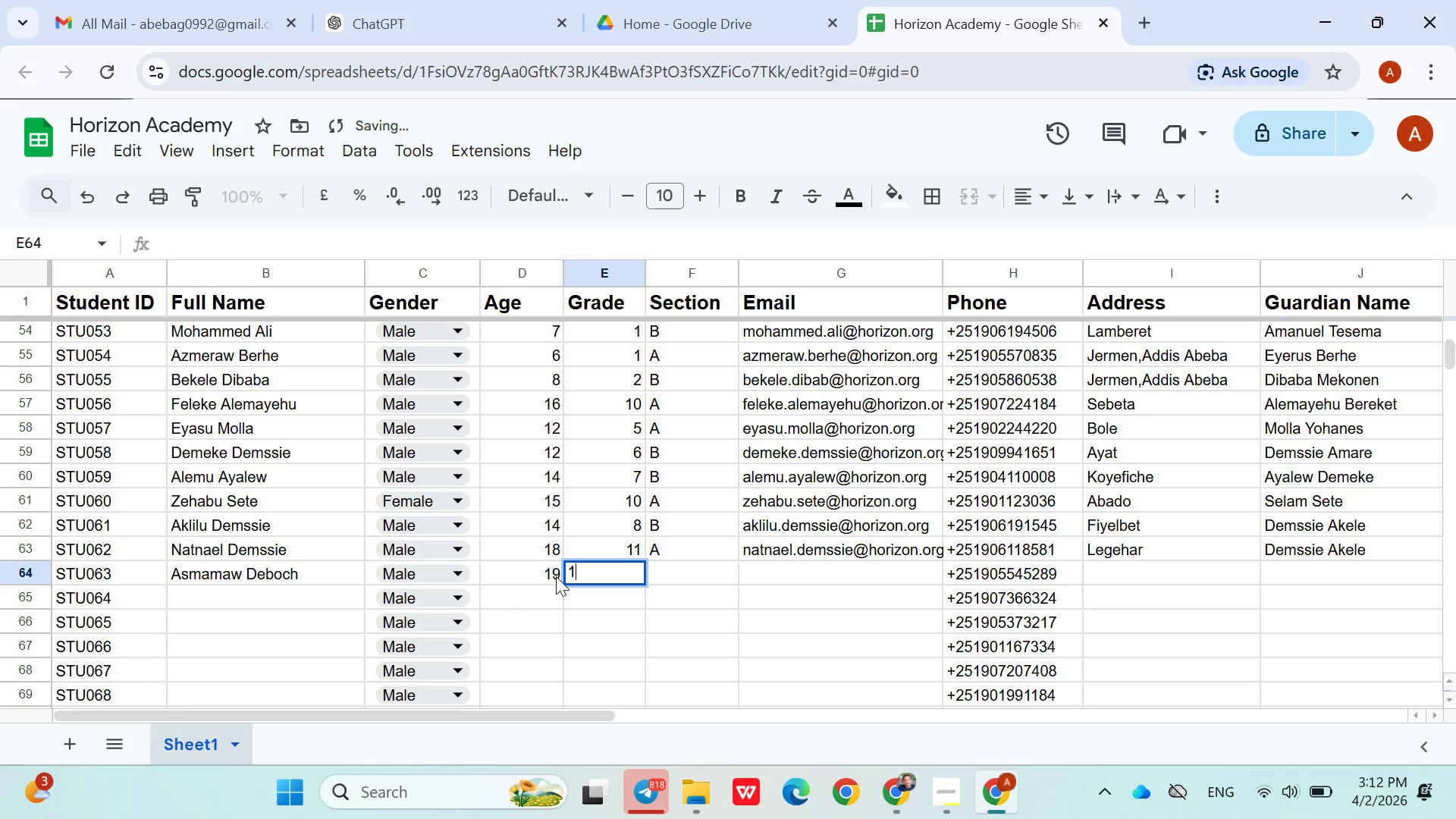 
type(12)
 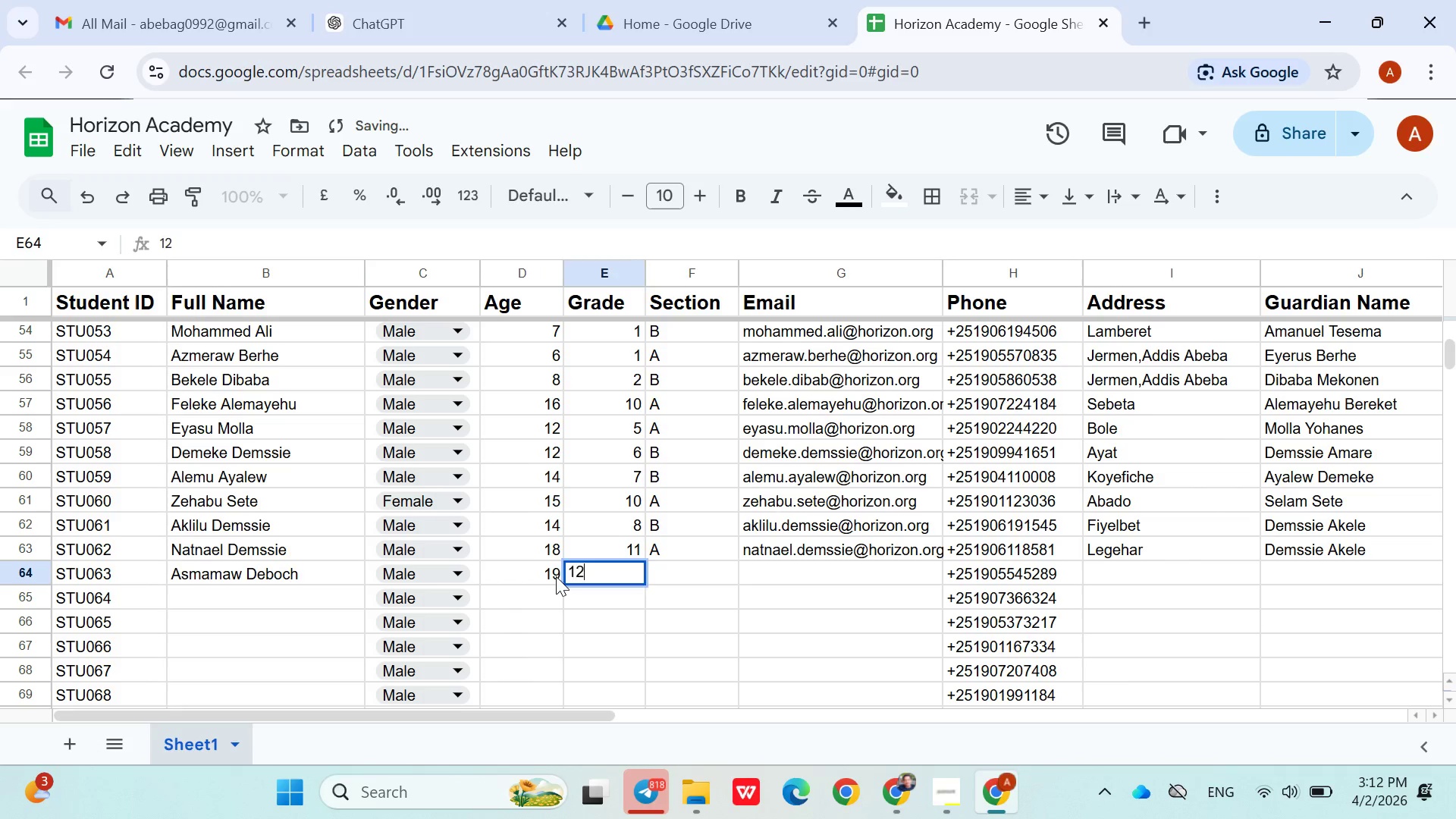 
key(ArrowRight)
 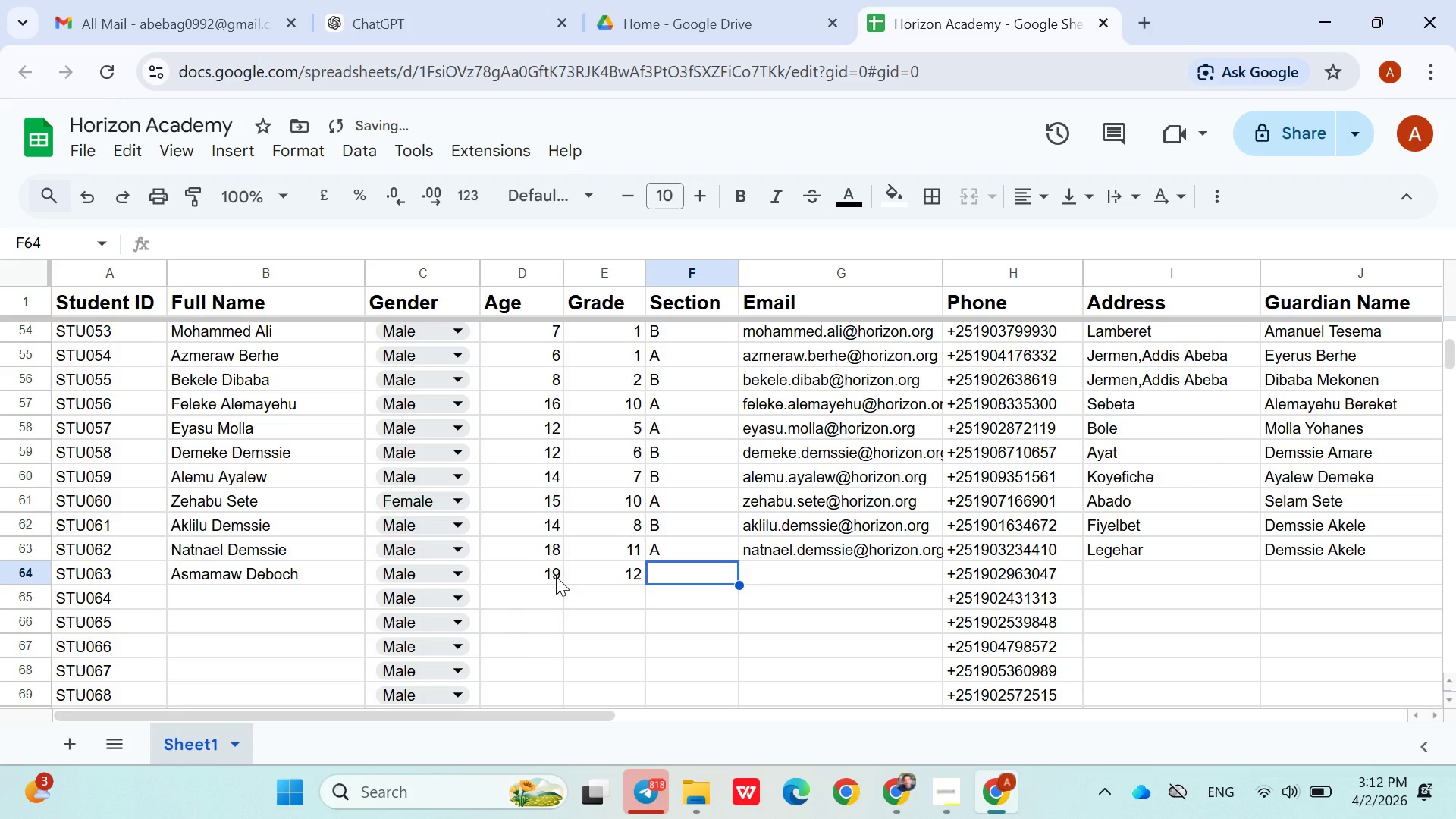 
key(Shift+B)
 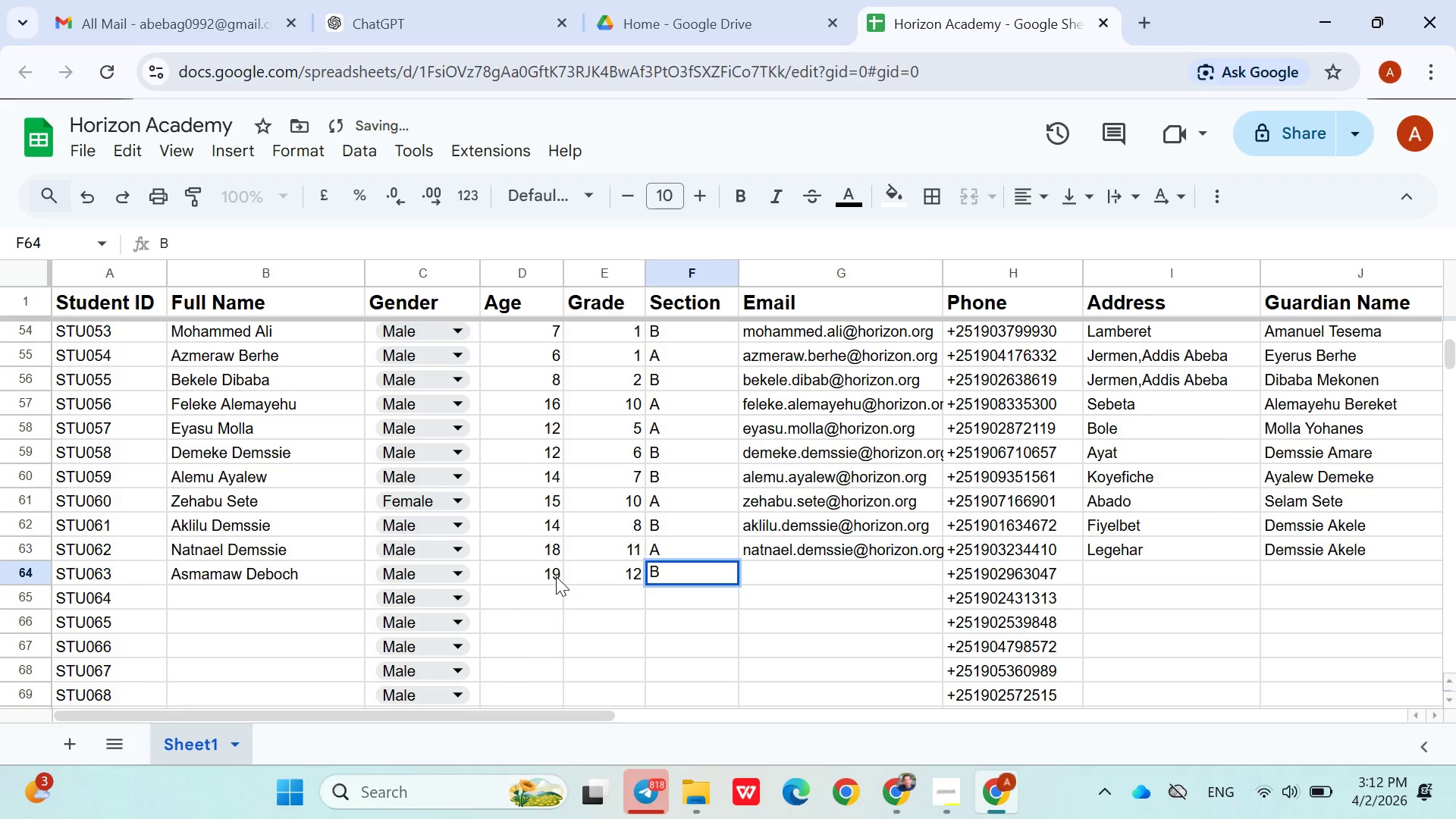 
key(ArrowRight)
 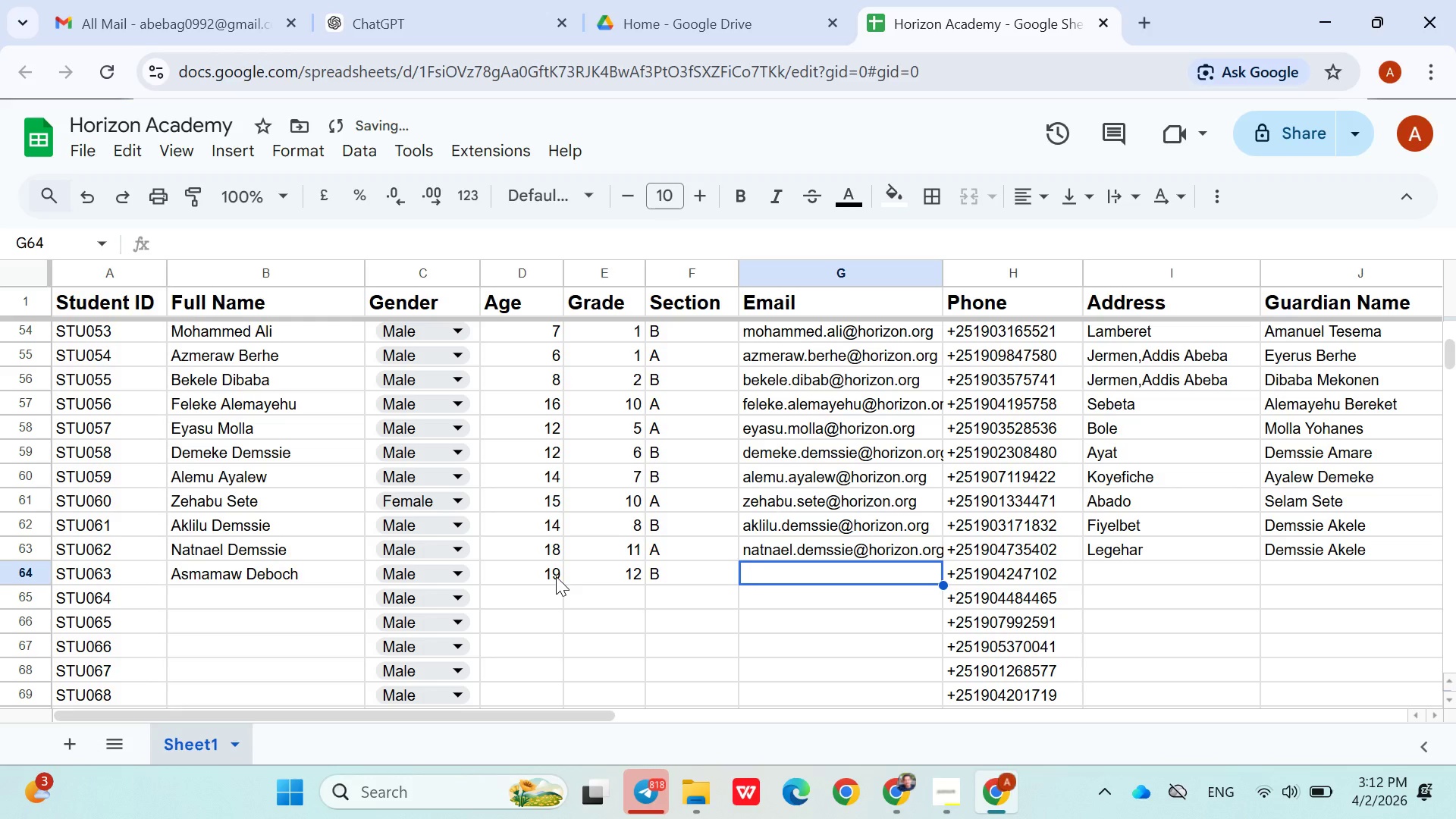 
type(asmamaw)
 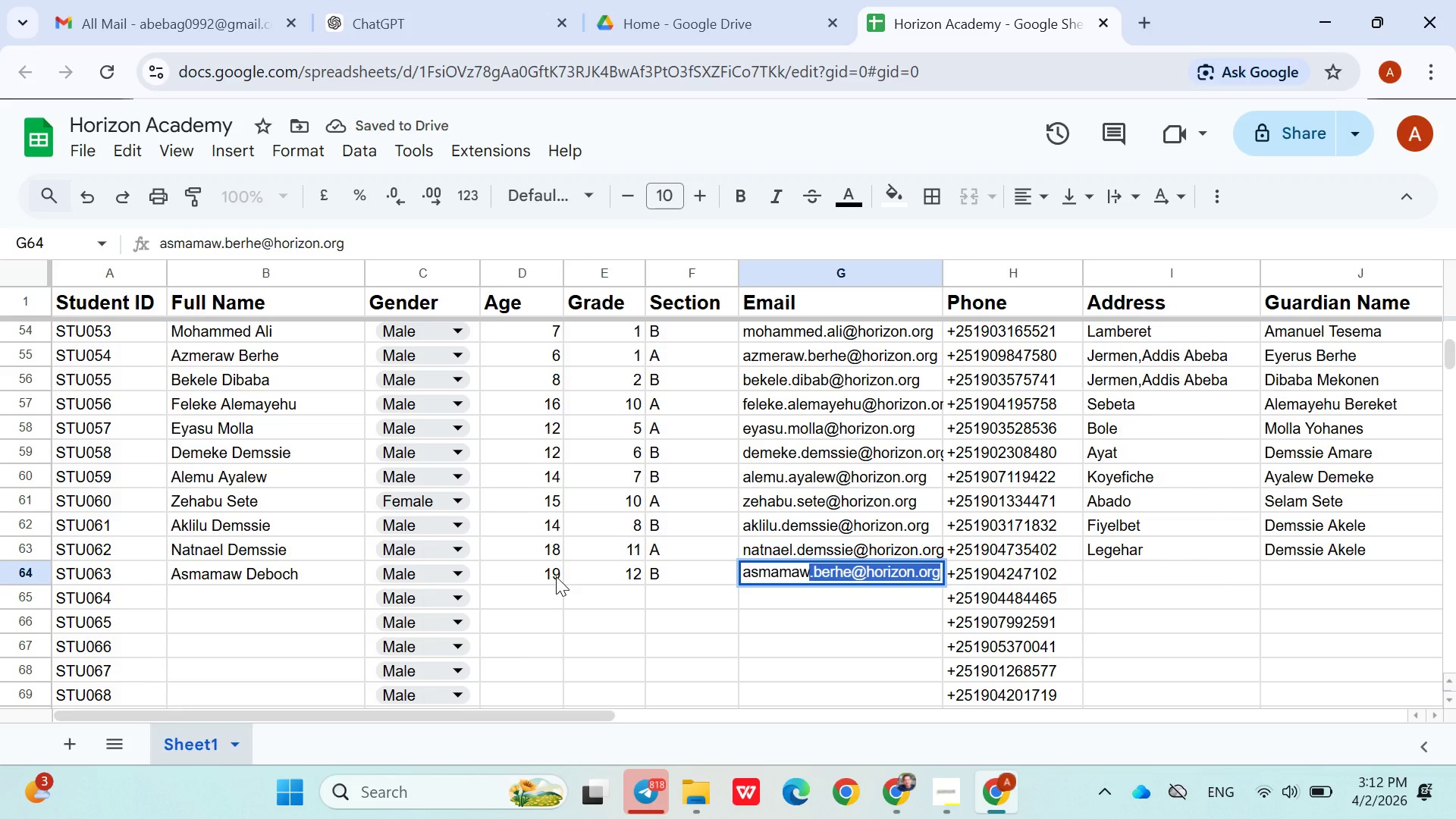 
key(ArrowRight)
 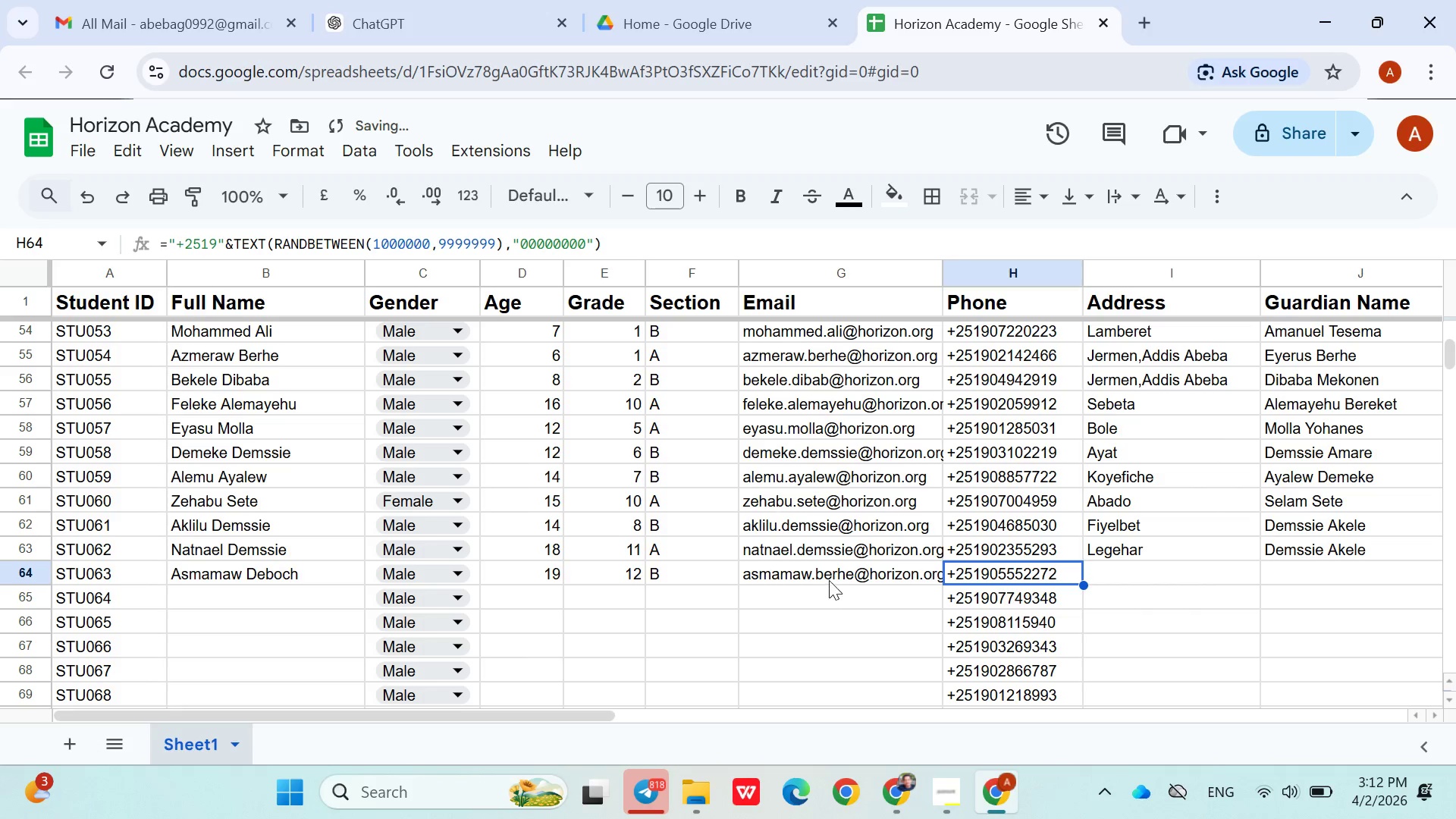 
double_click([829, 577])
 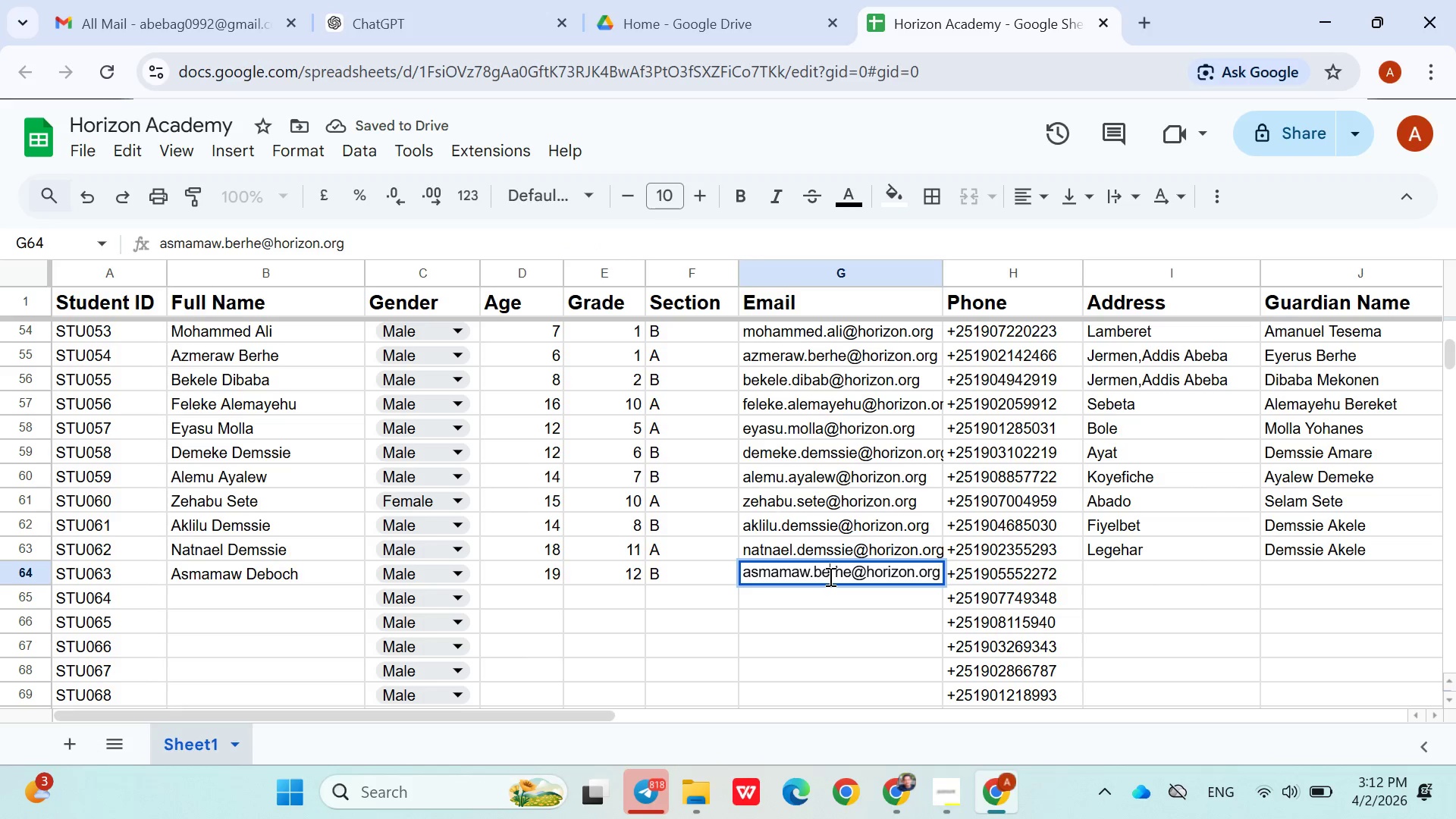 
double_click([829, 576])
 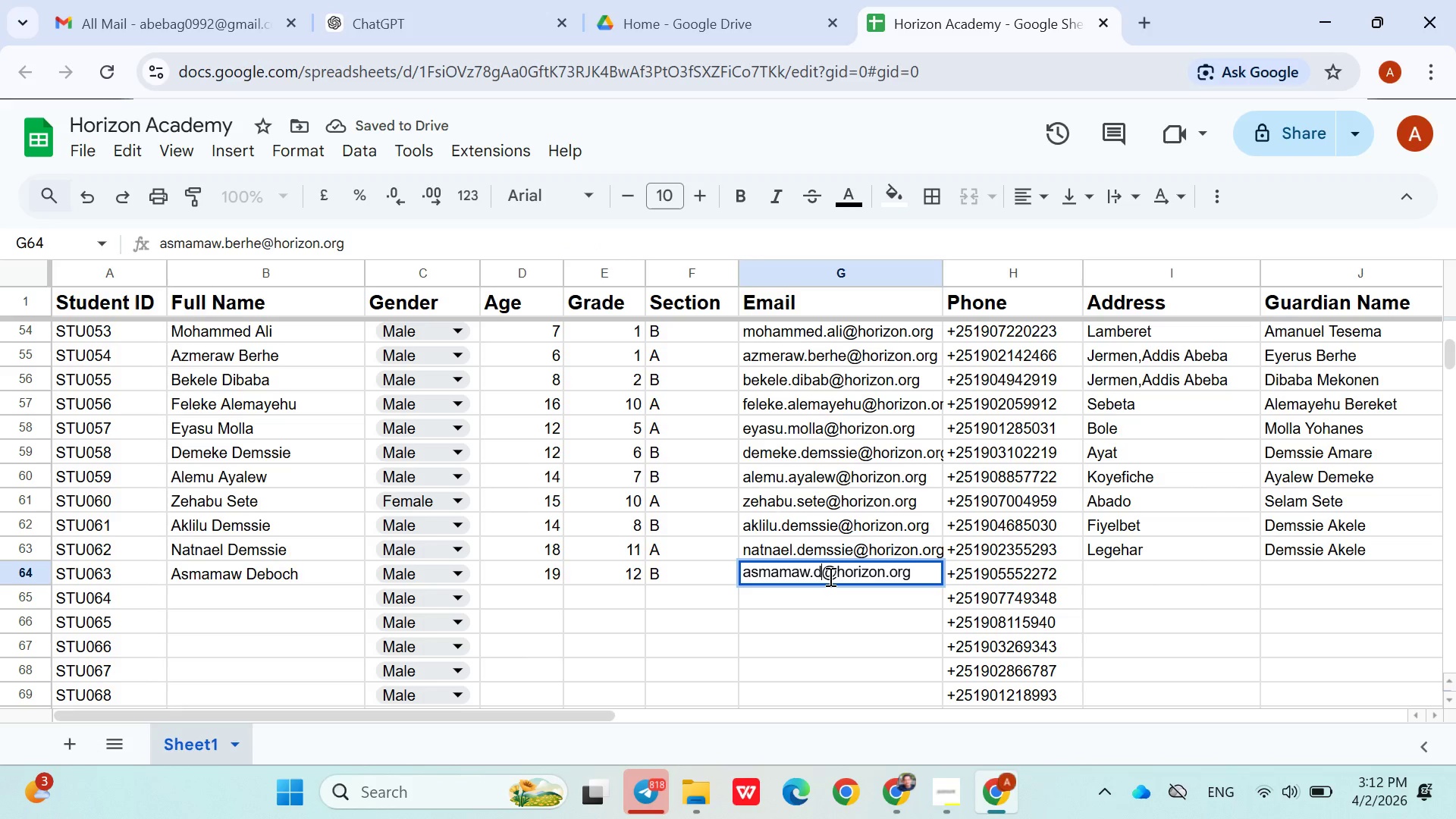 
type(deboch)
 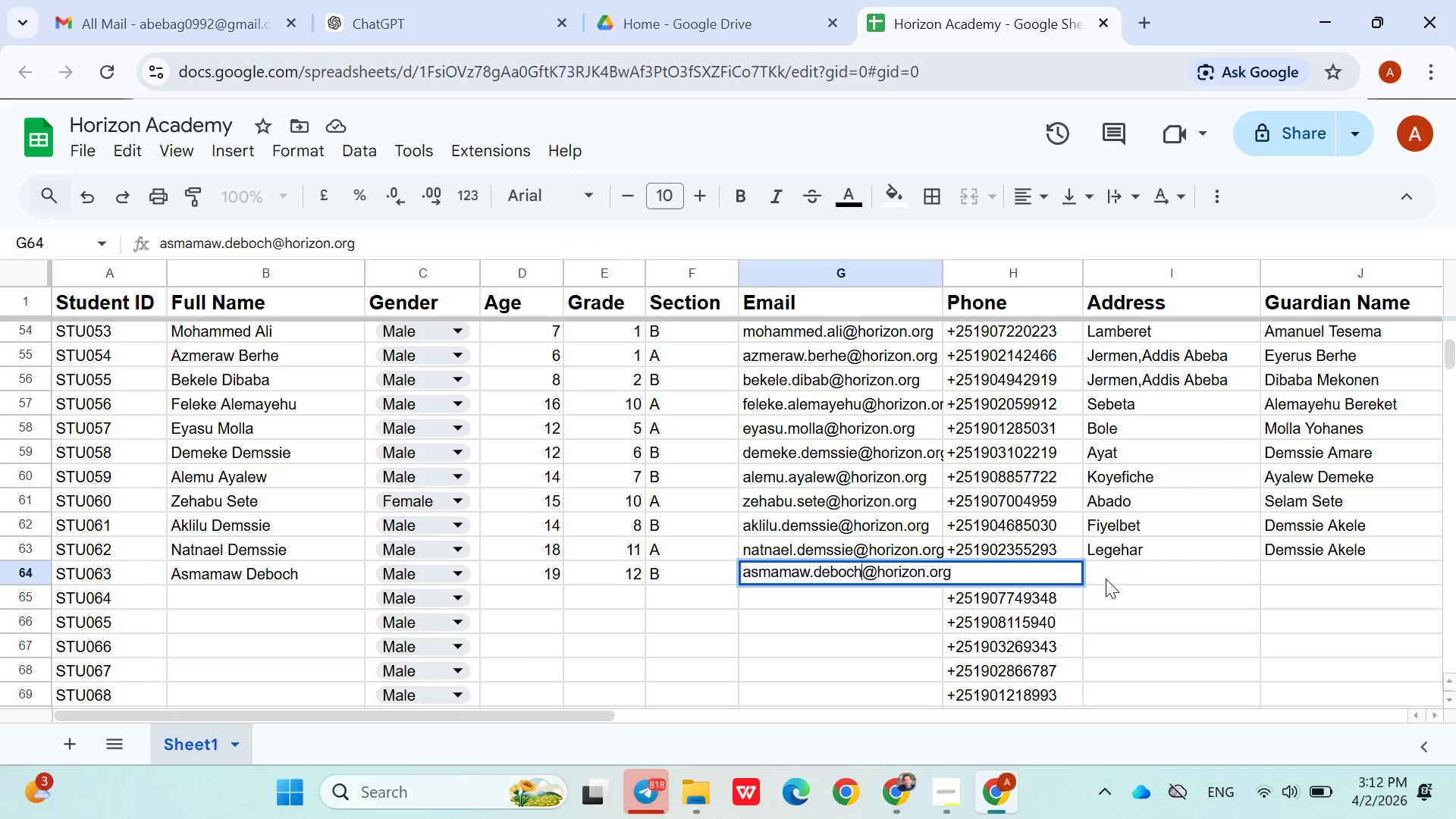 
left_click([1106, 570])
 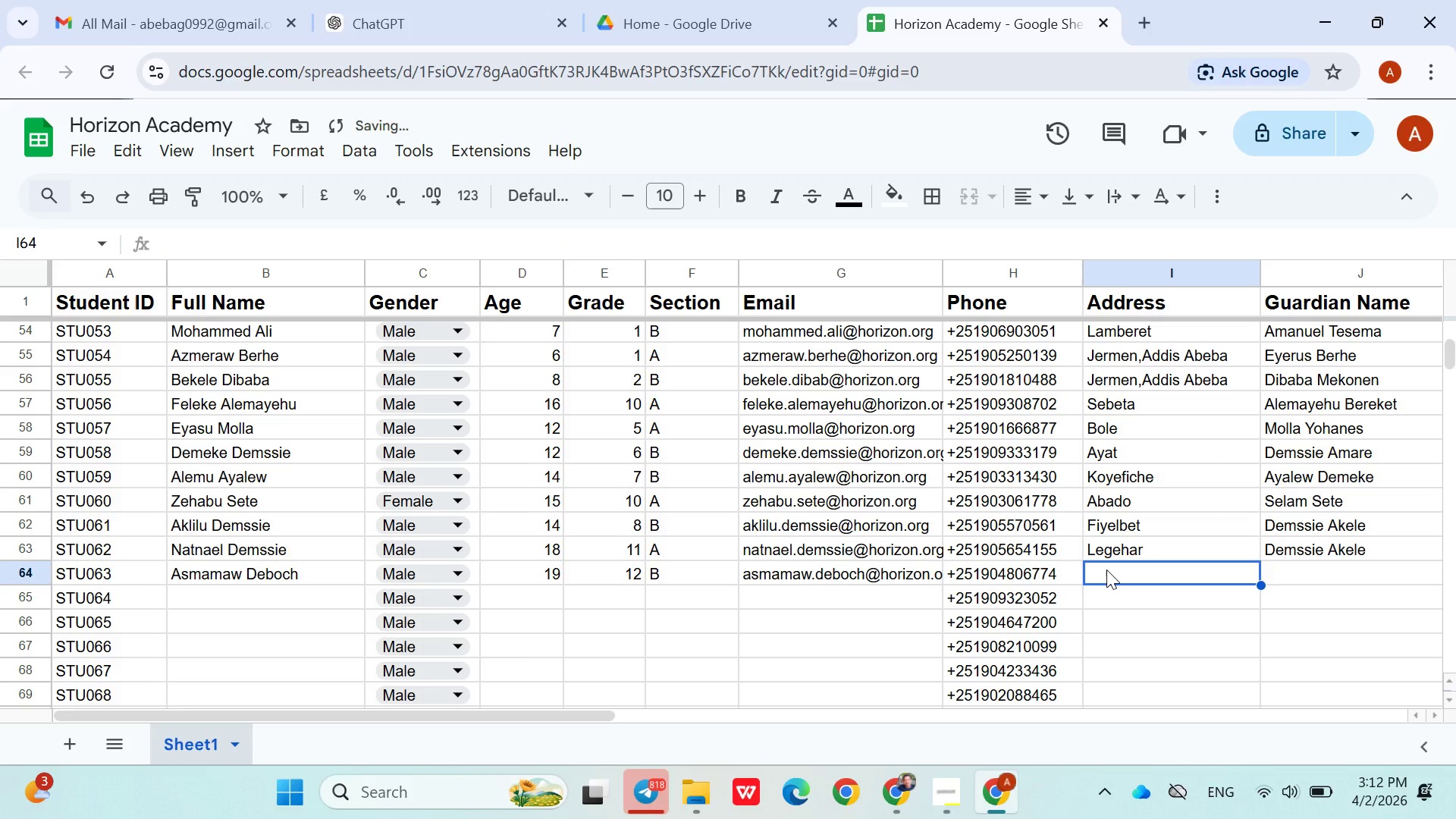 
type(Kas)
key(Backspace)
type(za)
 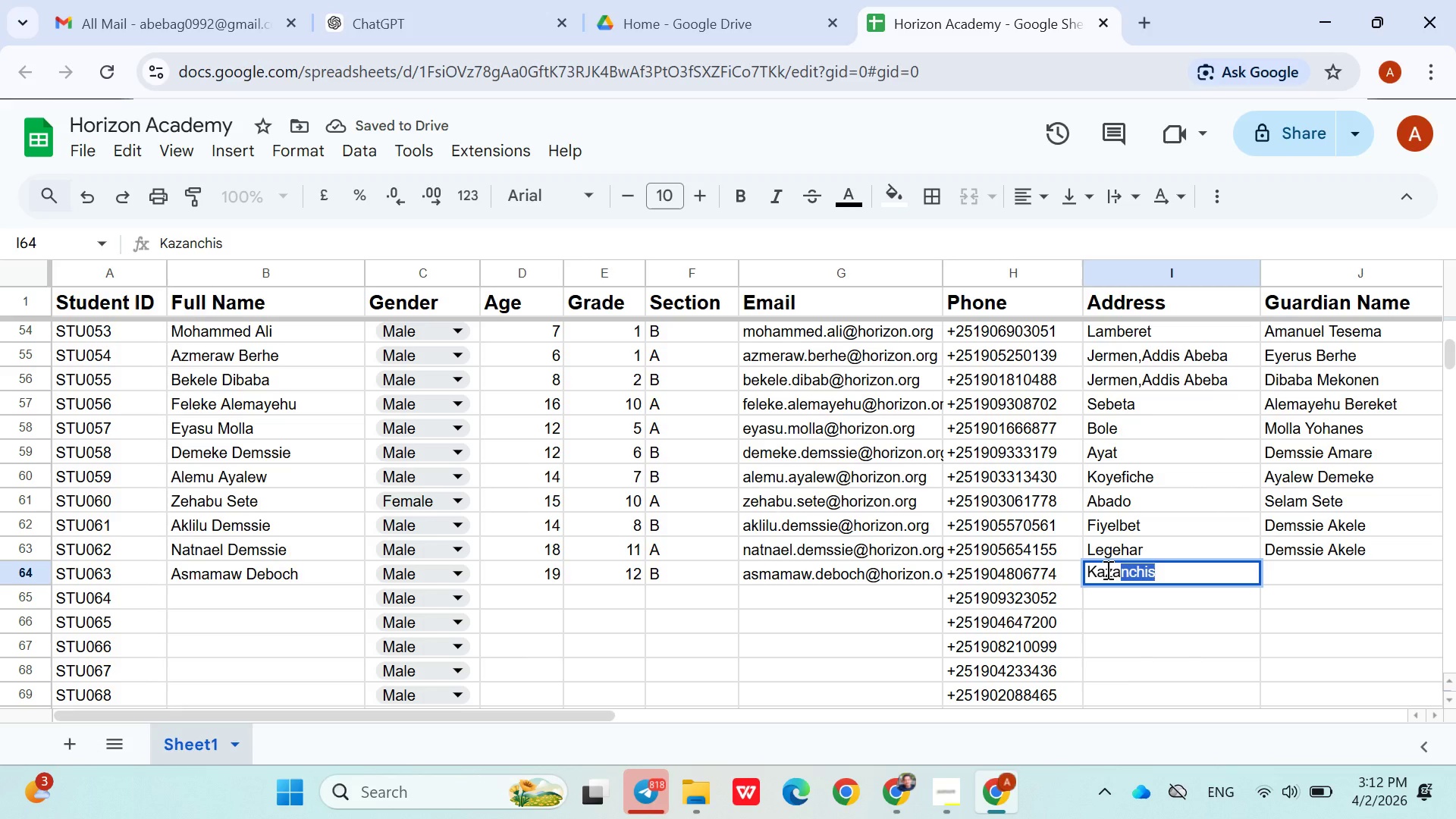 
key(ArrowRight)
 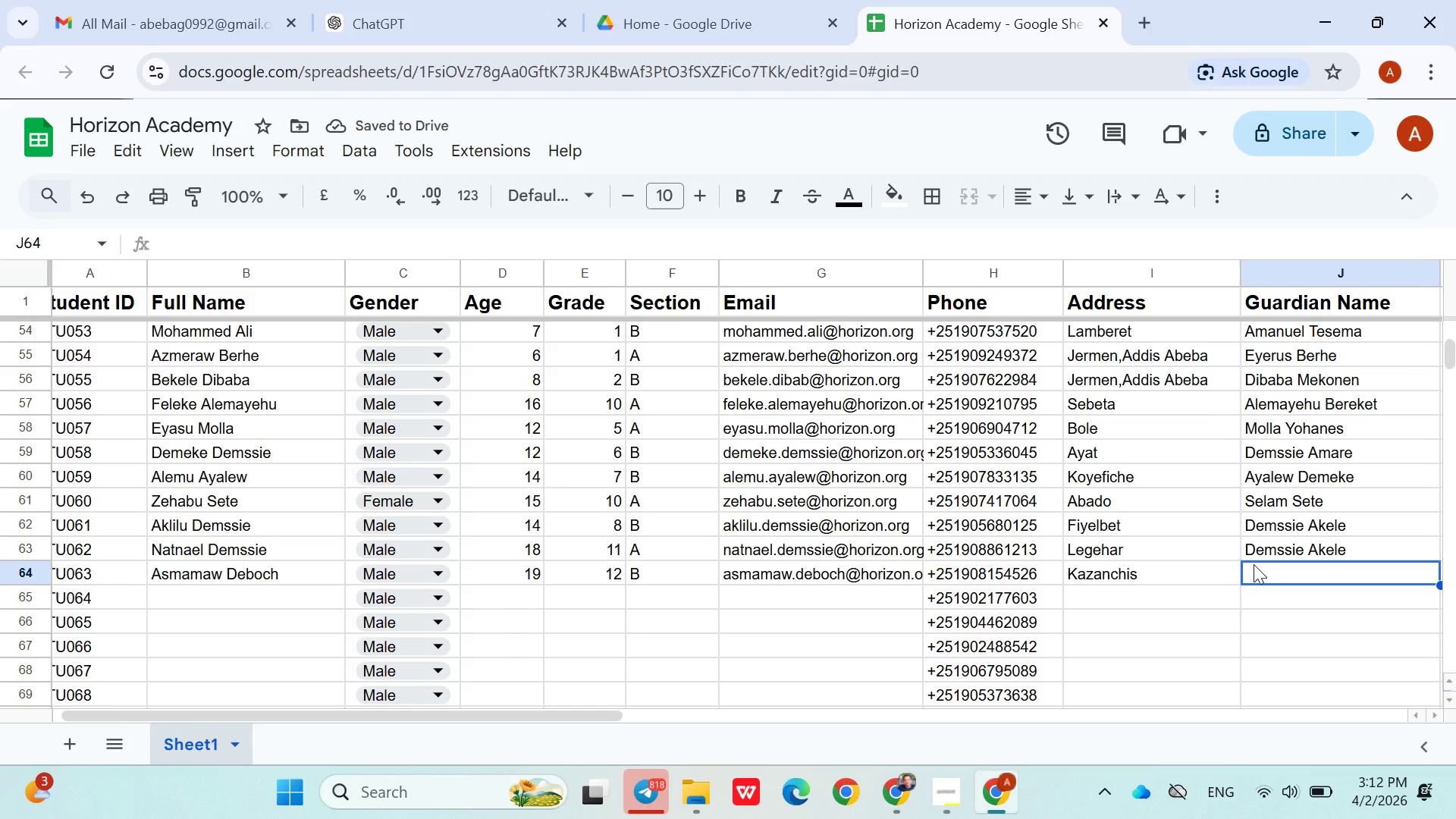 
wait(6.17)
 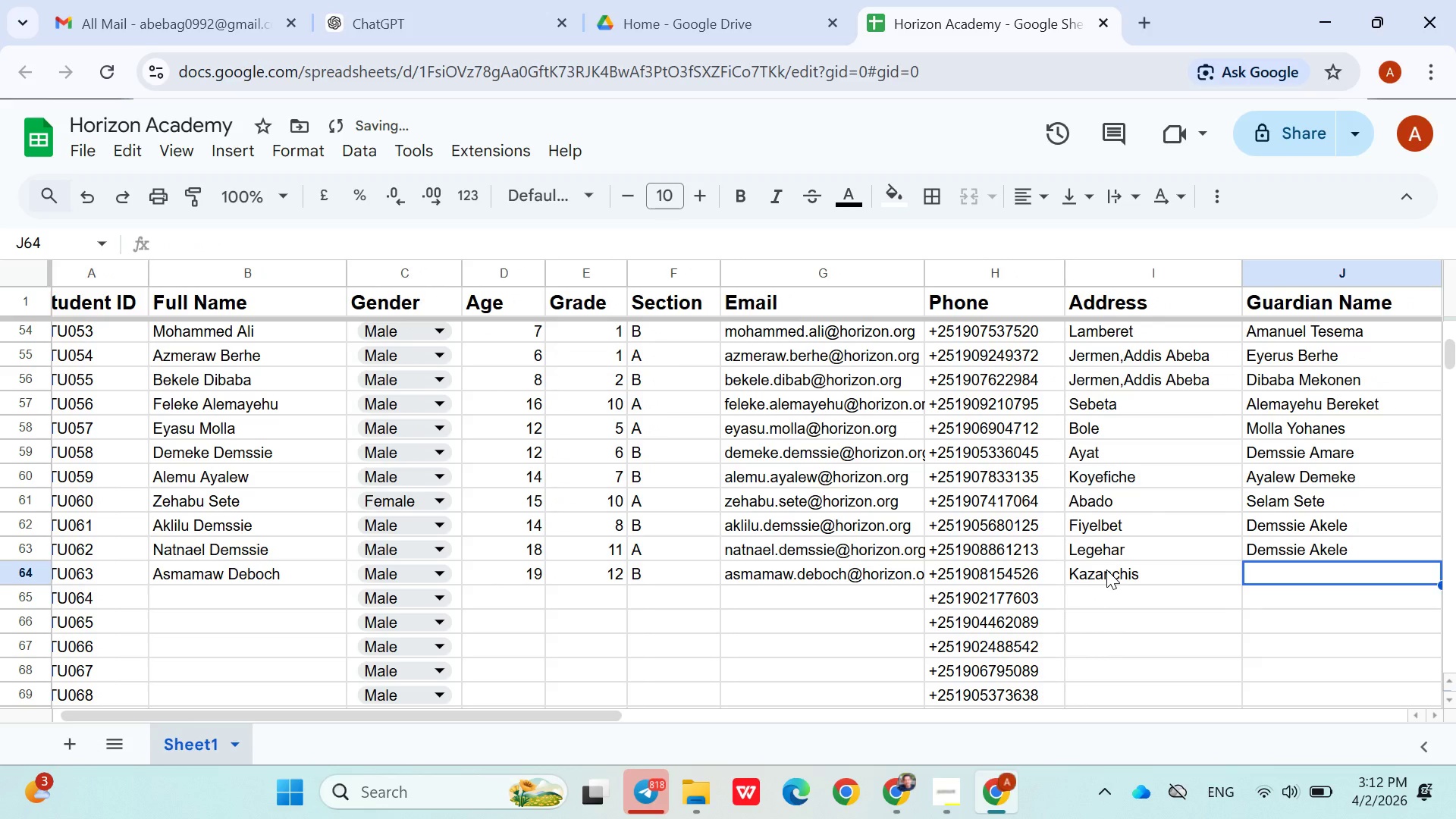 
type(Yohanes Deboch)
 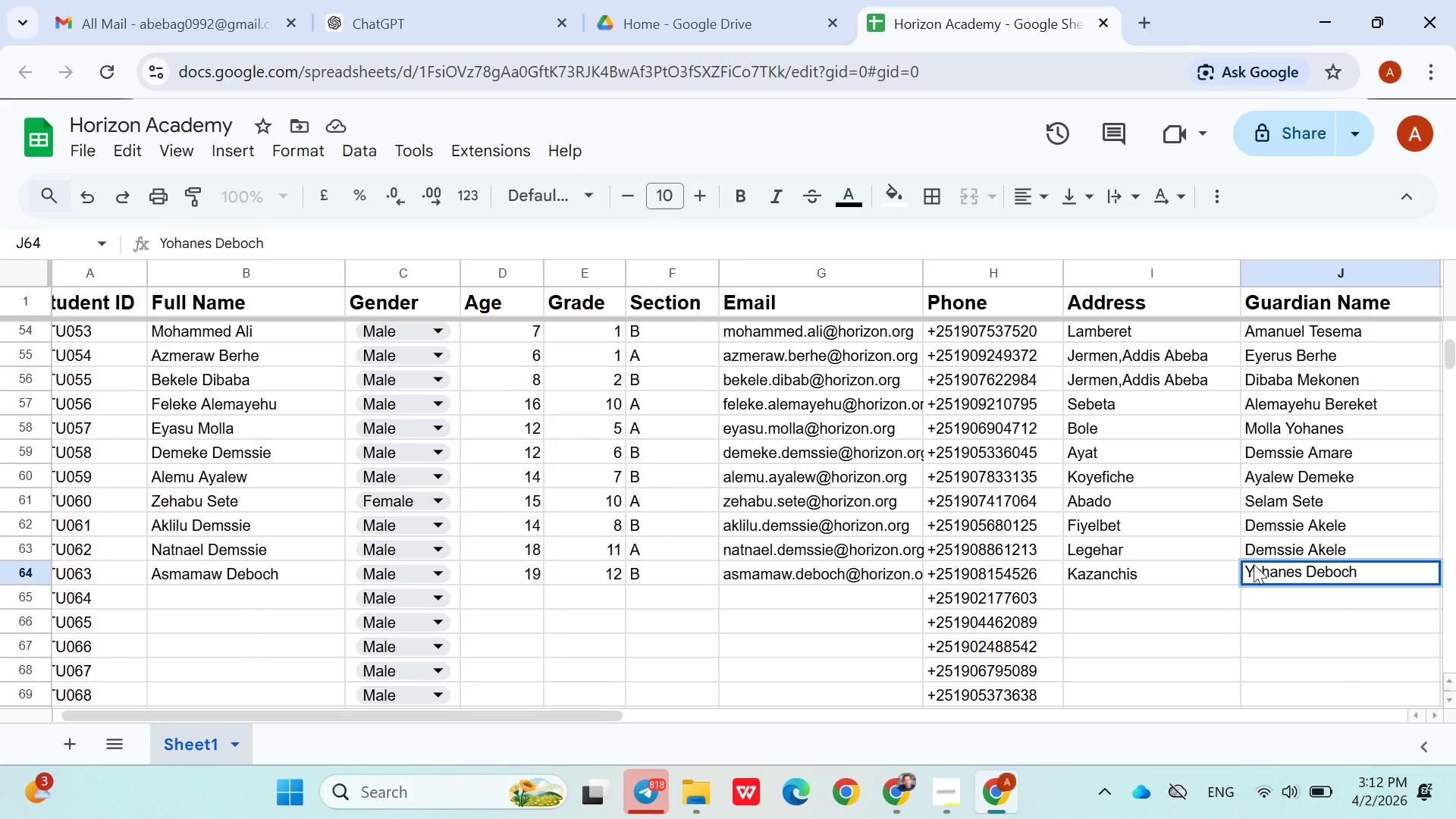 
 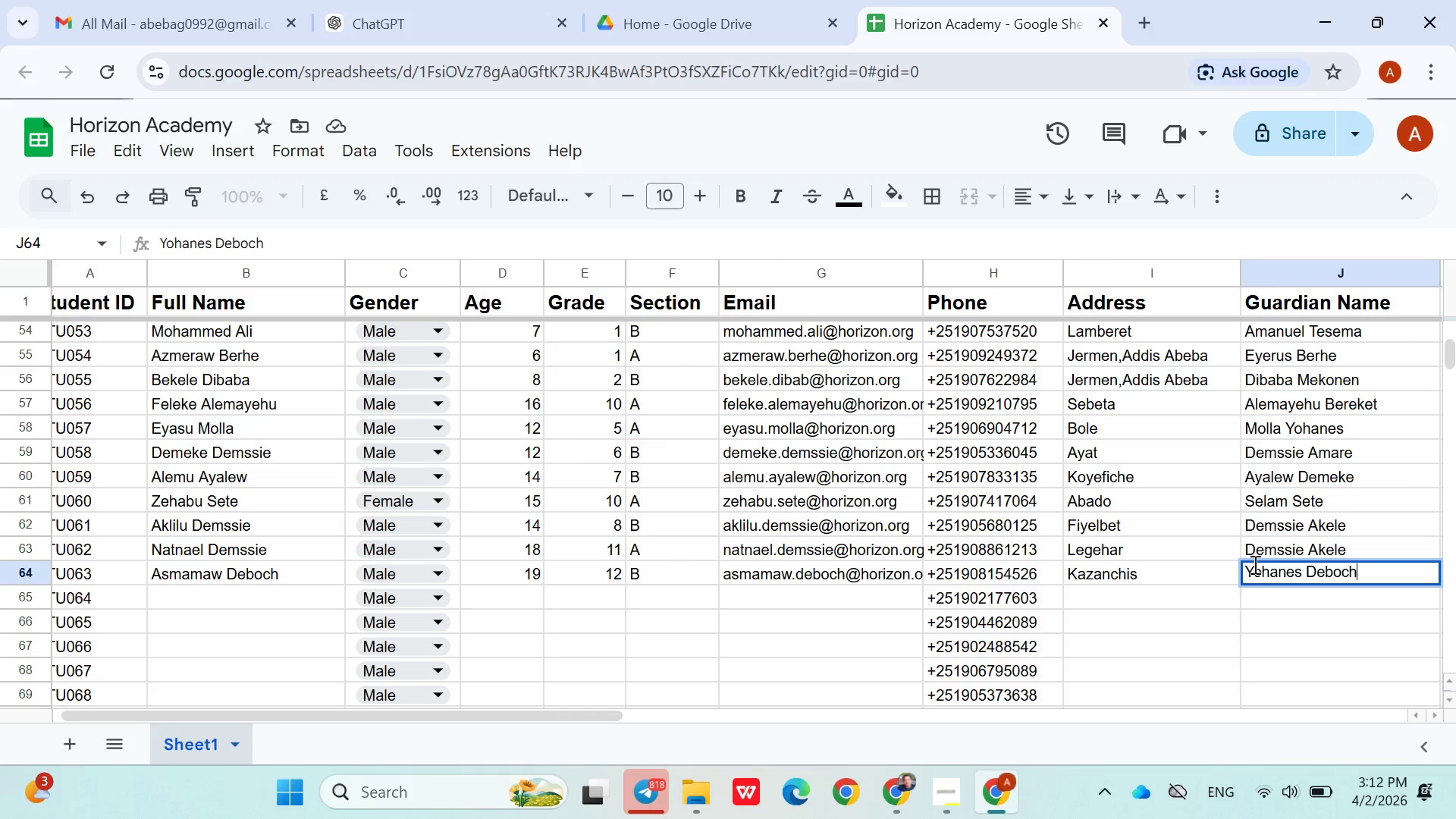 
key(ArrowRight)
 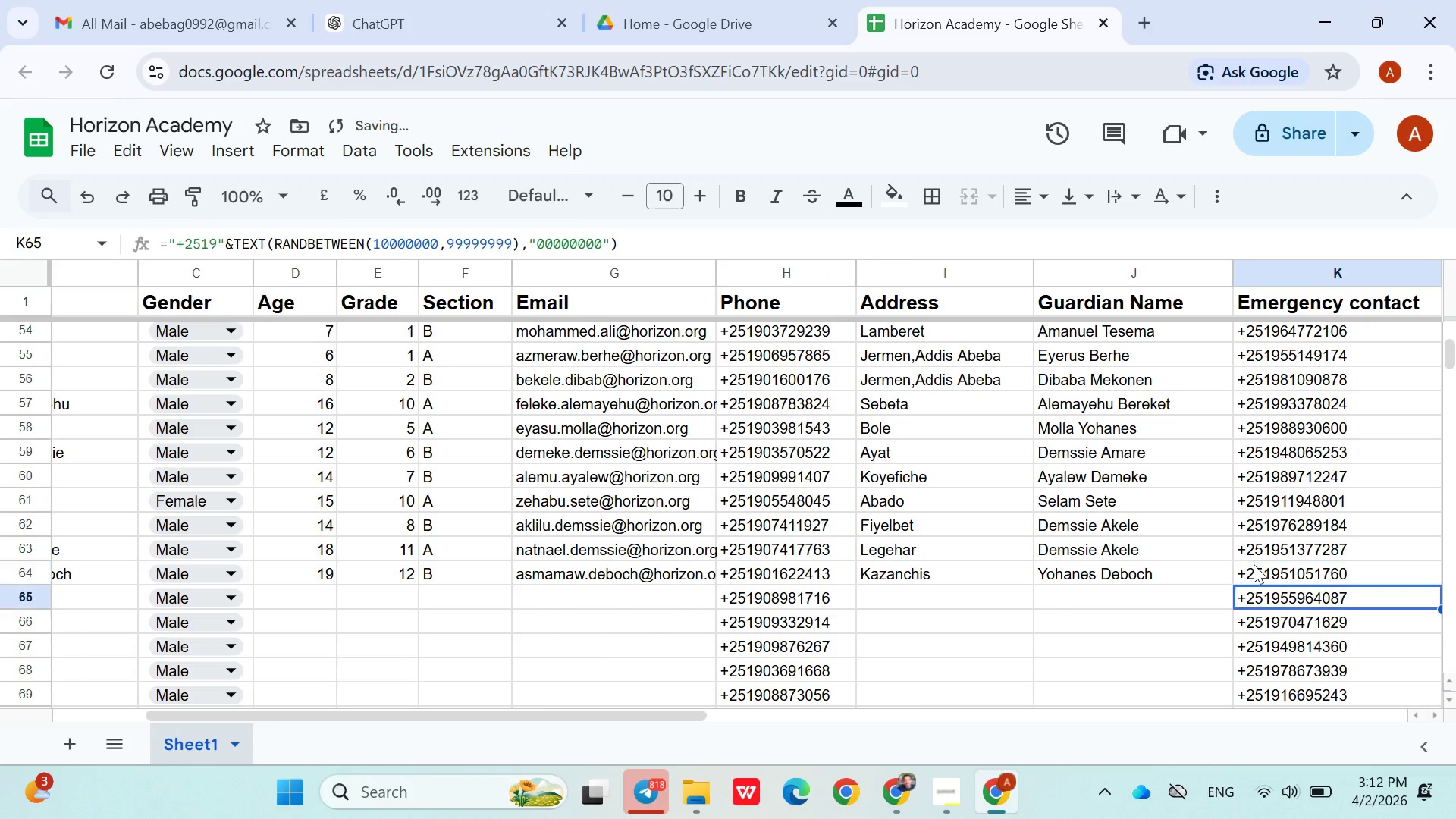 
key(ArrowDown)
 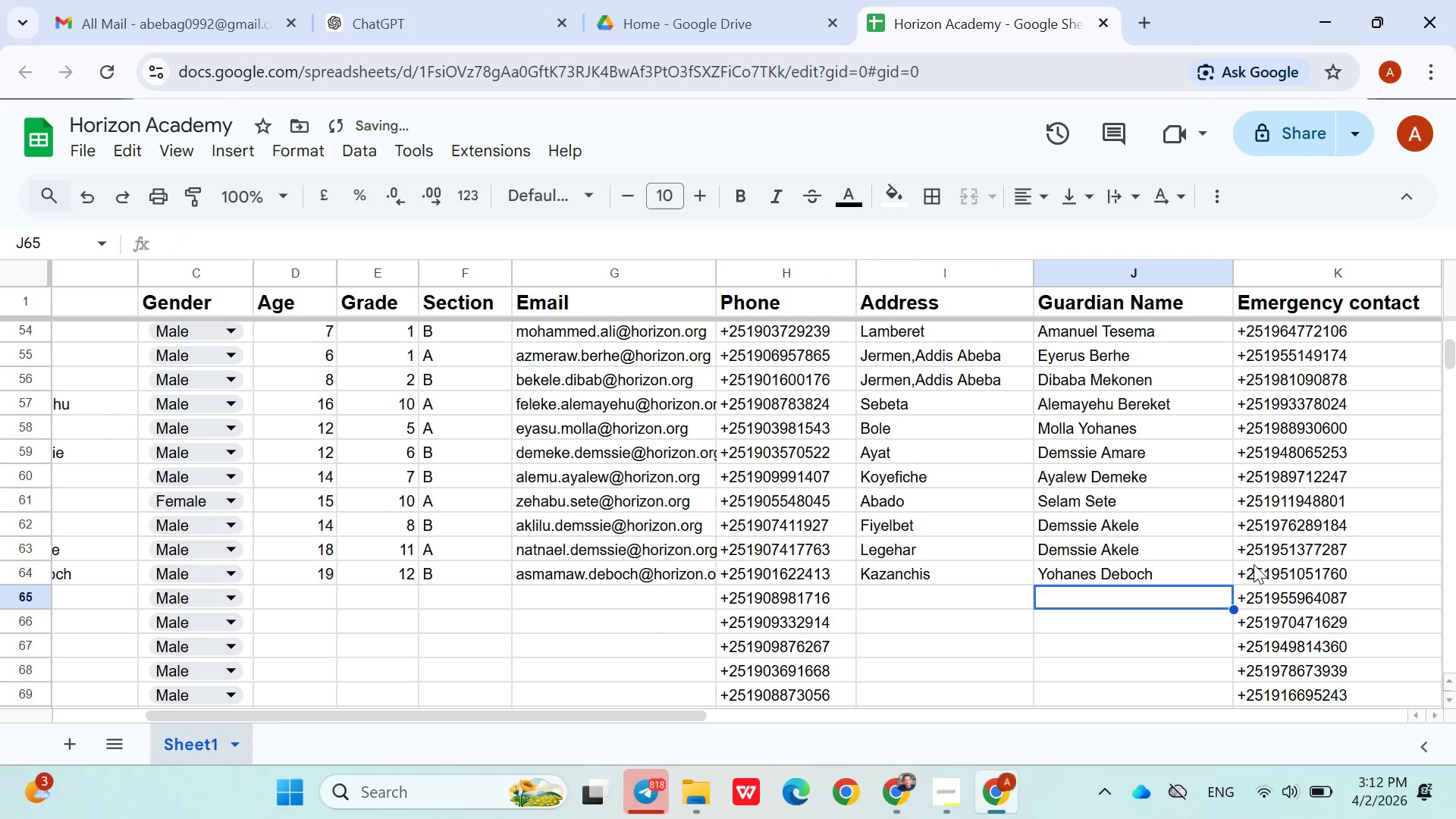 
hold_key(key=ArrowLeft, duration=0.92)
 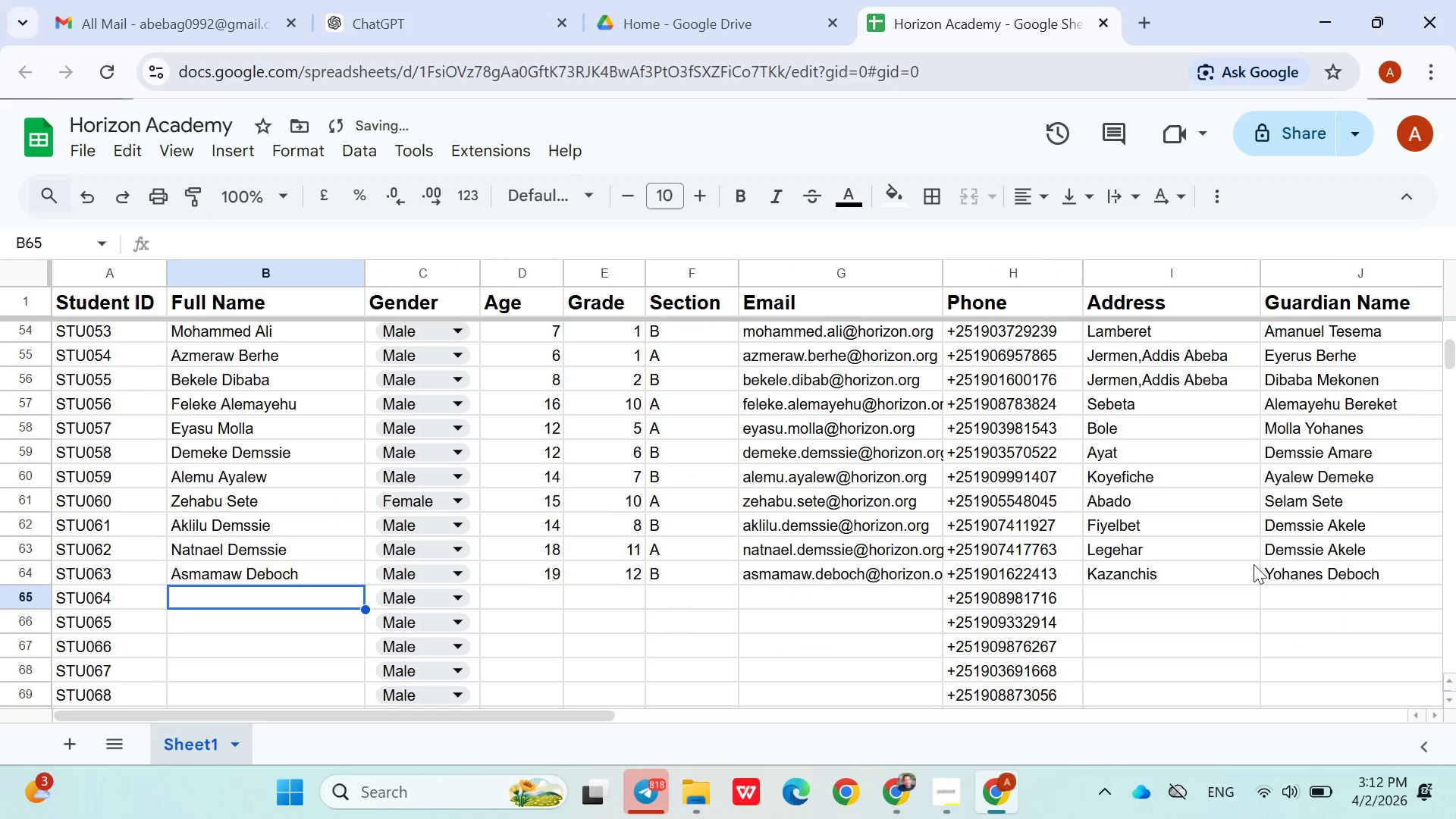 
key(ArrowRight)
 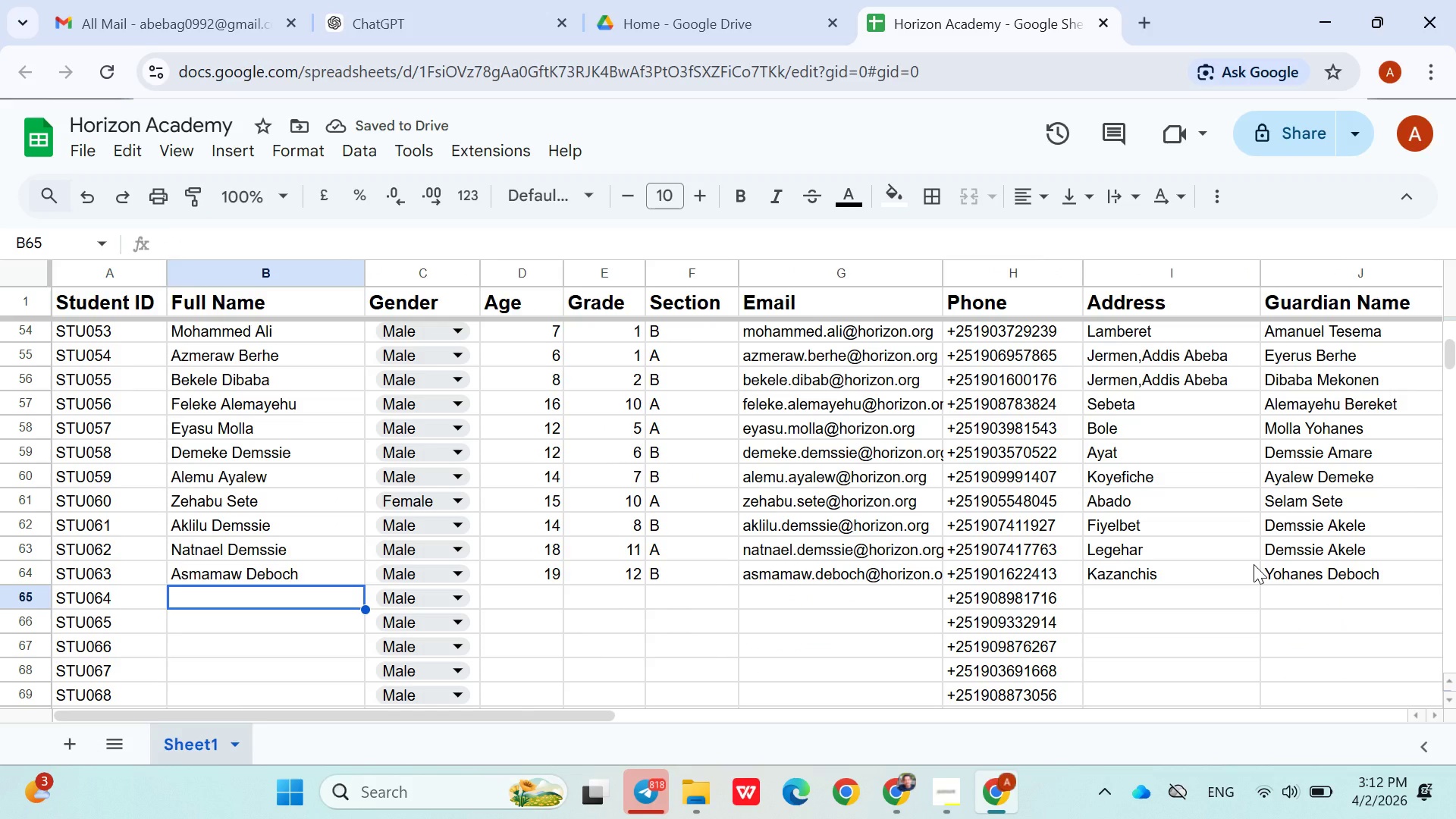 
type(Ad)
 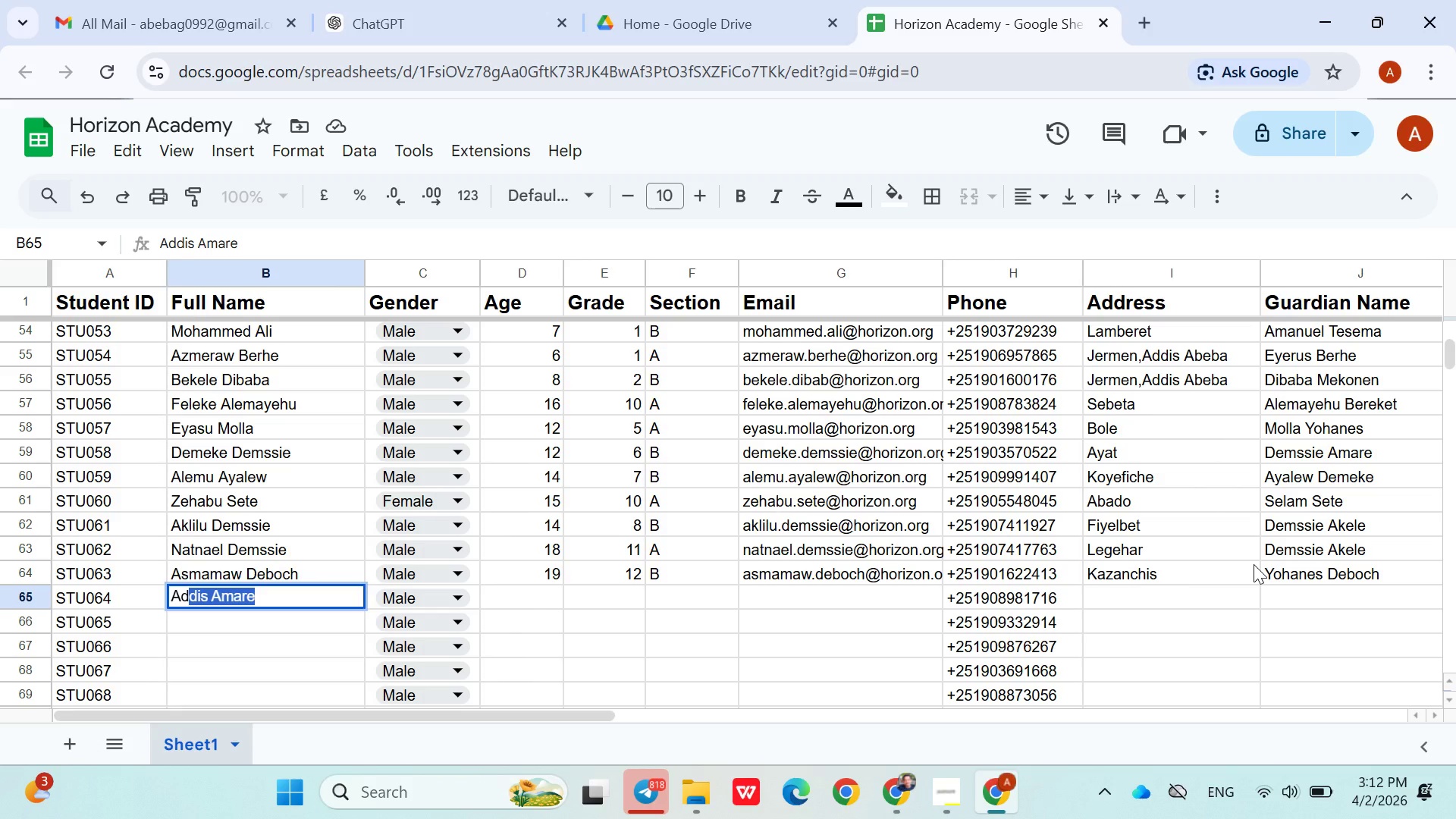 
key(ArrowRight)
 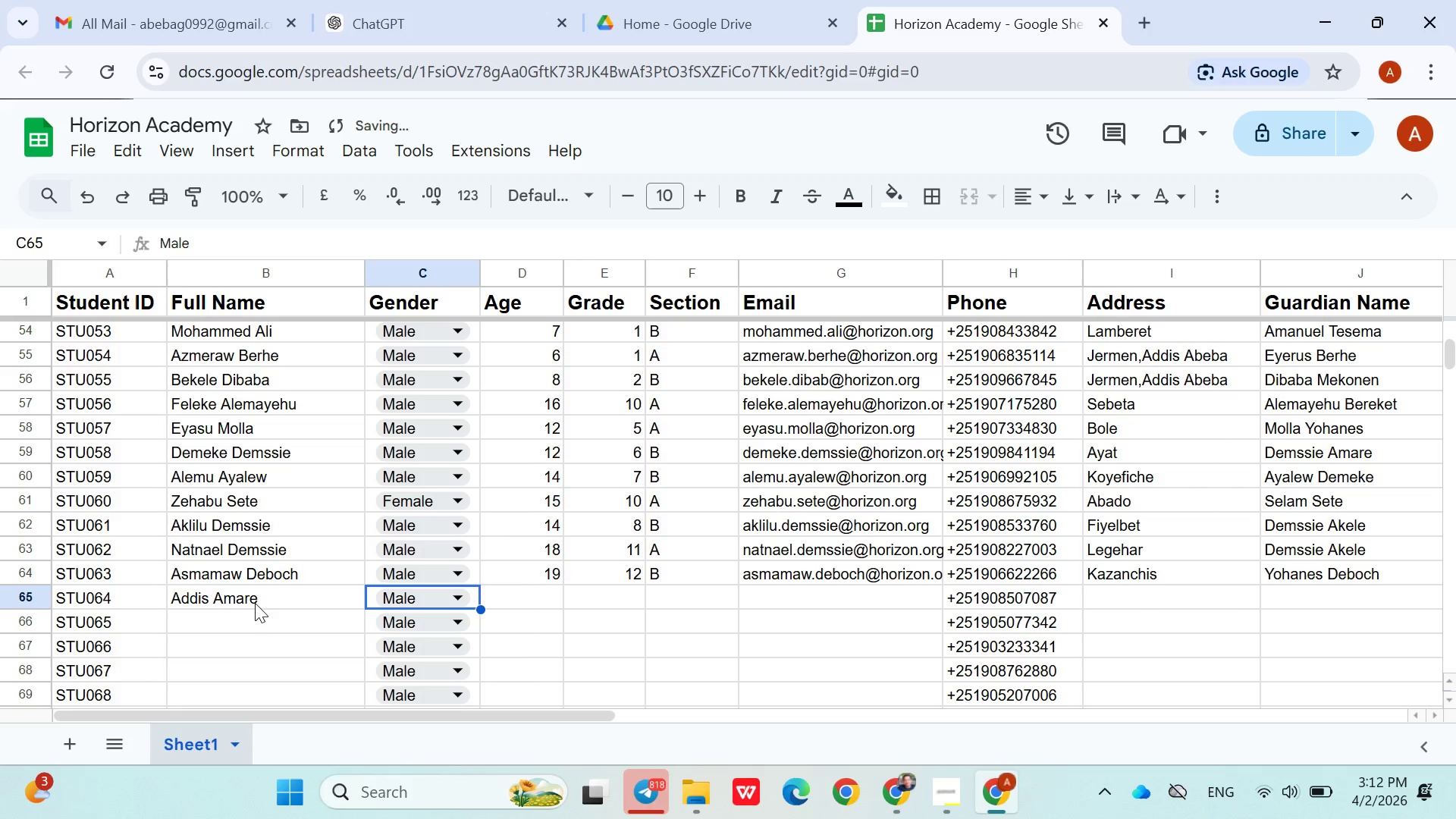 
double_click([244, 603])
 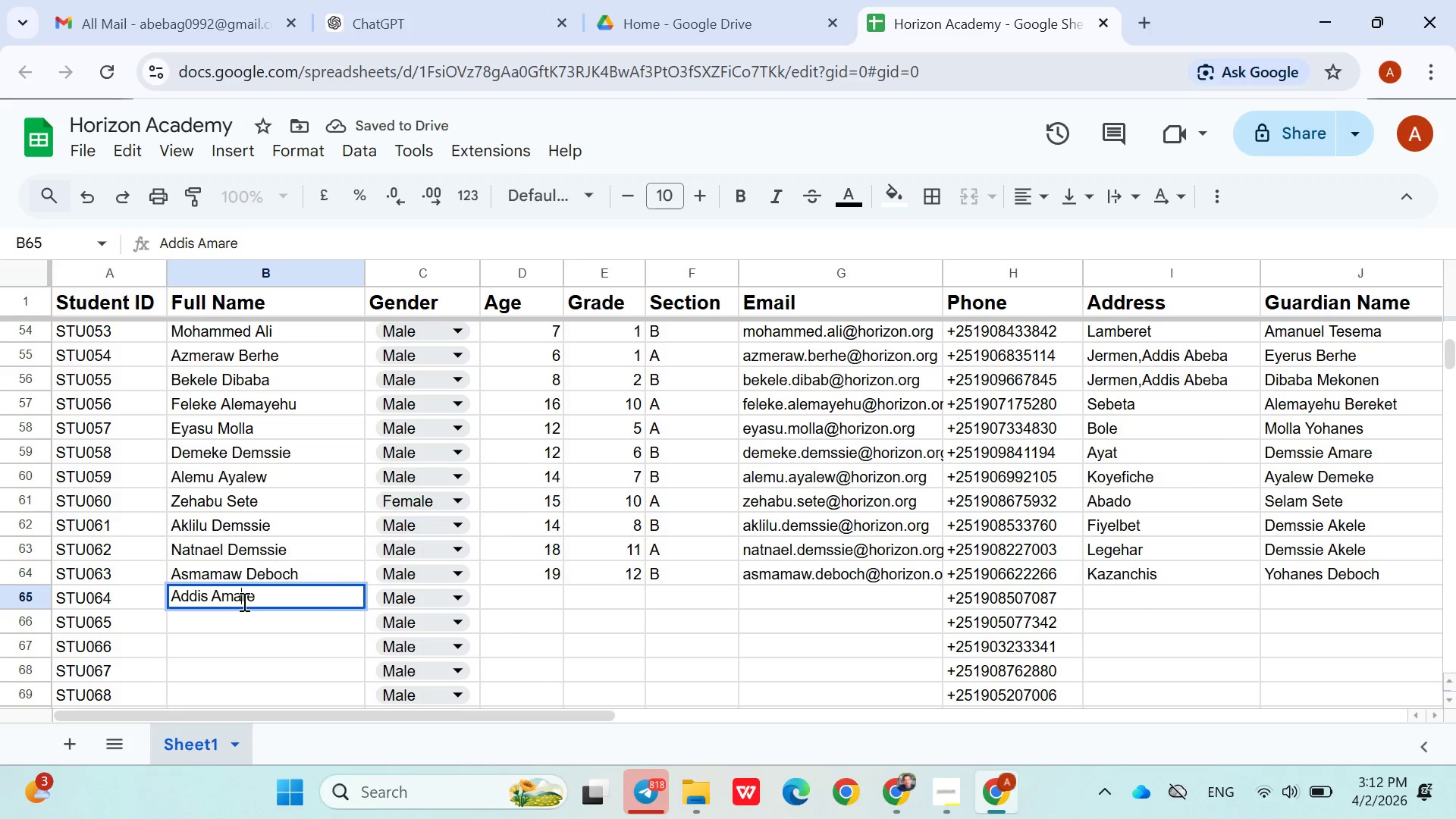 
double_click([243, 601])
 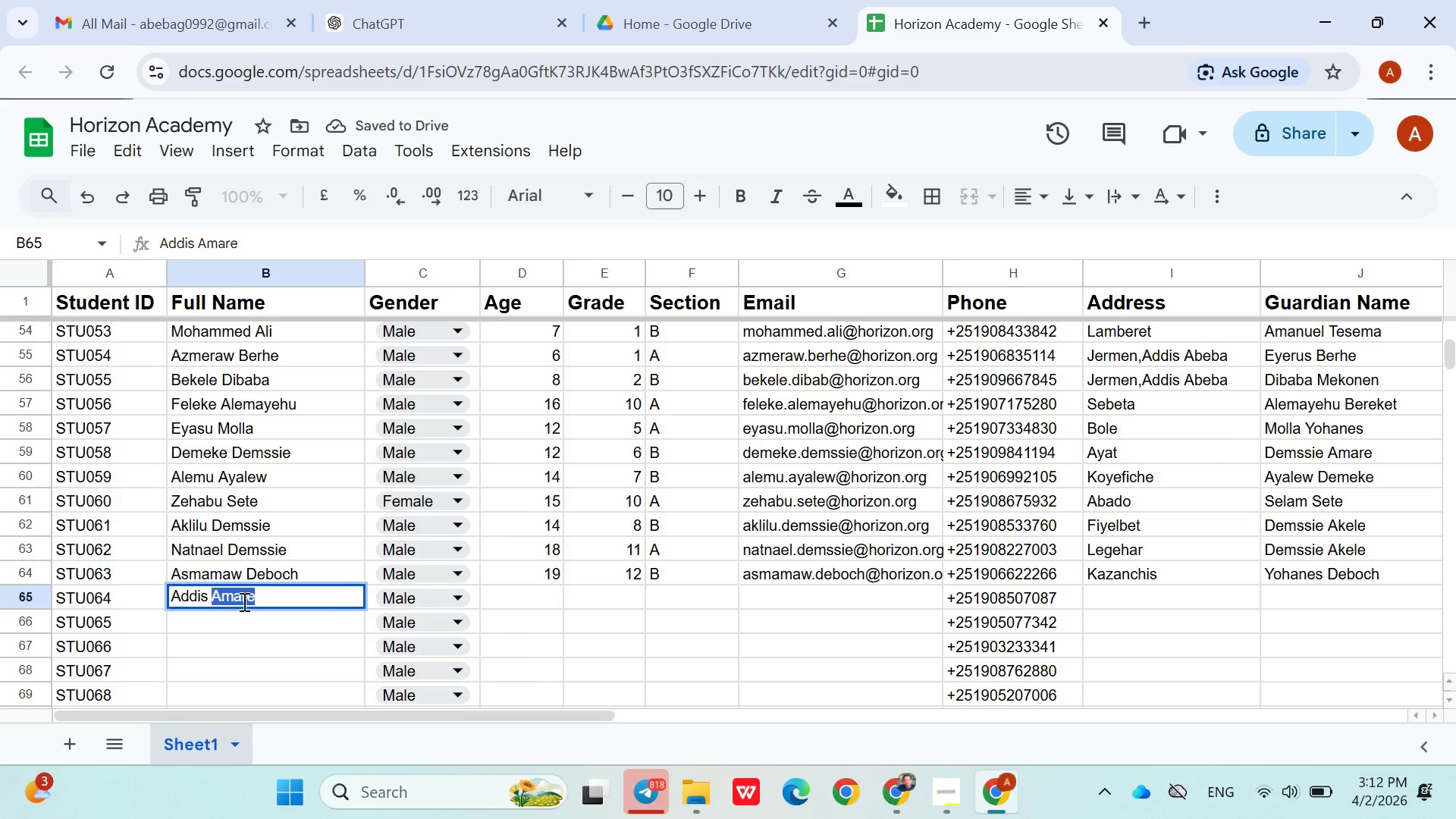 
type(Abeba)
 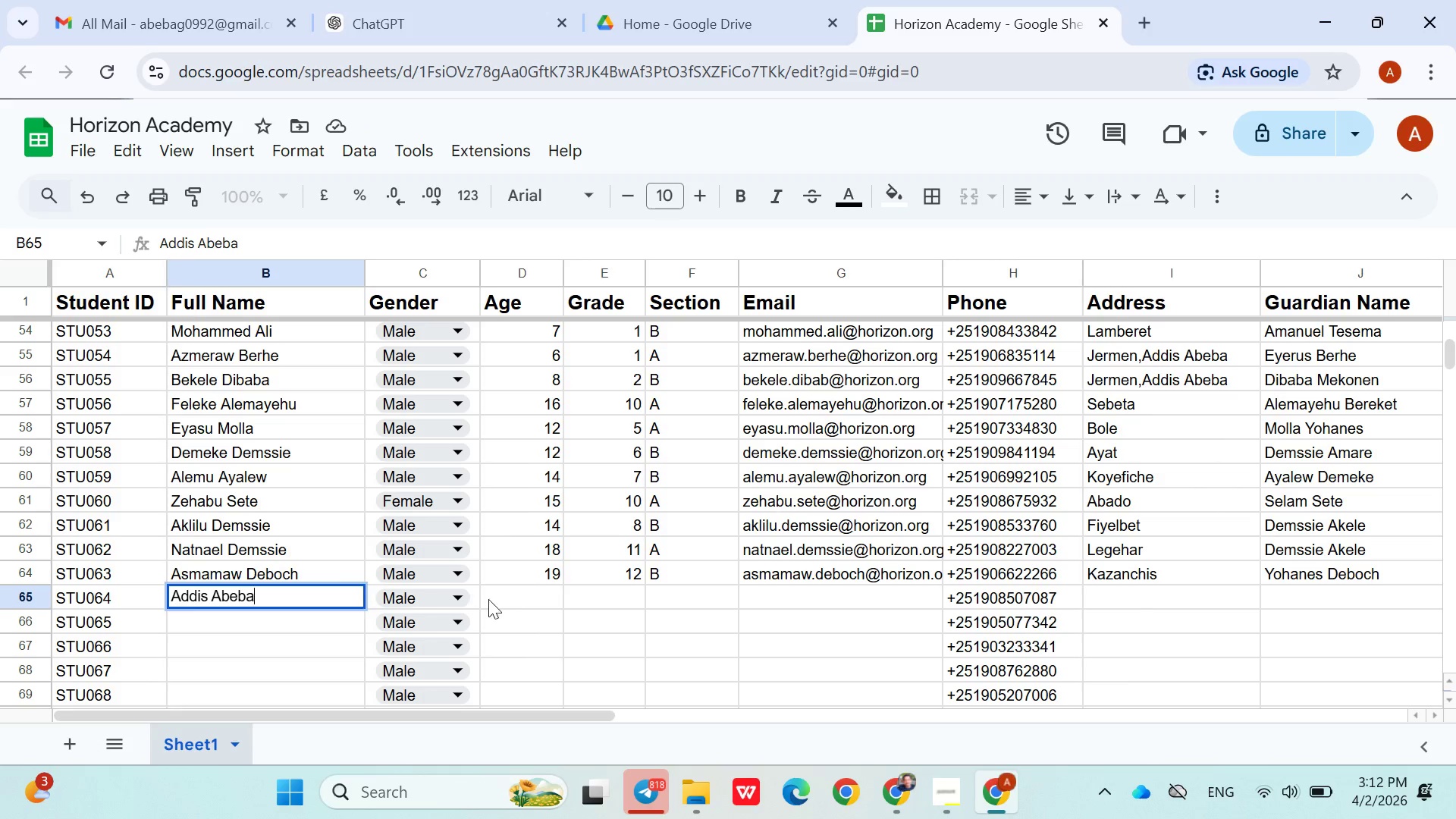 
left_click([511, 594])
 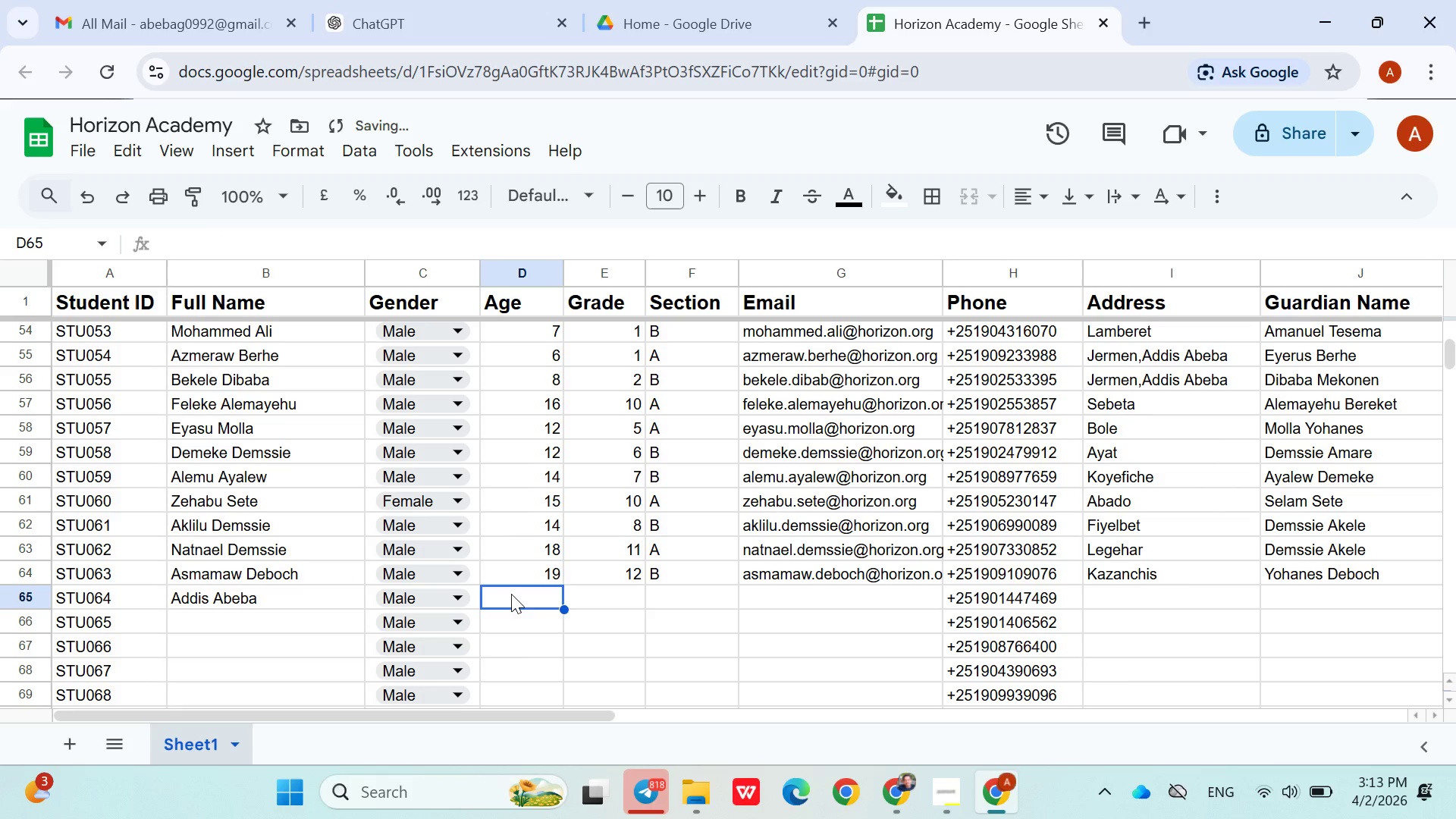 
type(12)
key(Backspace)
key(Backspace)
type(7)
 